 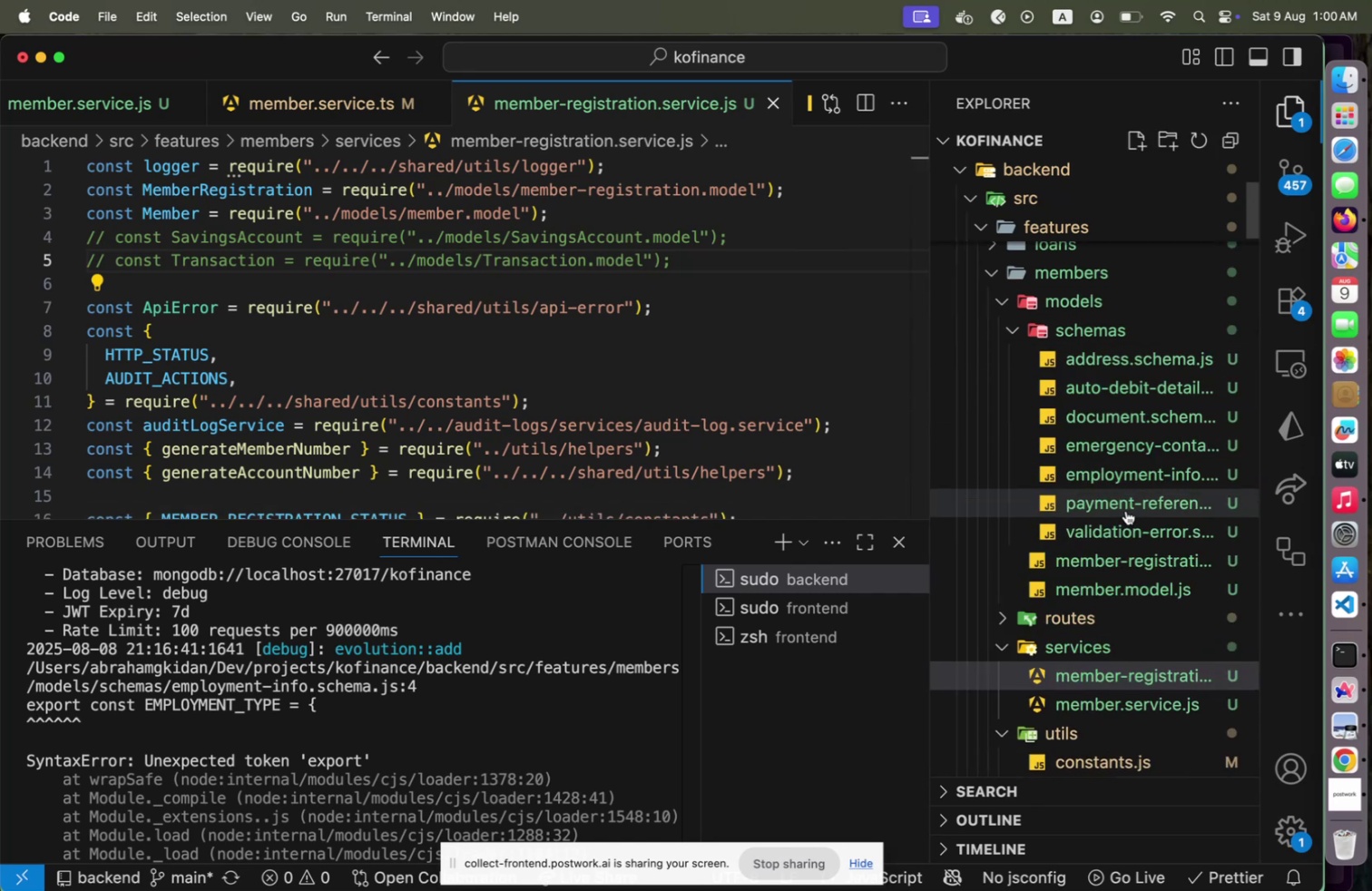 
scroll: coordinate [461, 371], scroll_direction: up, amount: 2.0
 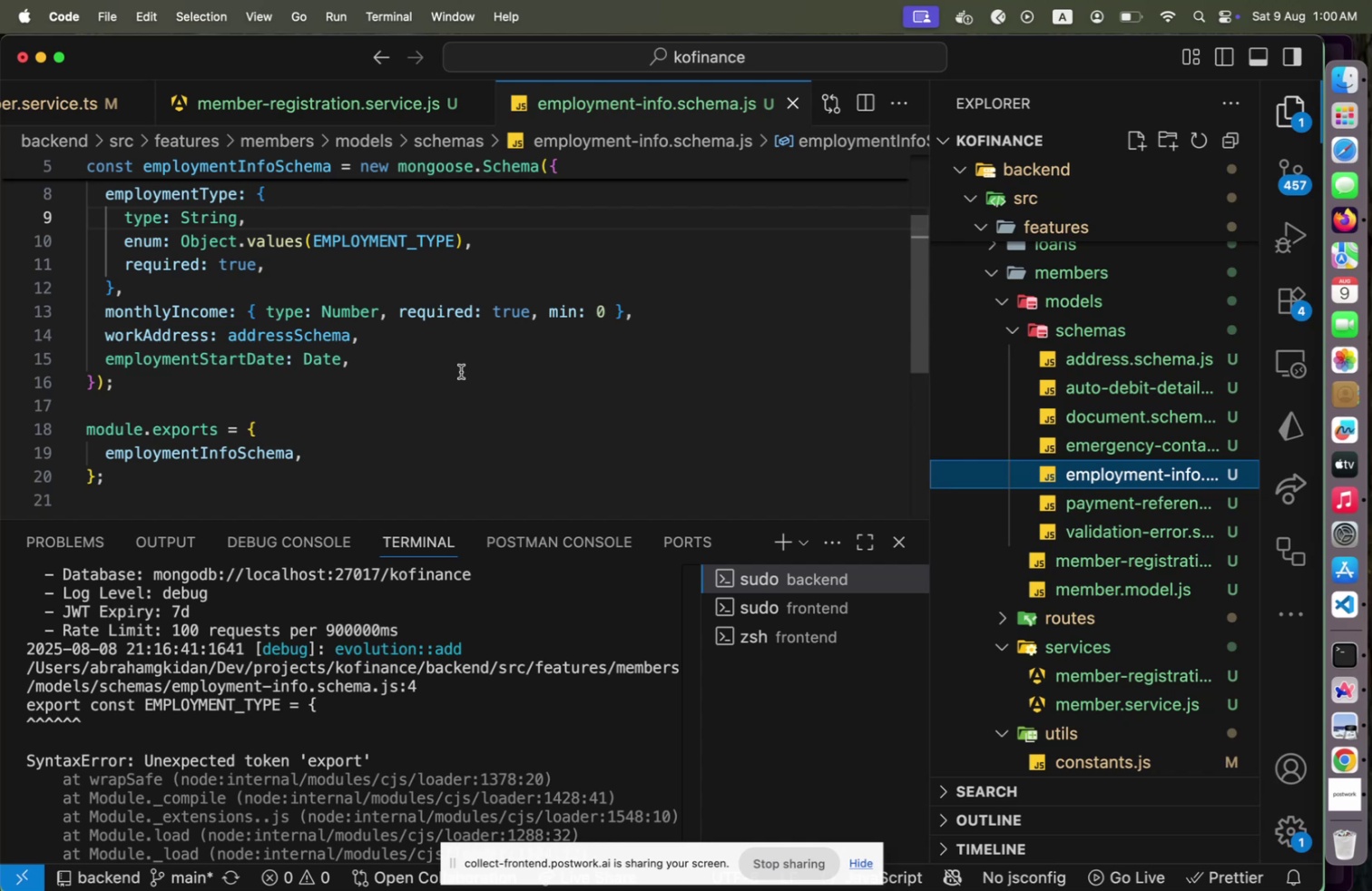 
scroll: coordinate [1149, 586], scroll_direction: down, amount: 3.0
 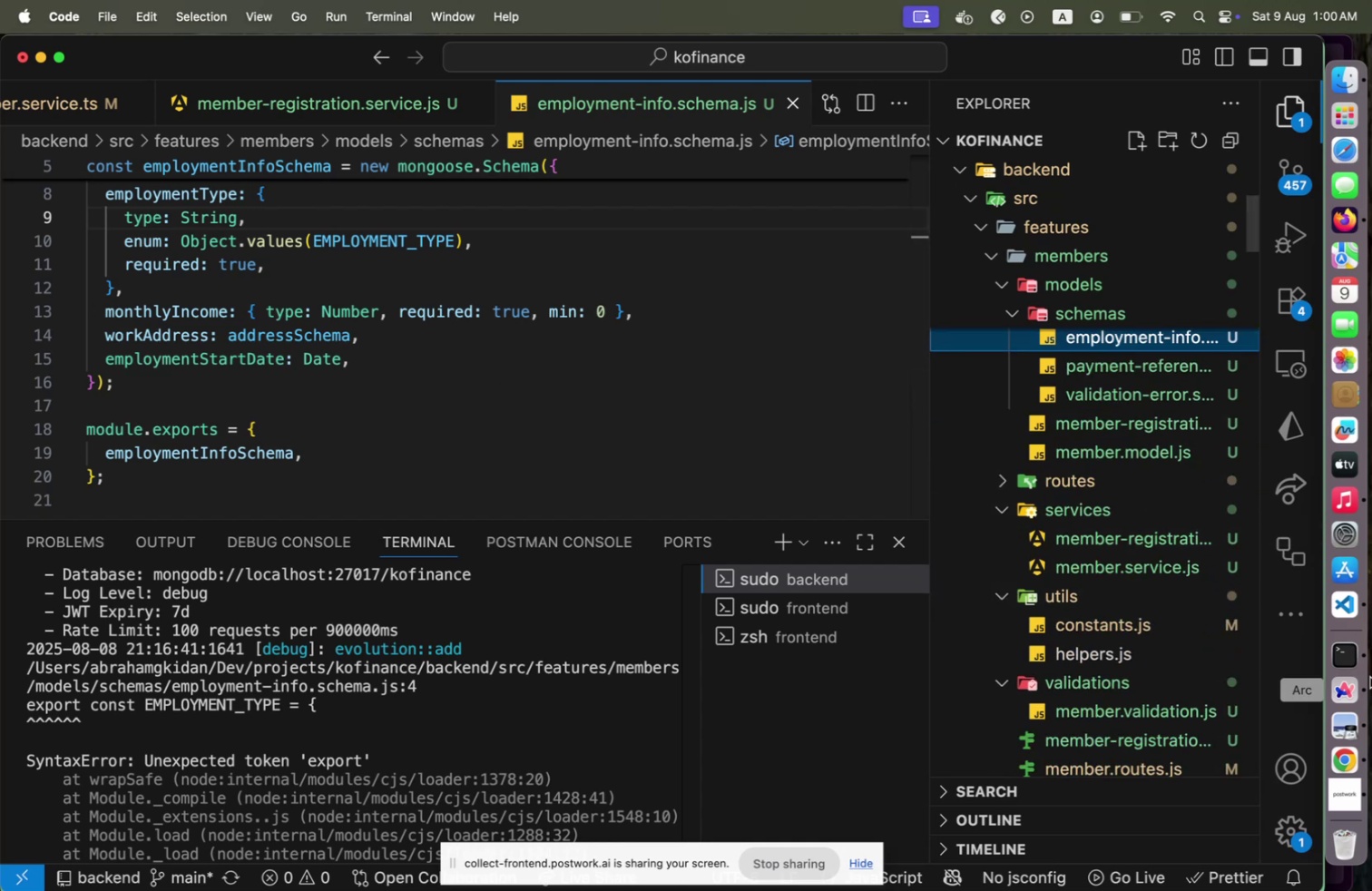 
left_click([1345, 677])
 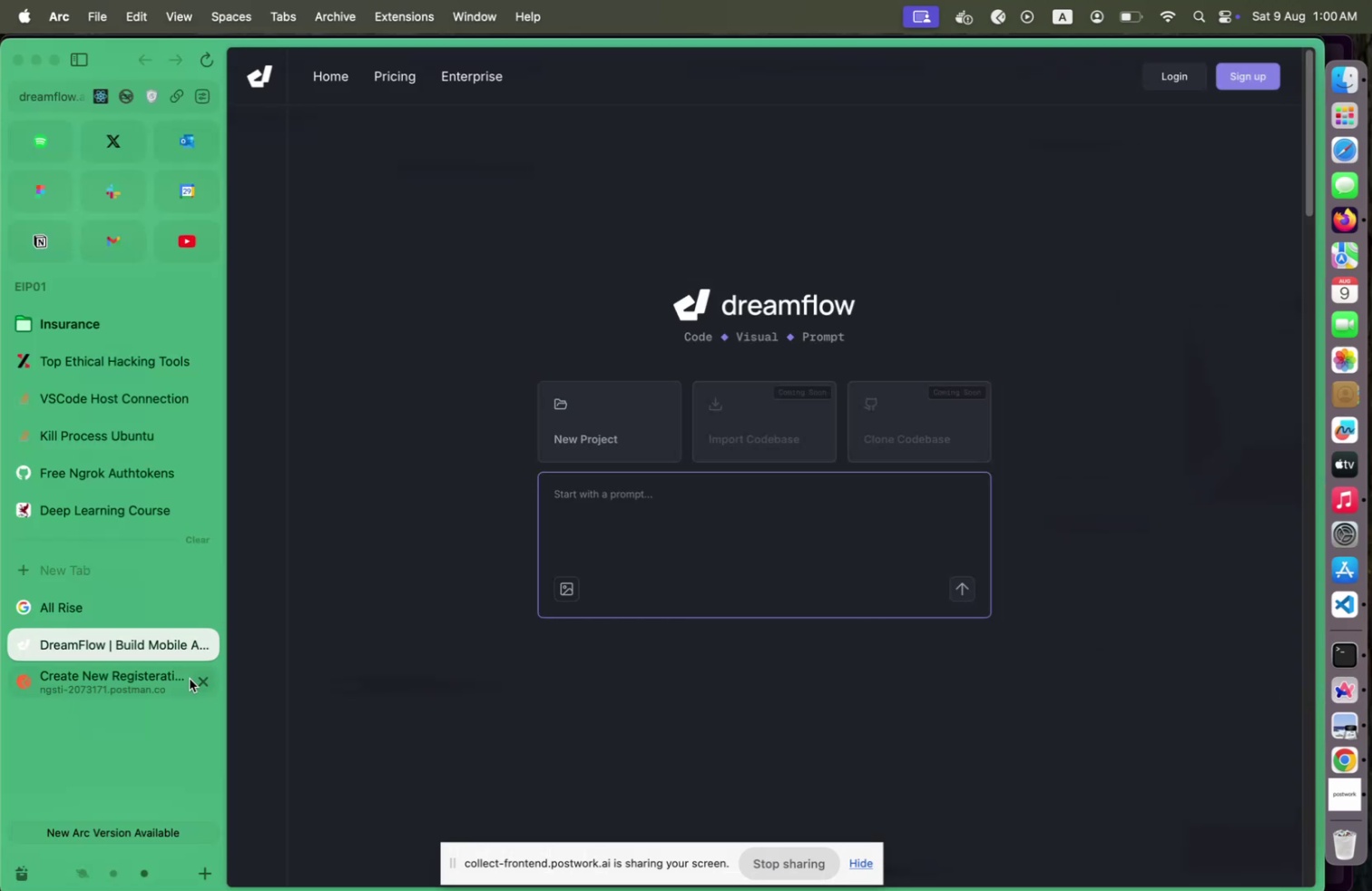 
left_click([169, 679])
 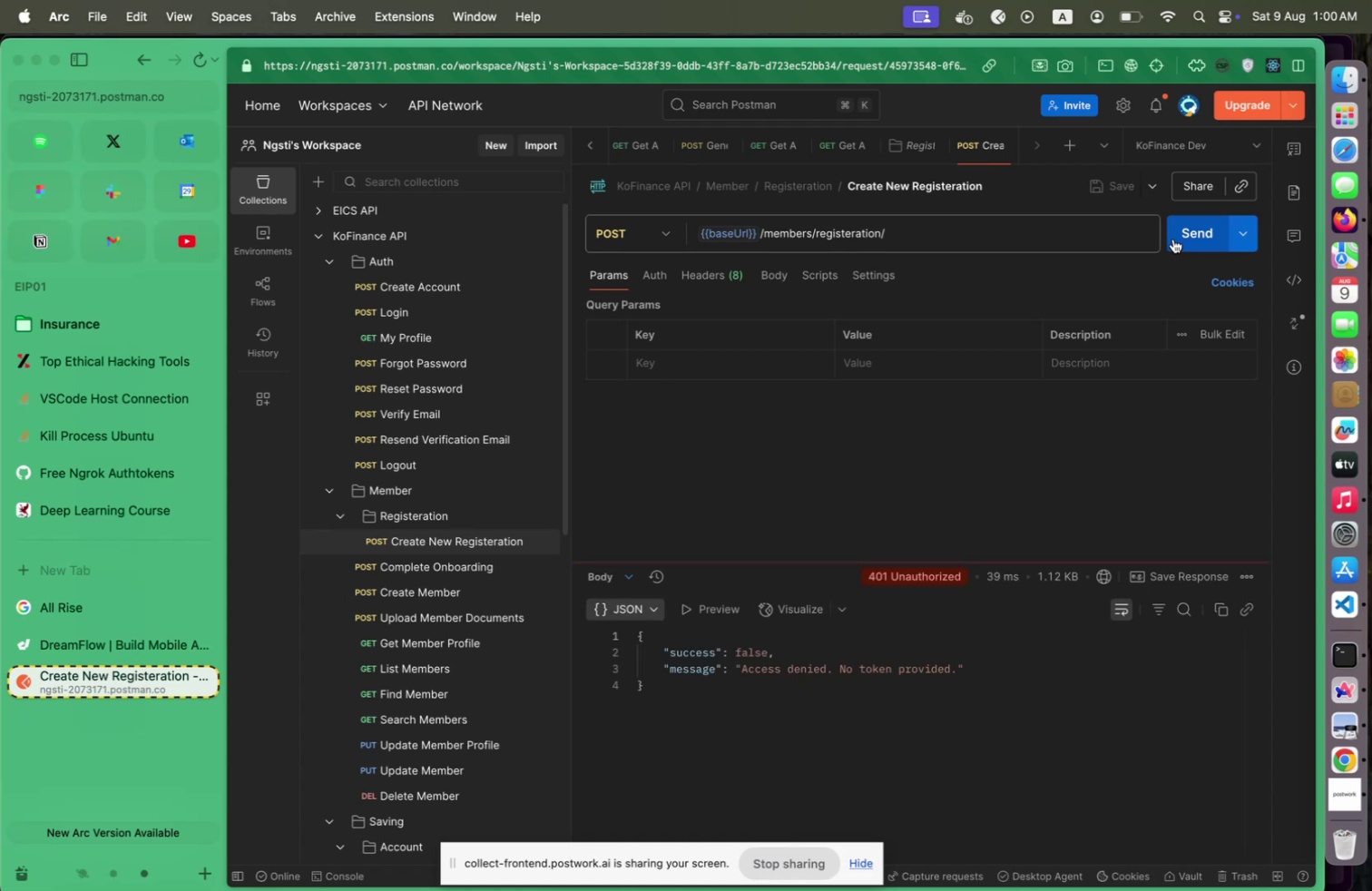 
wait(6.69)
 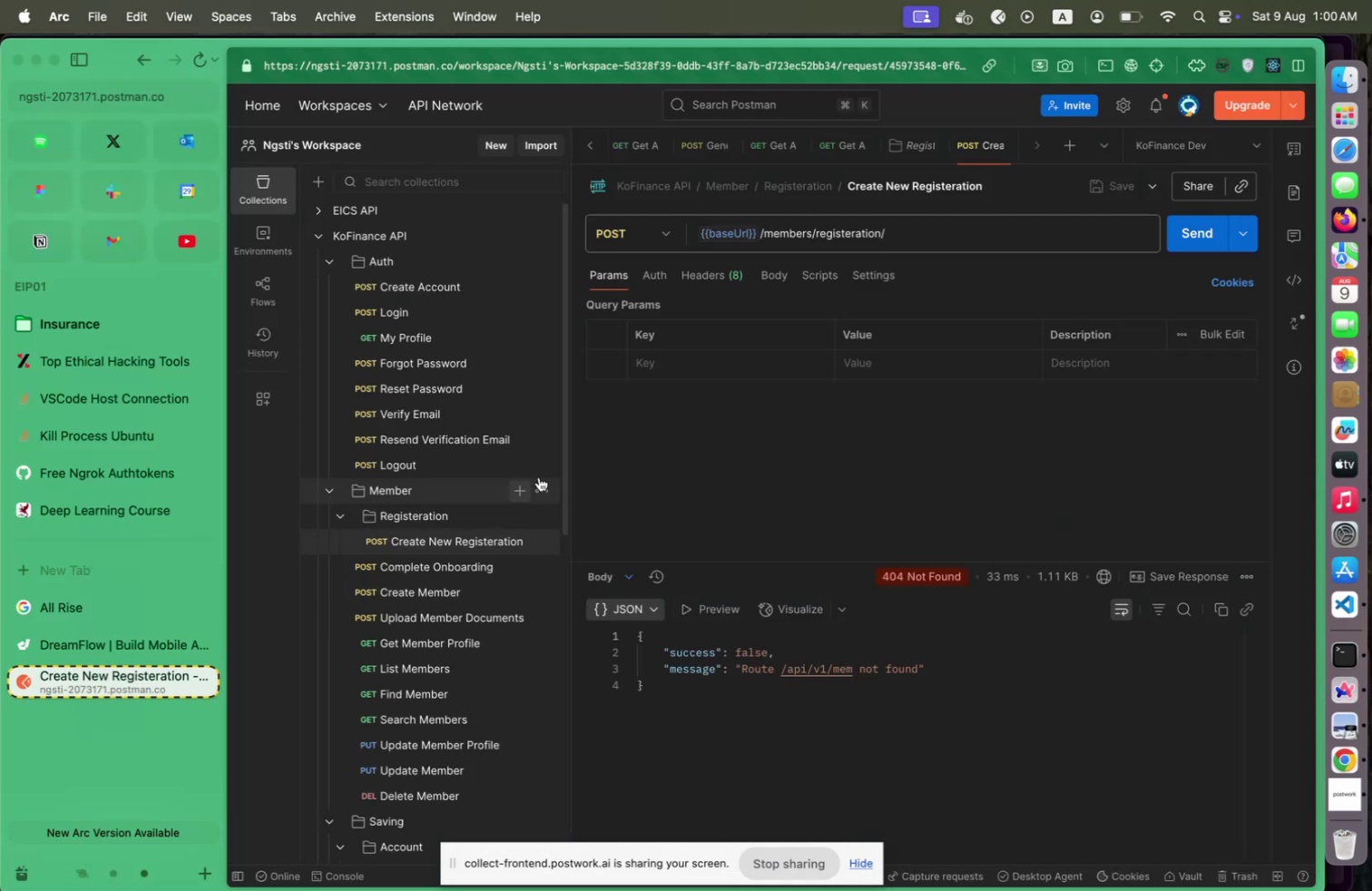 
mouse_move([434, 318])
 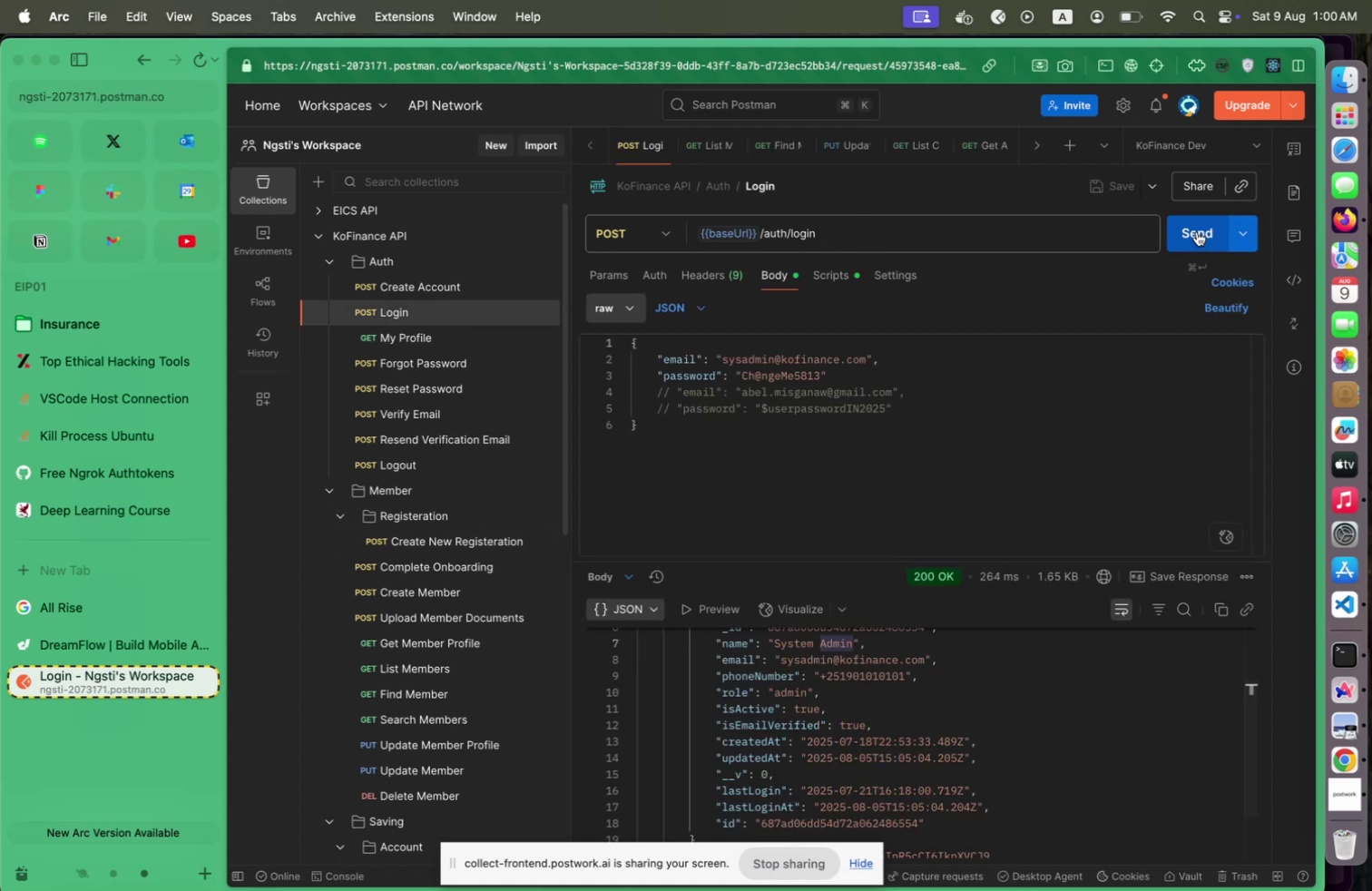 
left_click([1195, 230])
 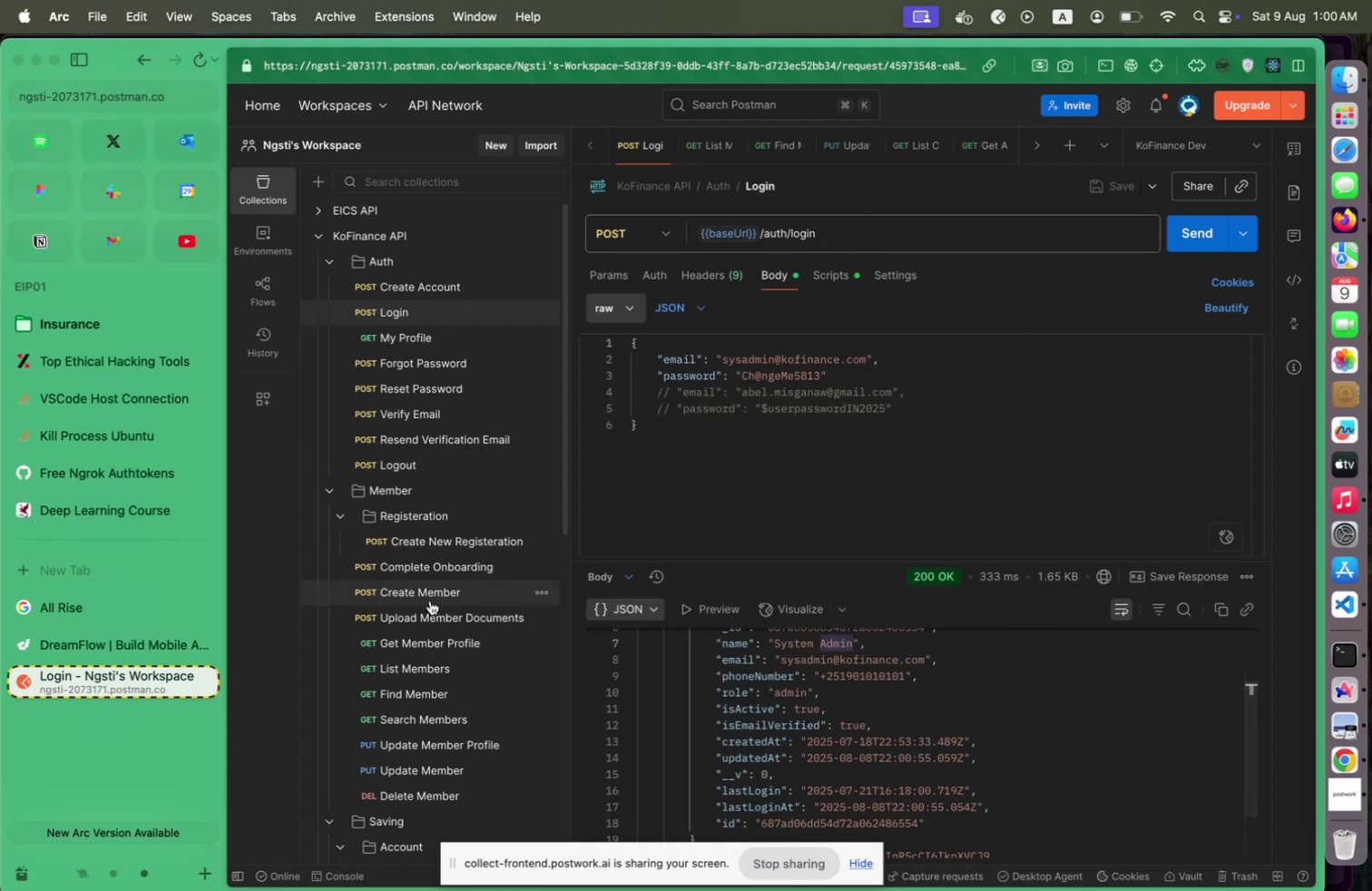 
left_click([456, 538])
 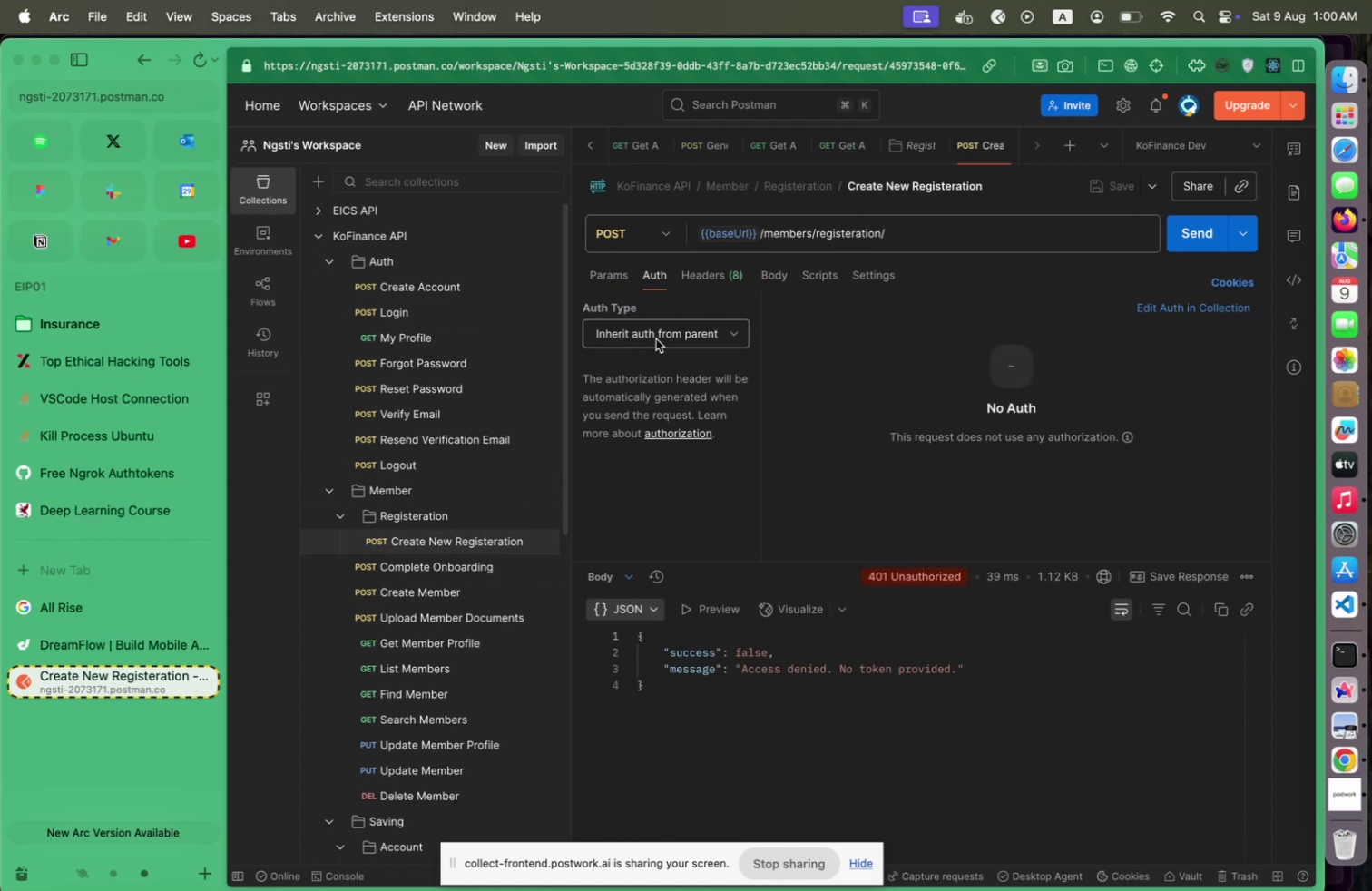 
left_click([647, 328])
 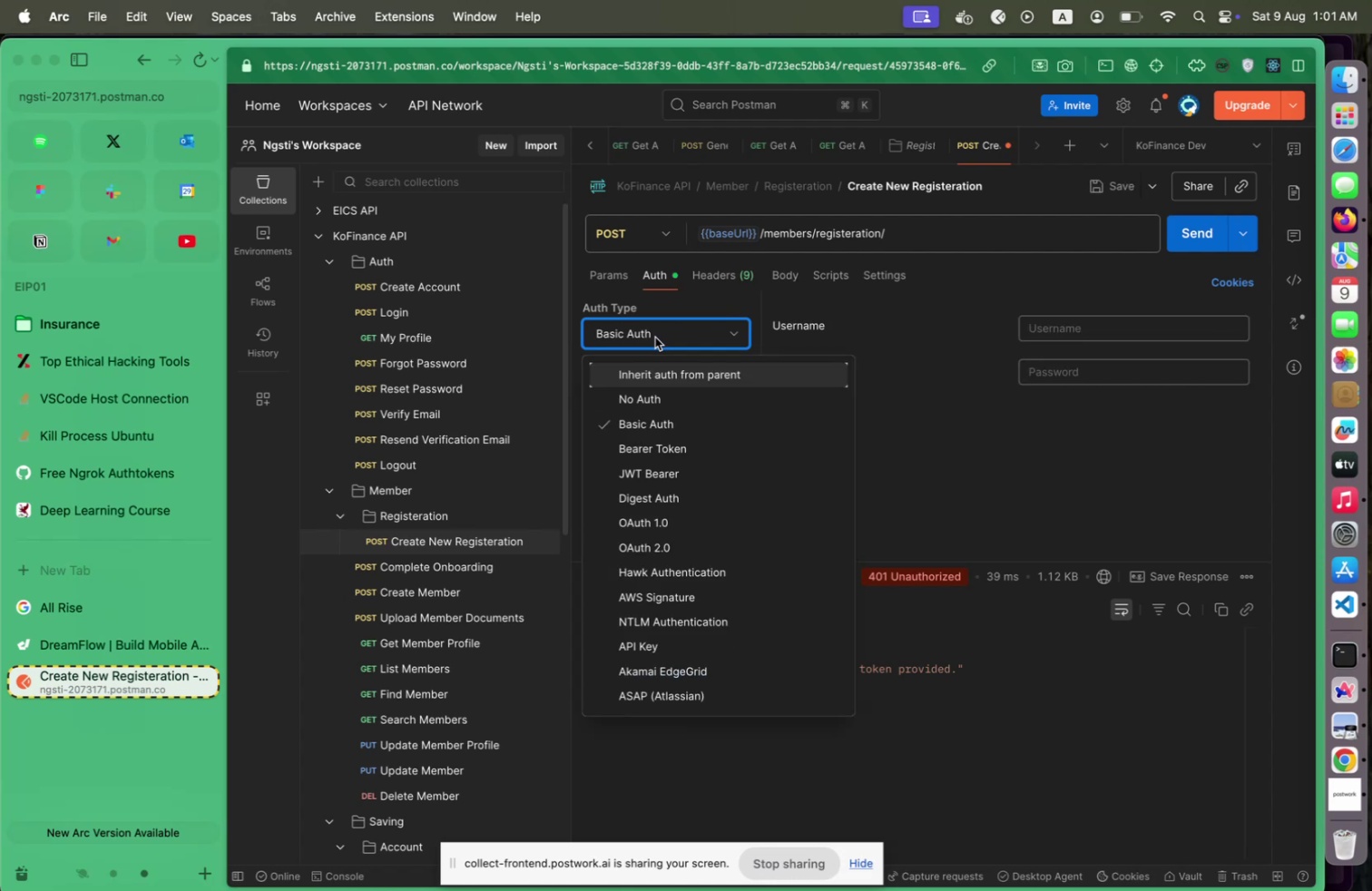 
left_click([643, 455])
 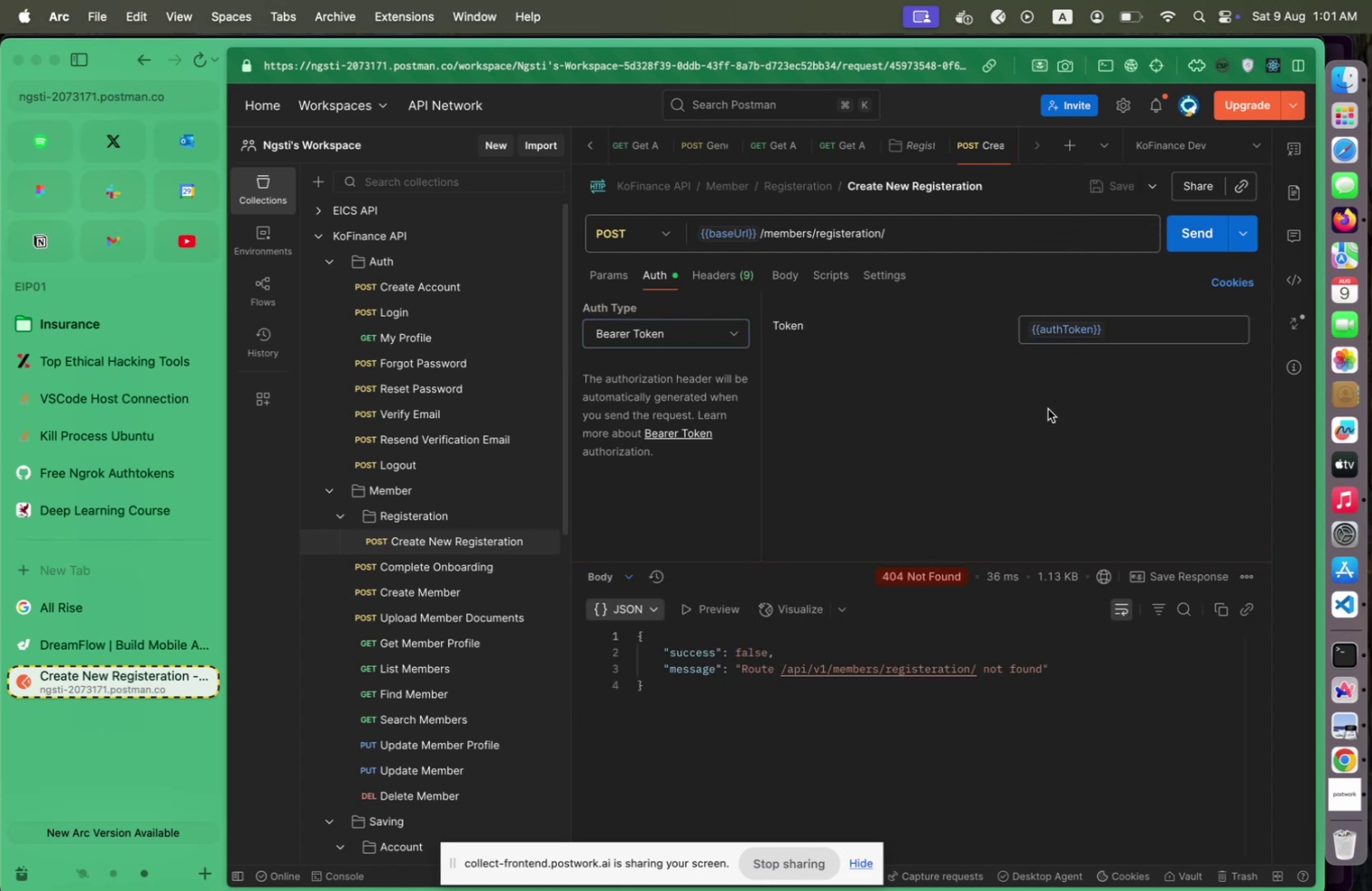 
wait(9.53)
 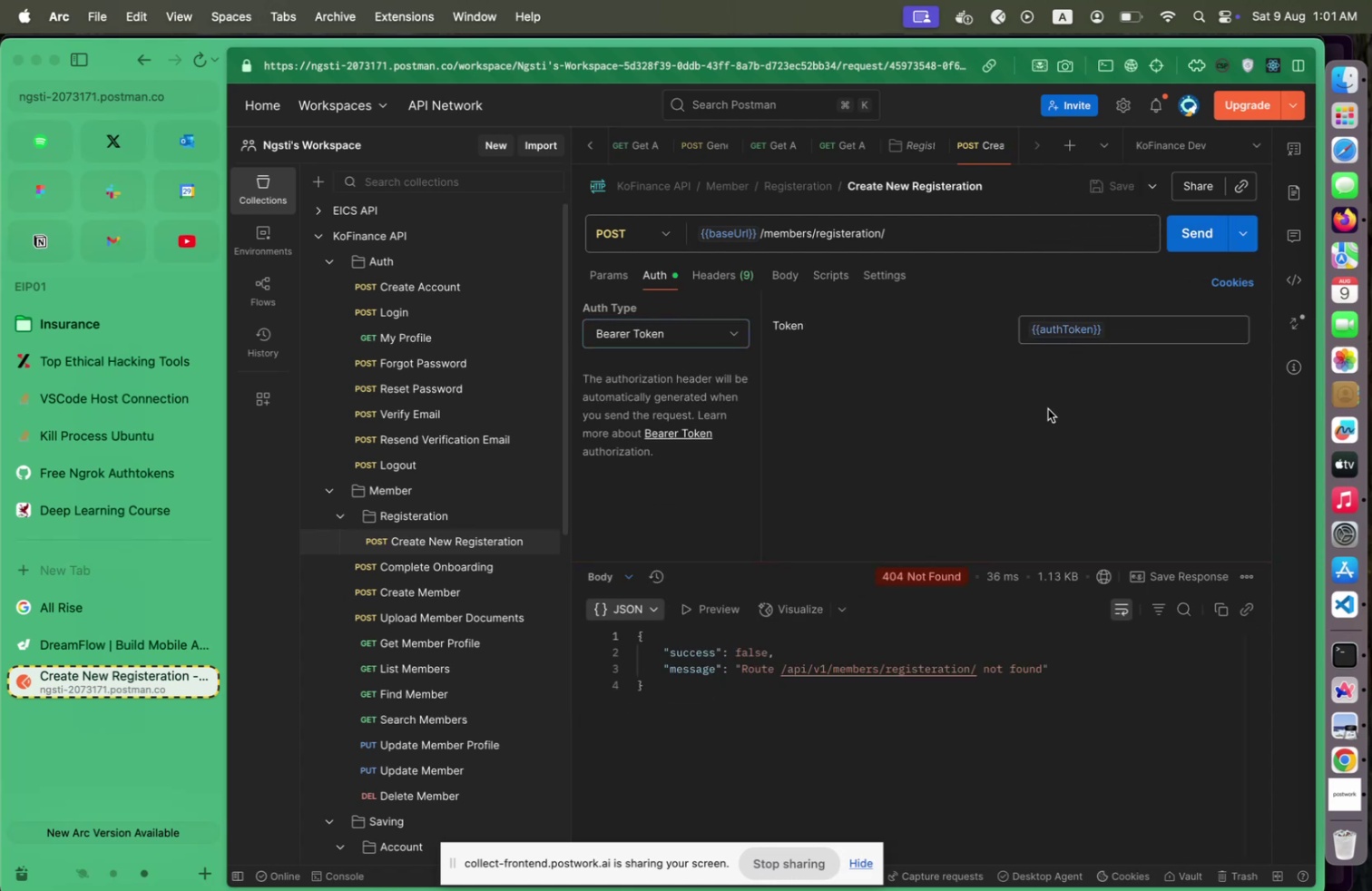 
key(Backspace)
 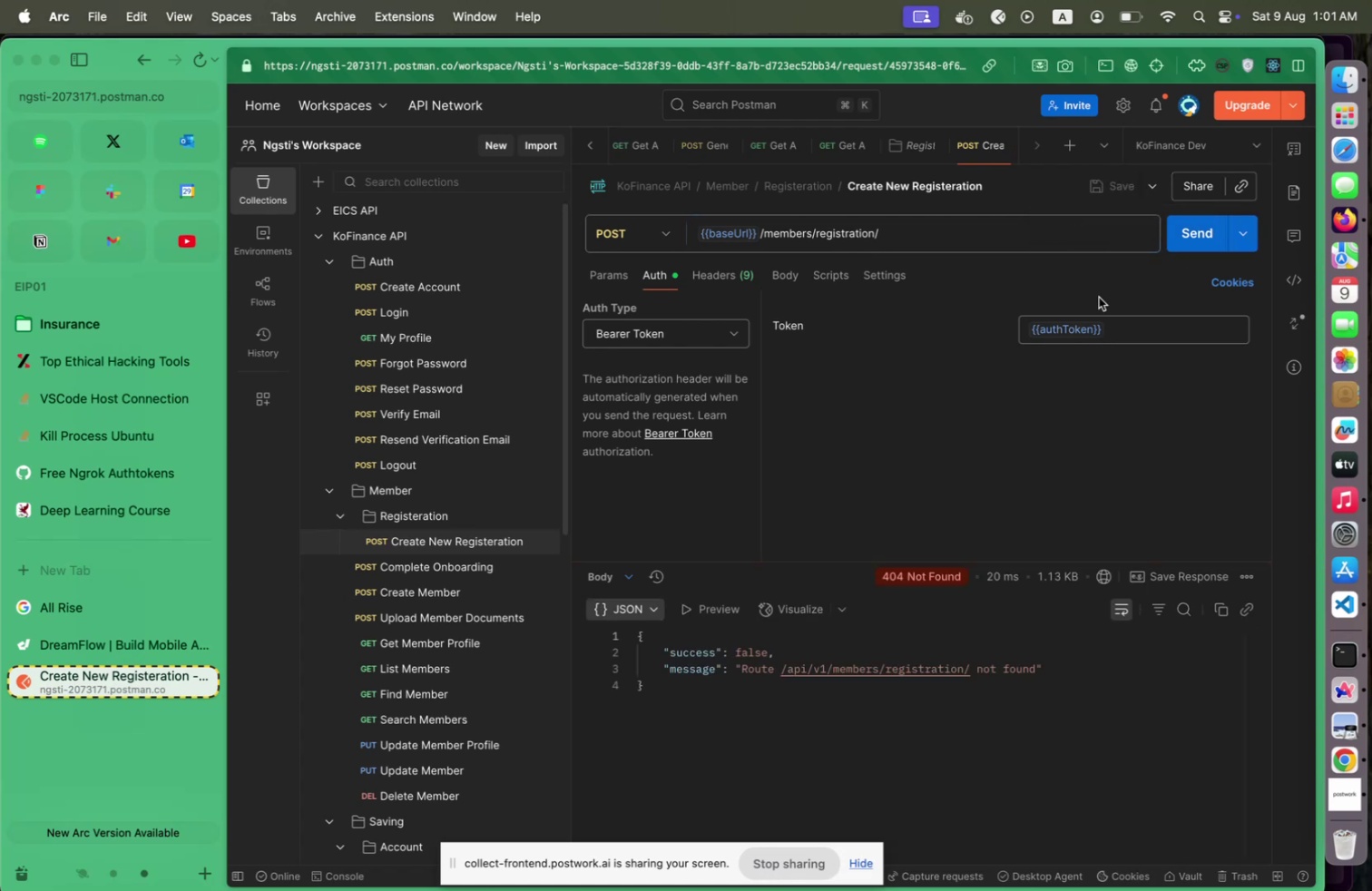 
wait(5.12)
 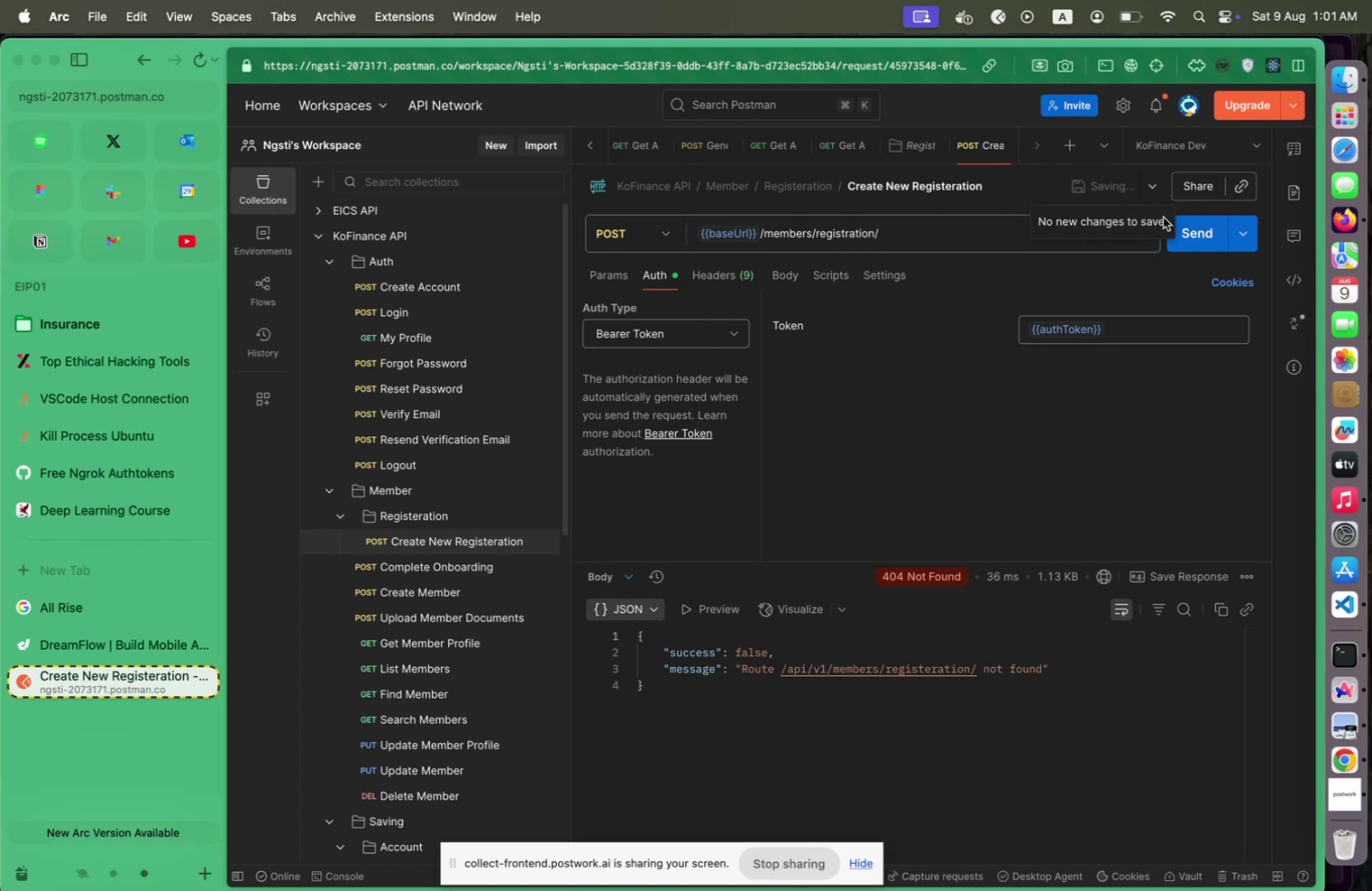 
key(Meta+CommandLeft)
 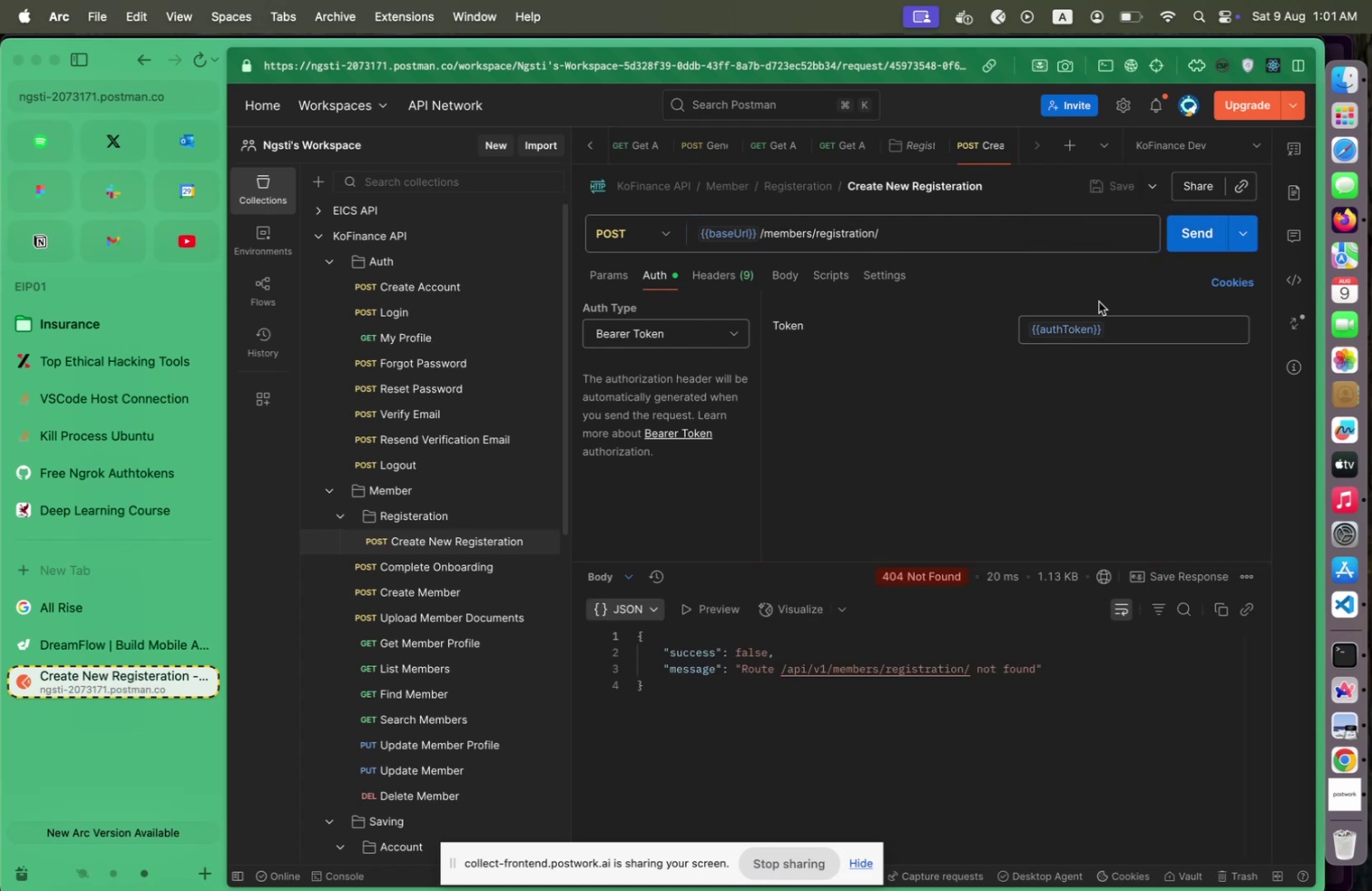 
key(Meta+Tab)
 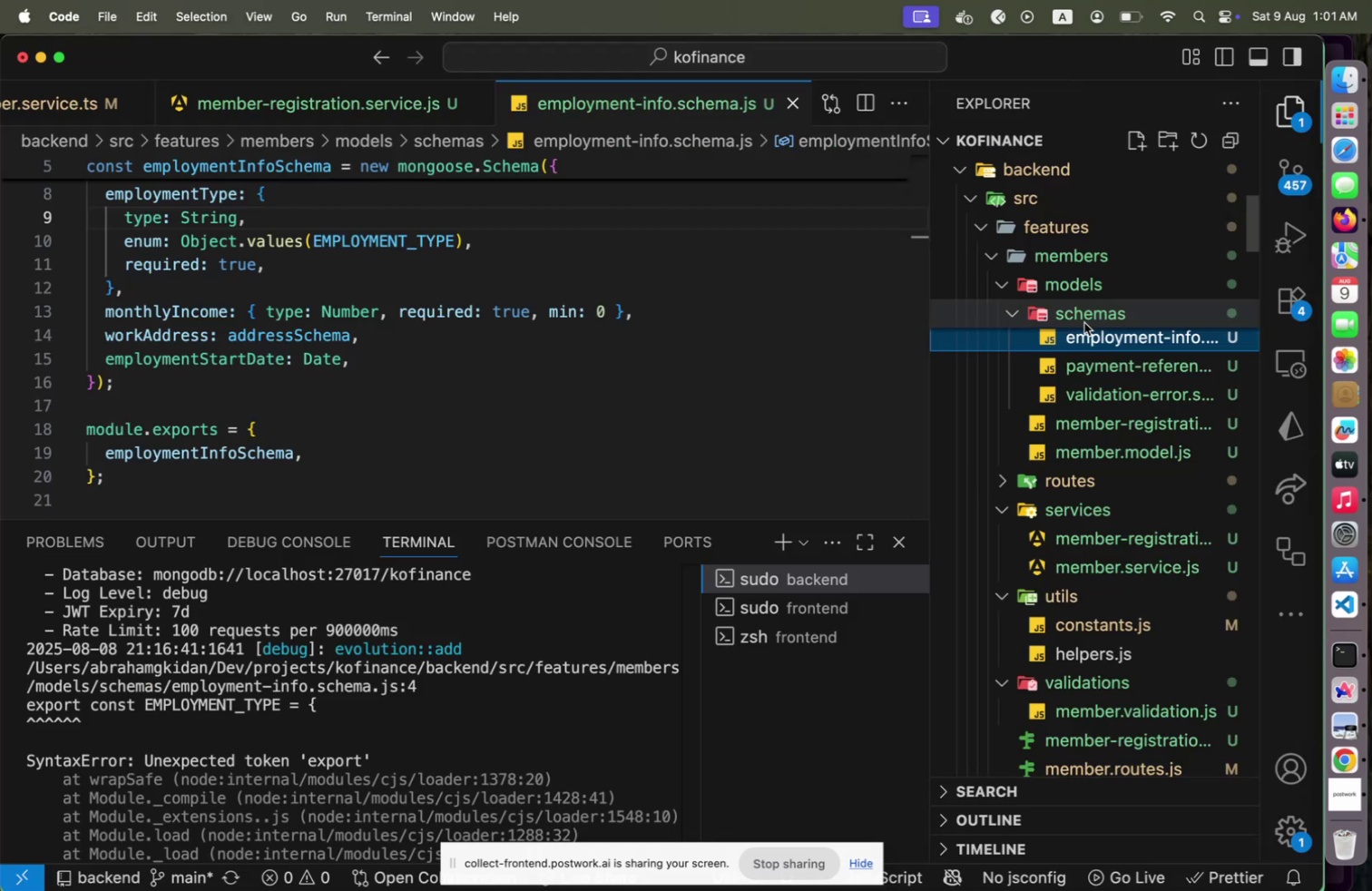 
key(Meta+CommandLeft)
 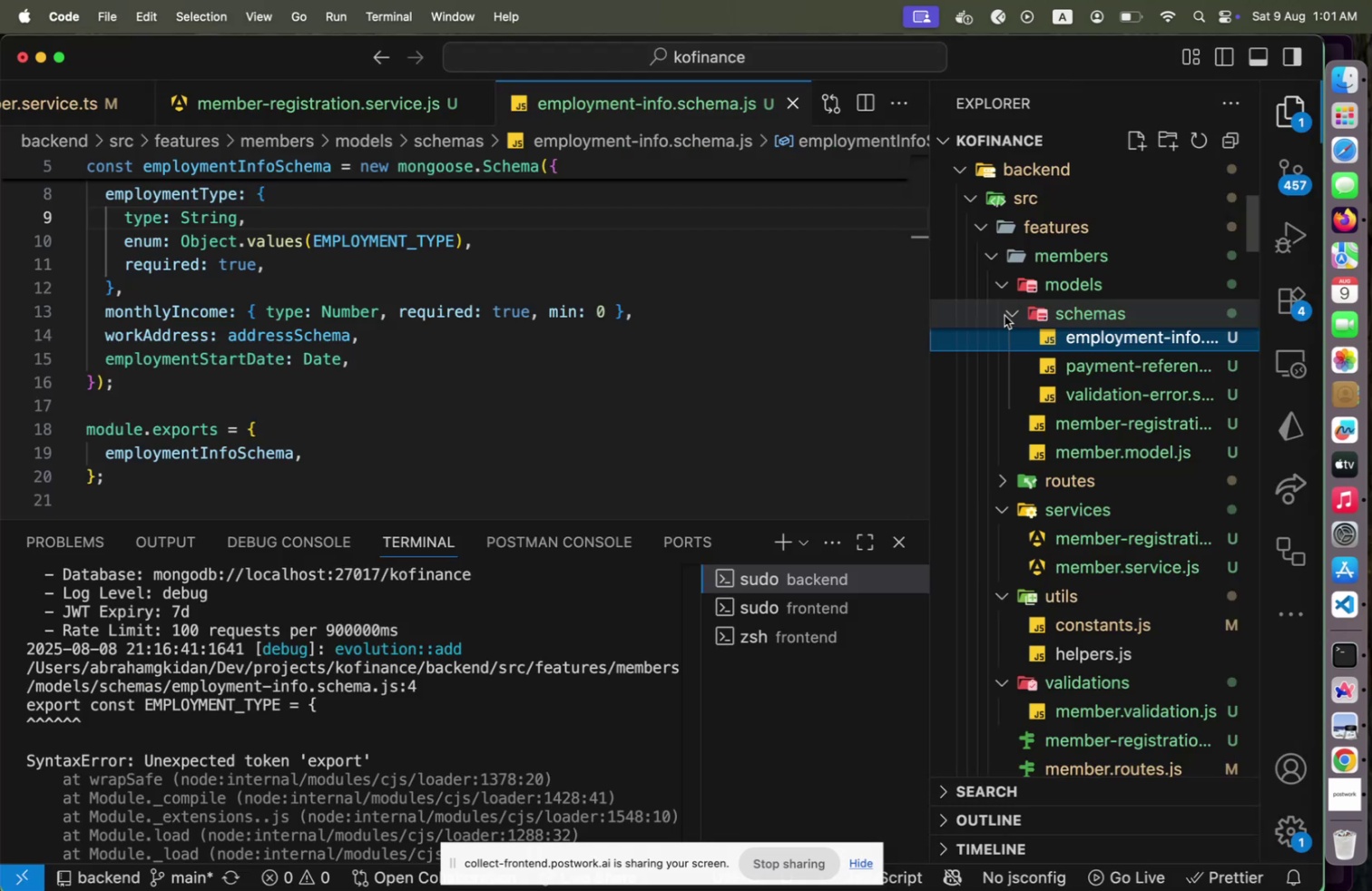 
key(Meta+Tab)
 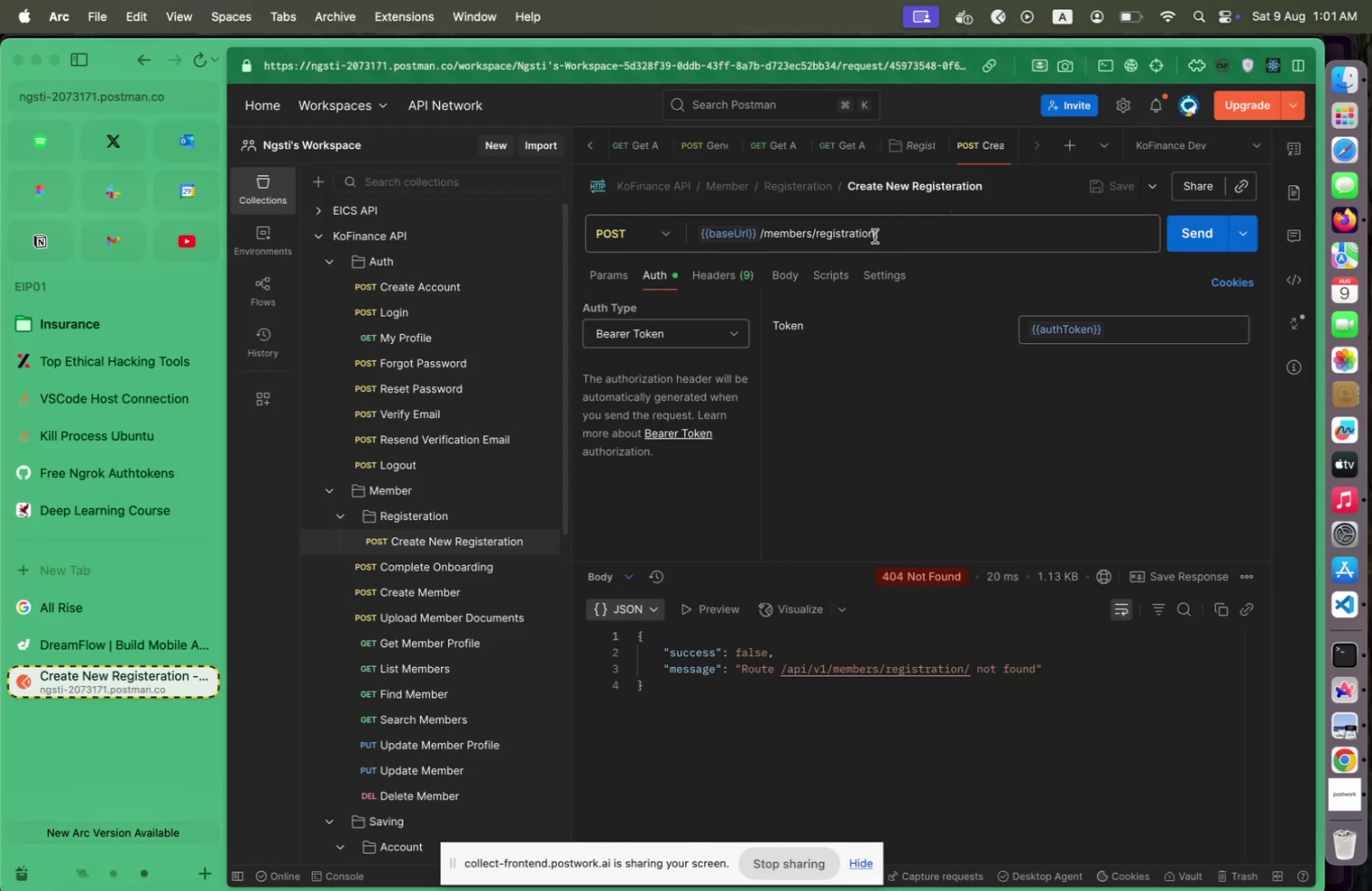 
key(S)
 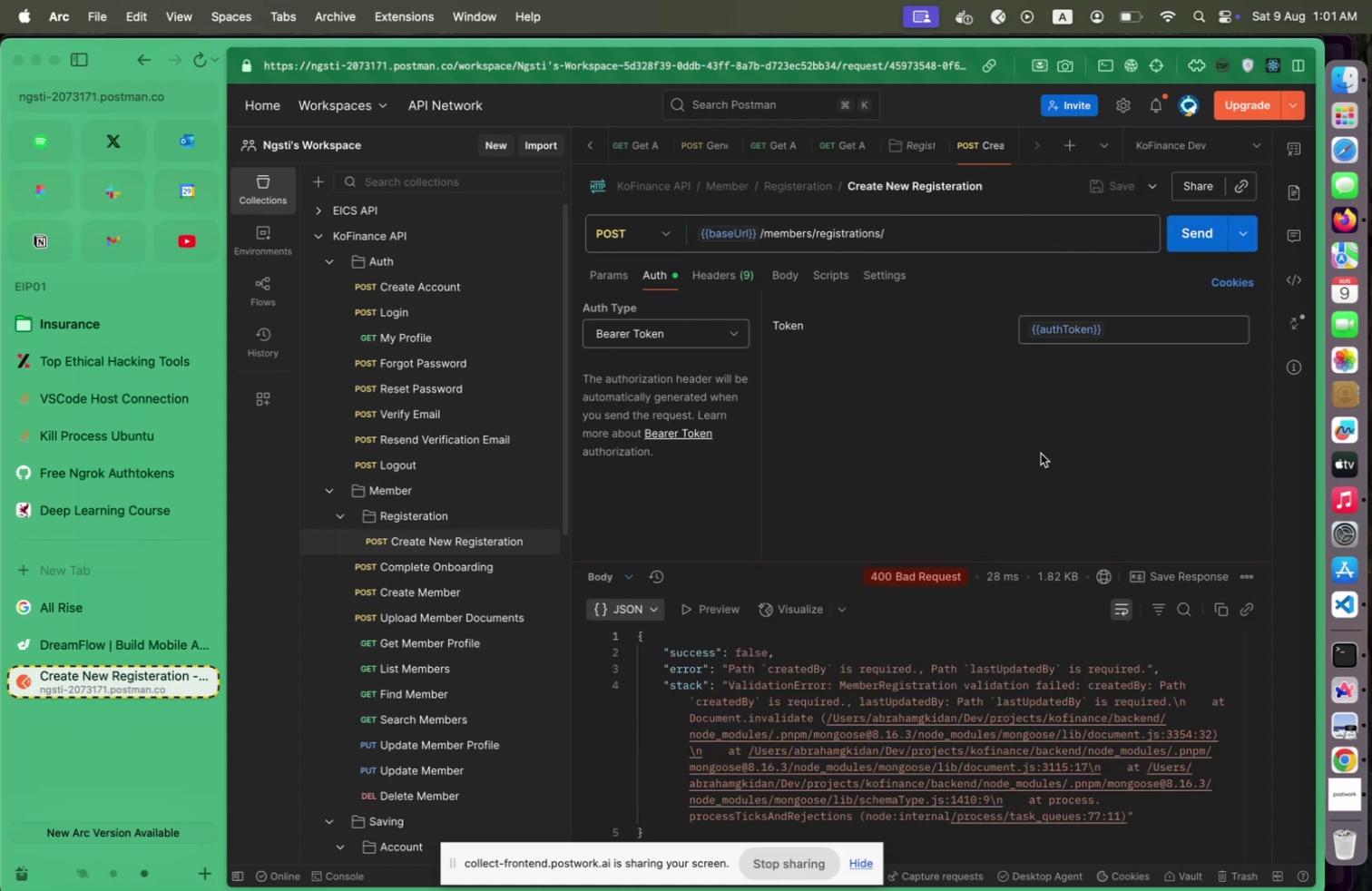 
wait(7.65)
 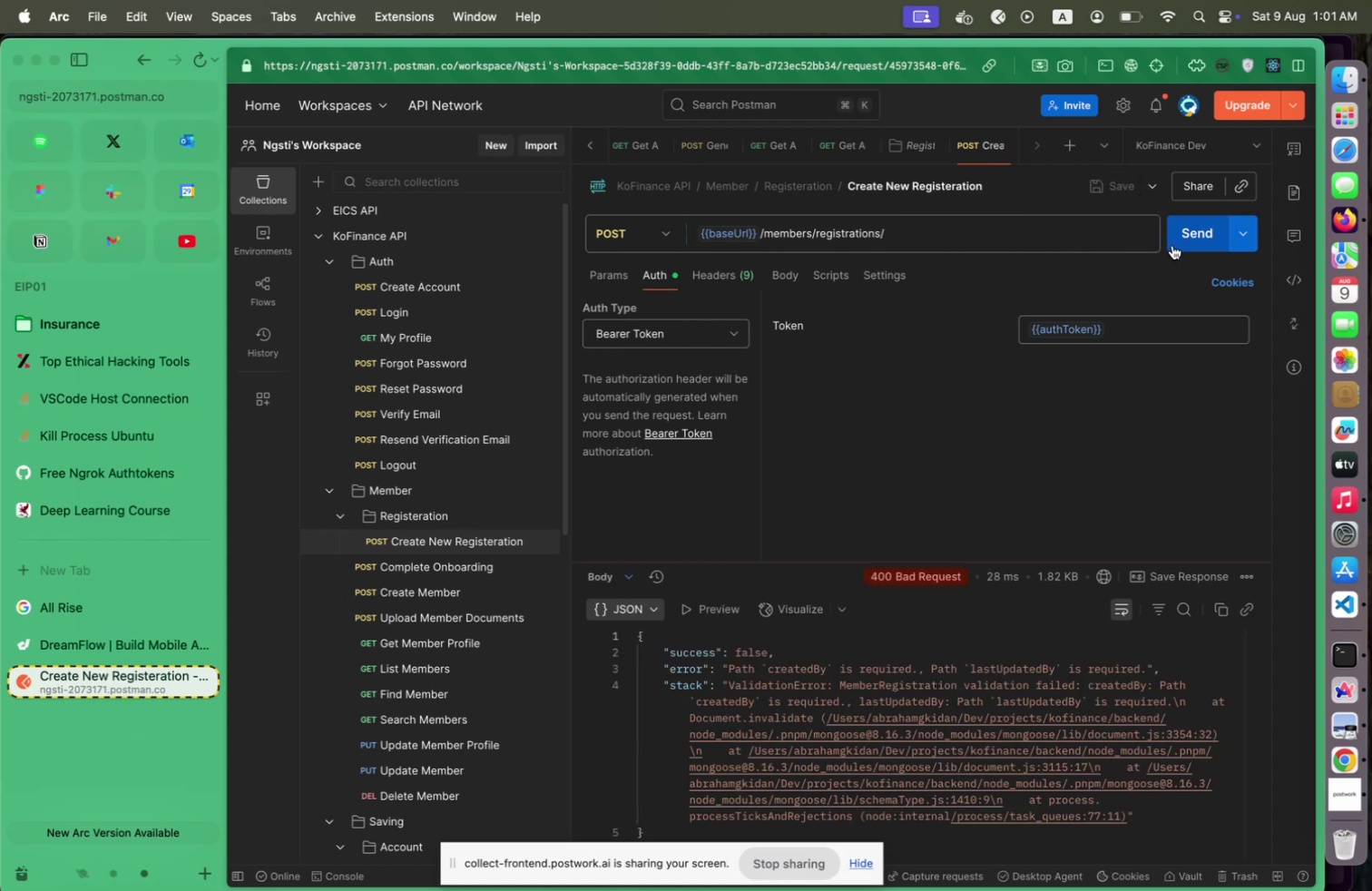 
left_click([1332, 608])
 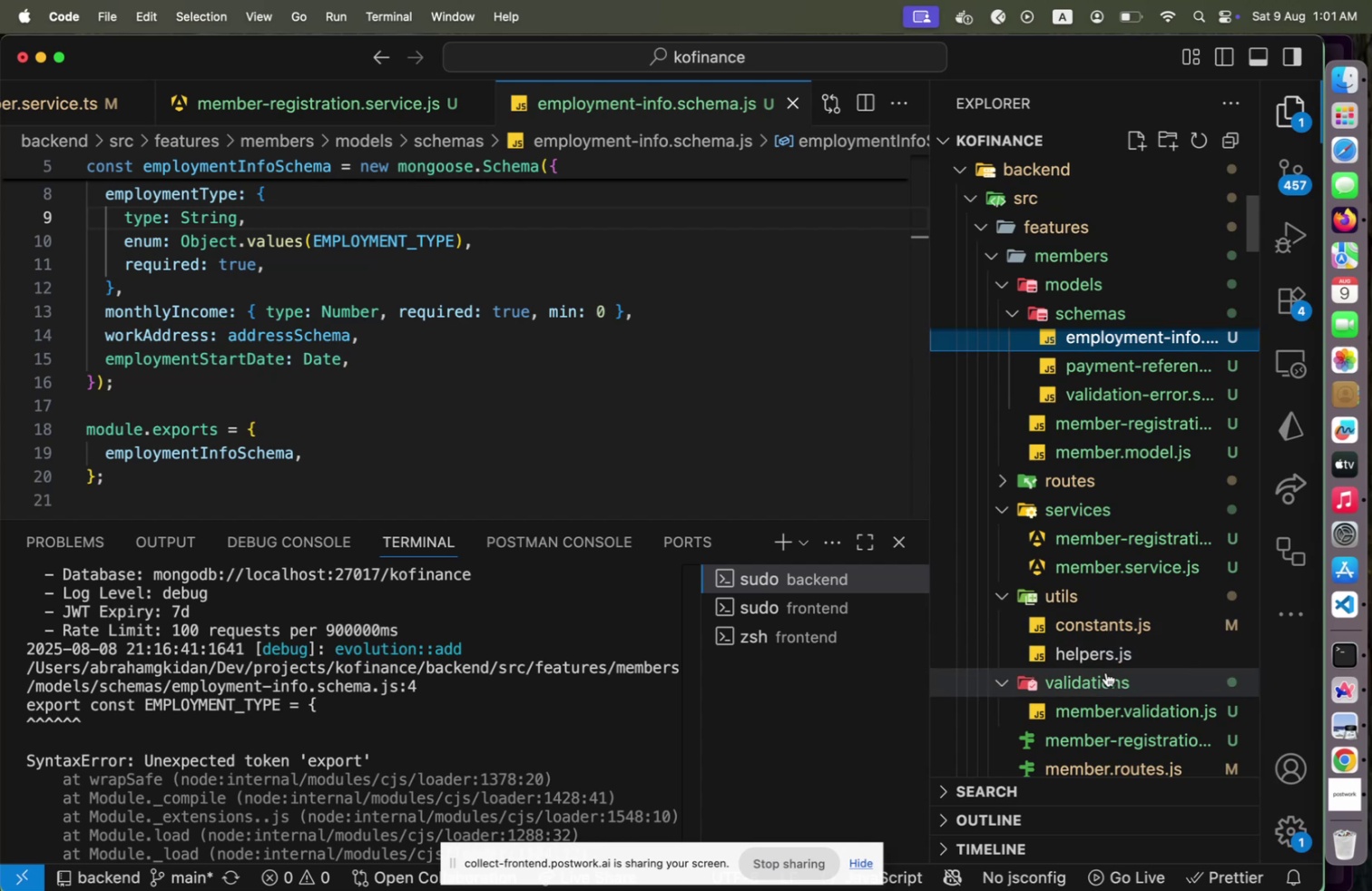 
left_click([1106, 671])
 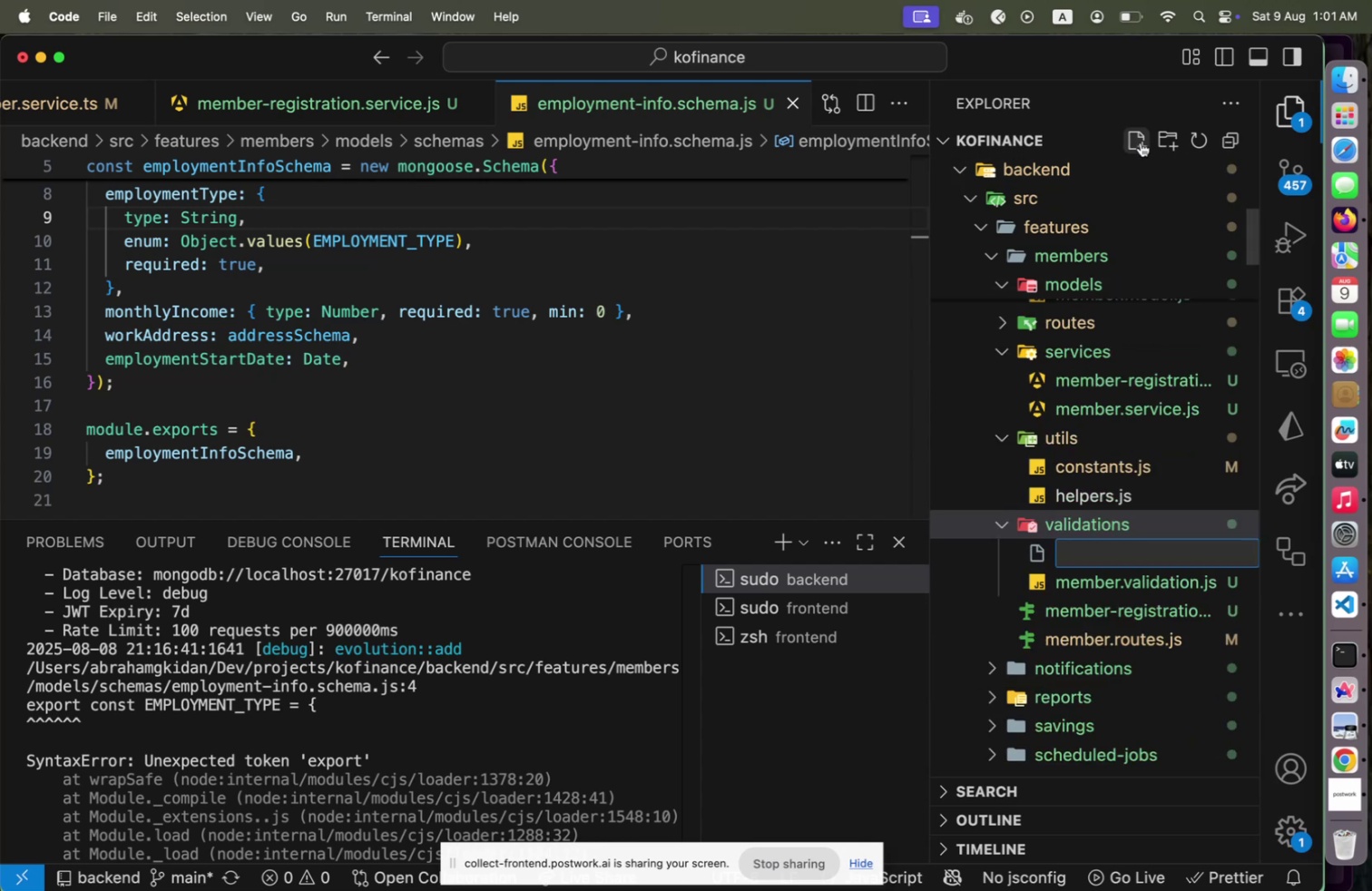 
type(member-registration.validation.js)
 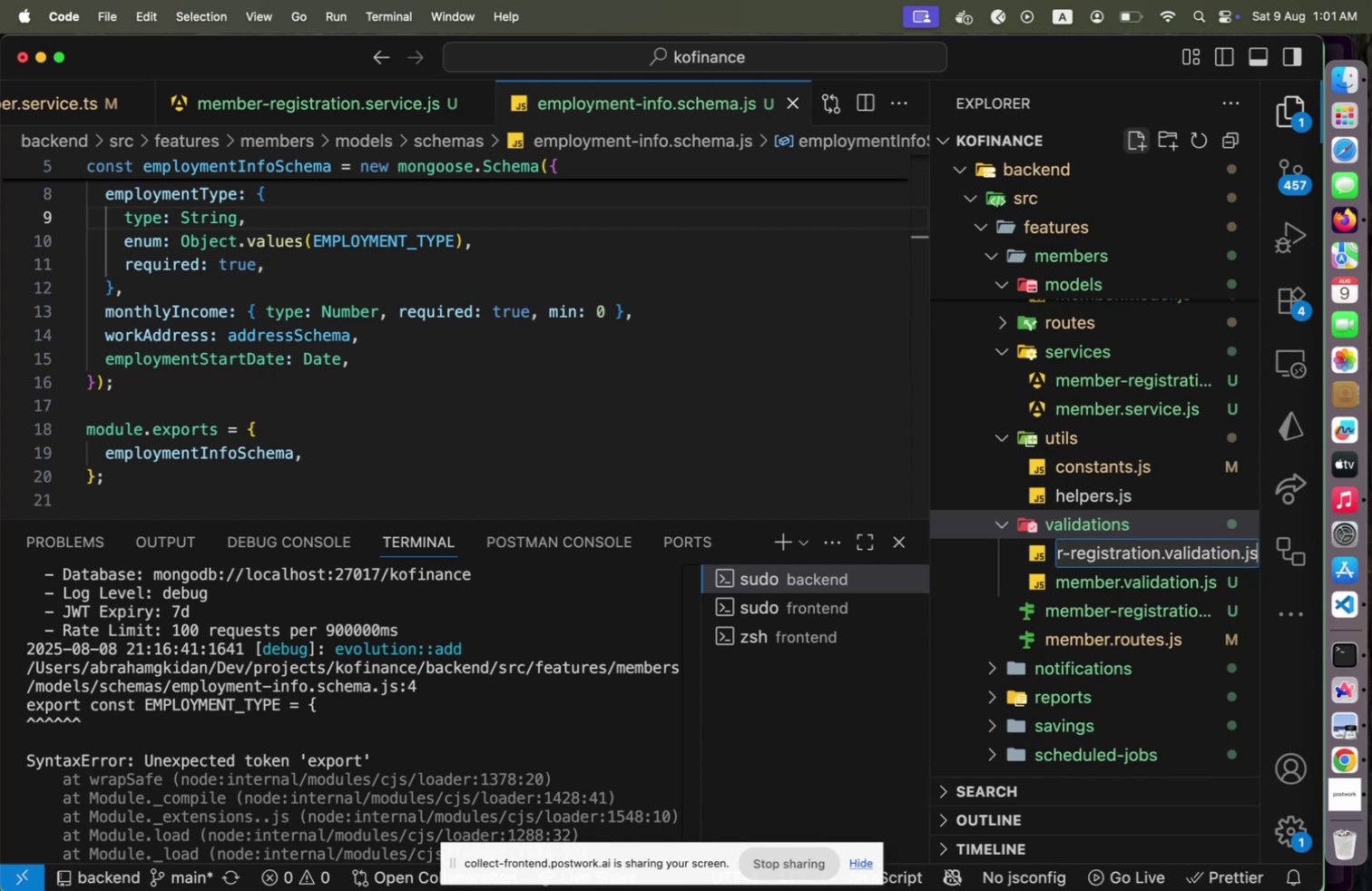 
key(Enter)
 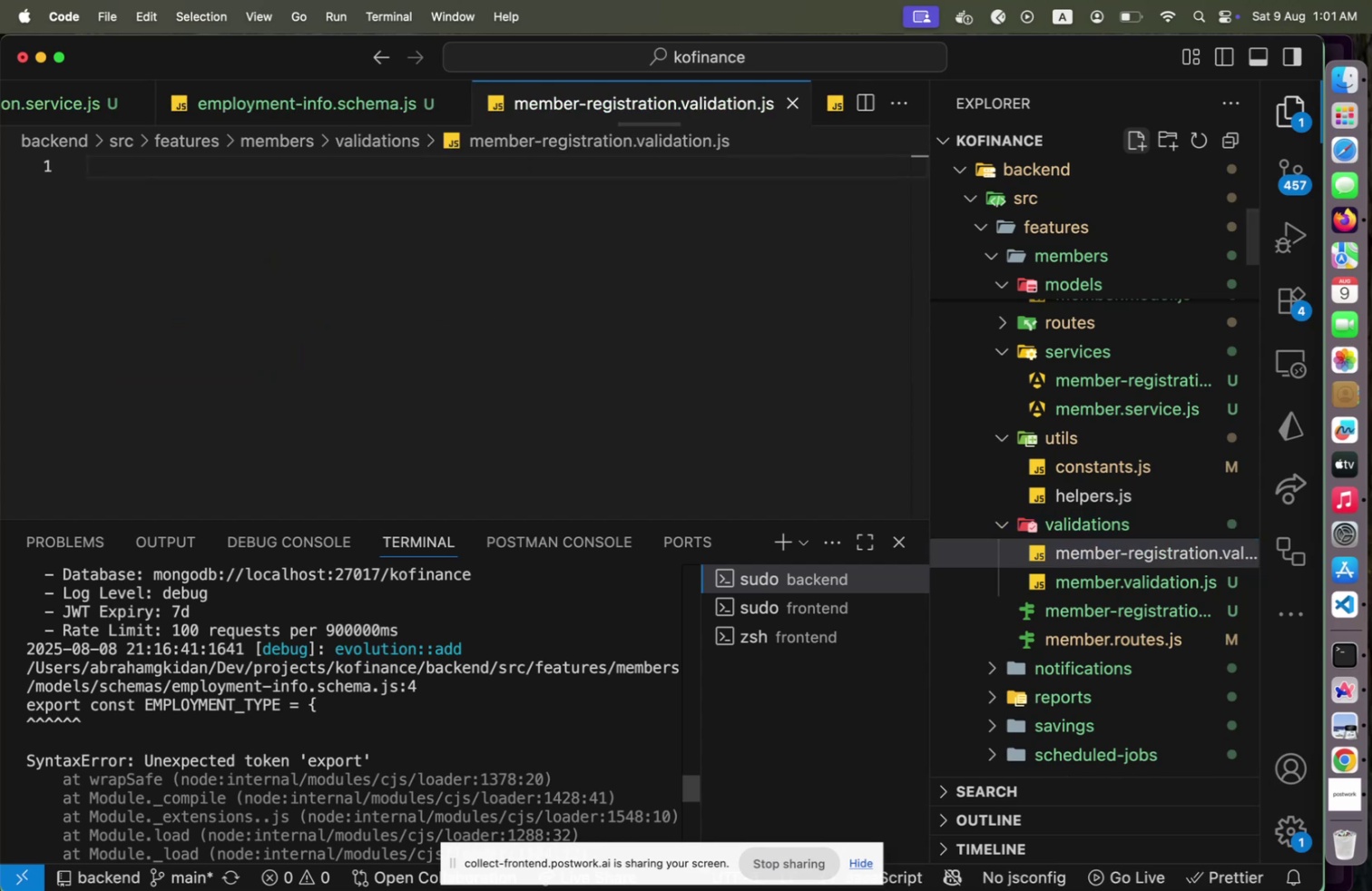 
key(Enter)
 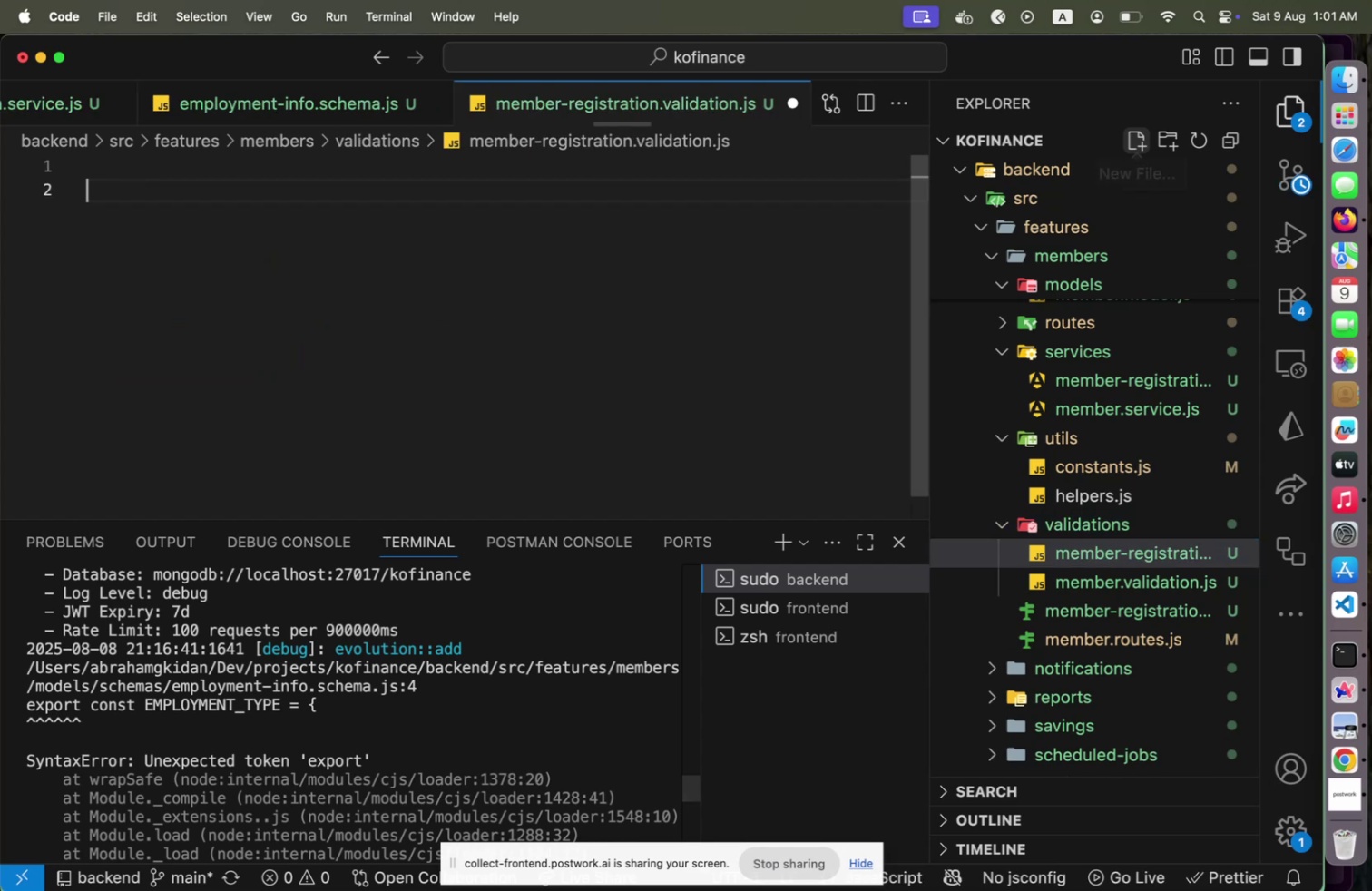 
key(Backspace)
type(const Joi = require('joi)
 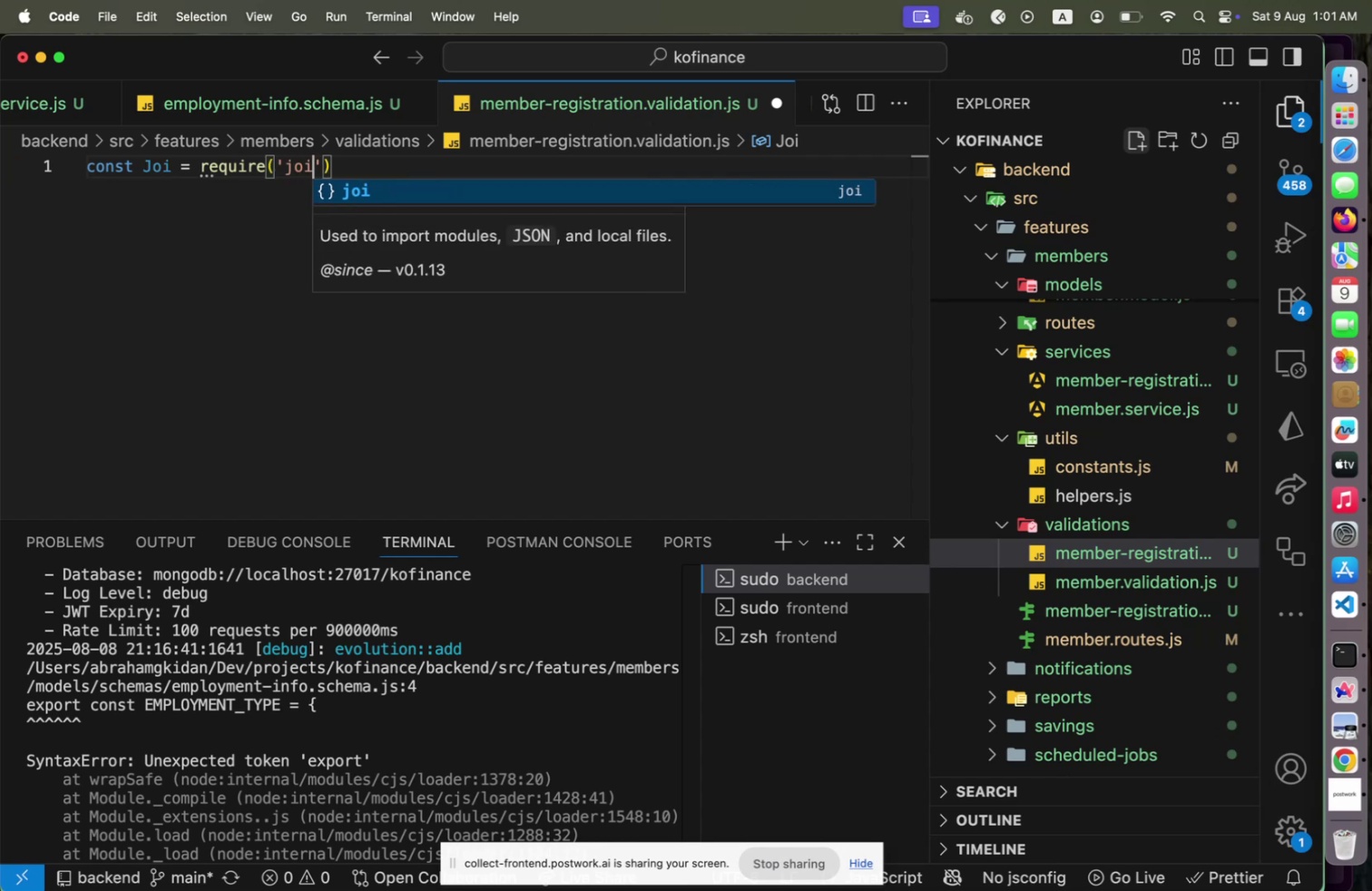 
 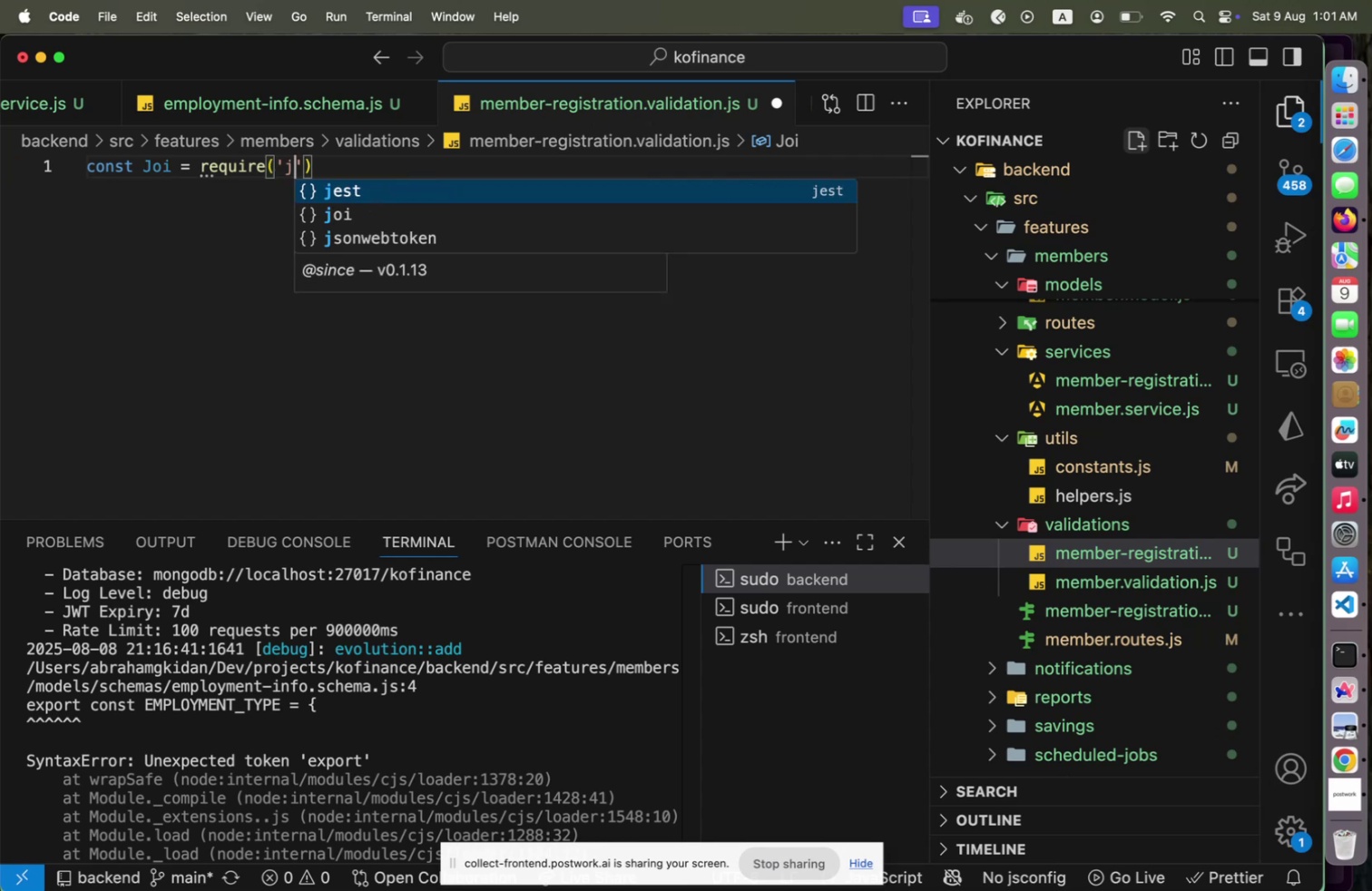 
key(ArrowRight)
 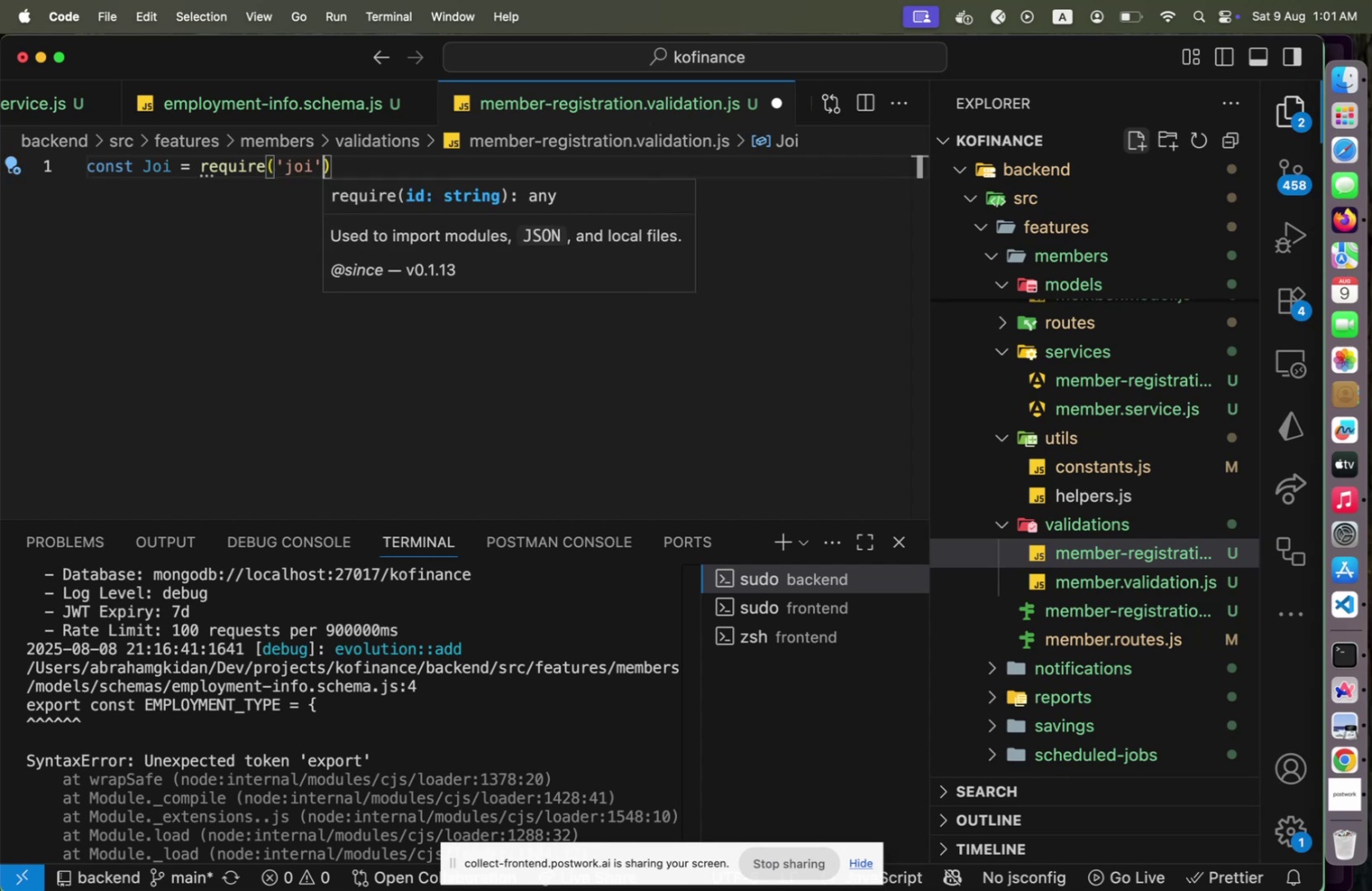 
key(ArrowRight)
 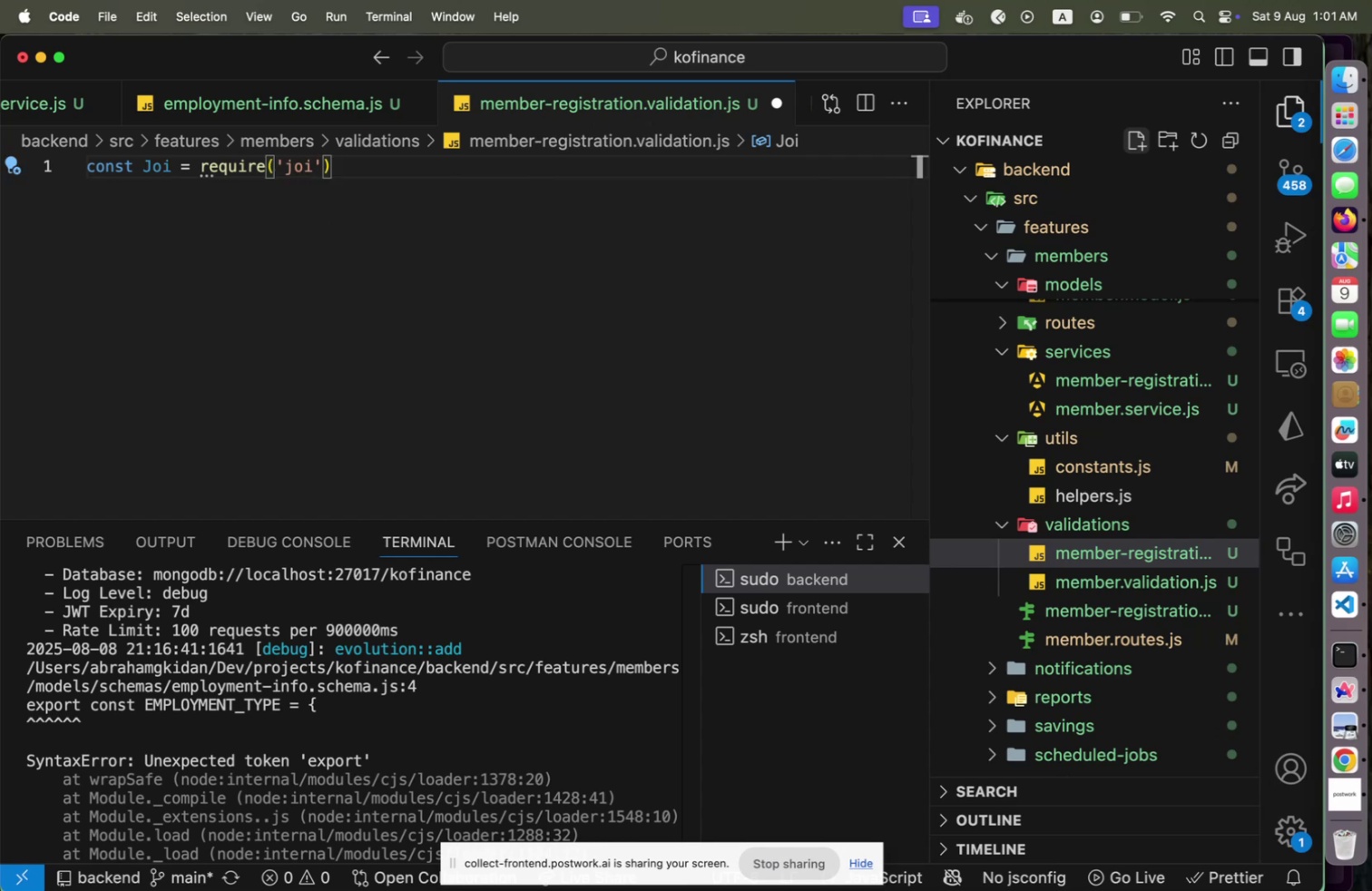 
key(Semicolon)
 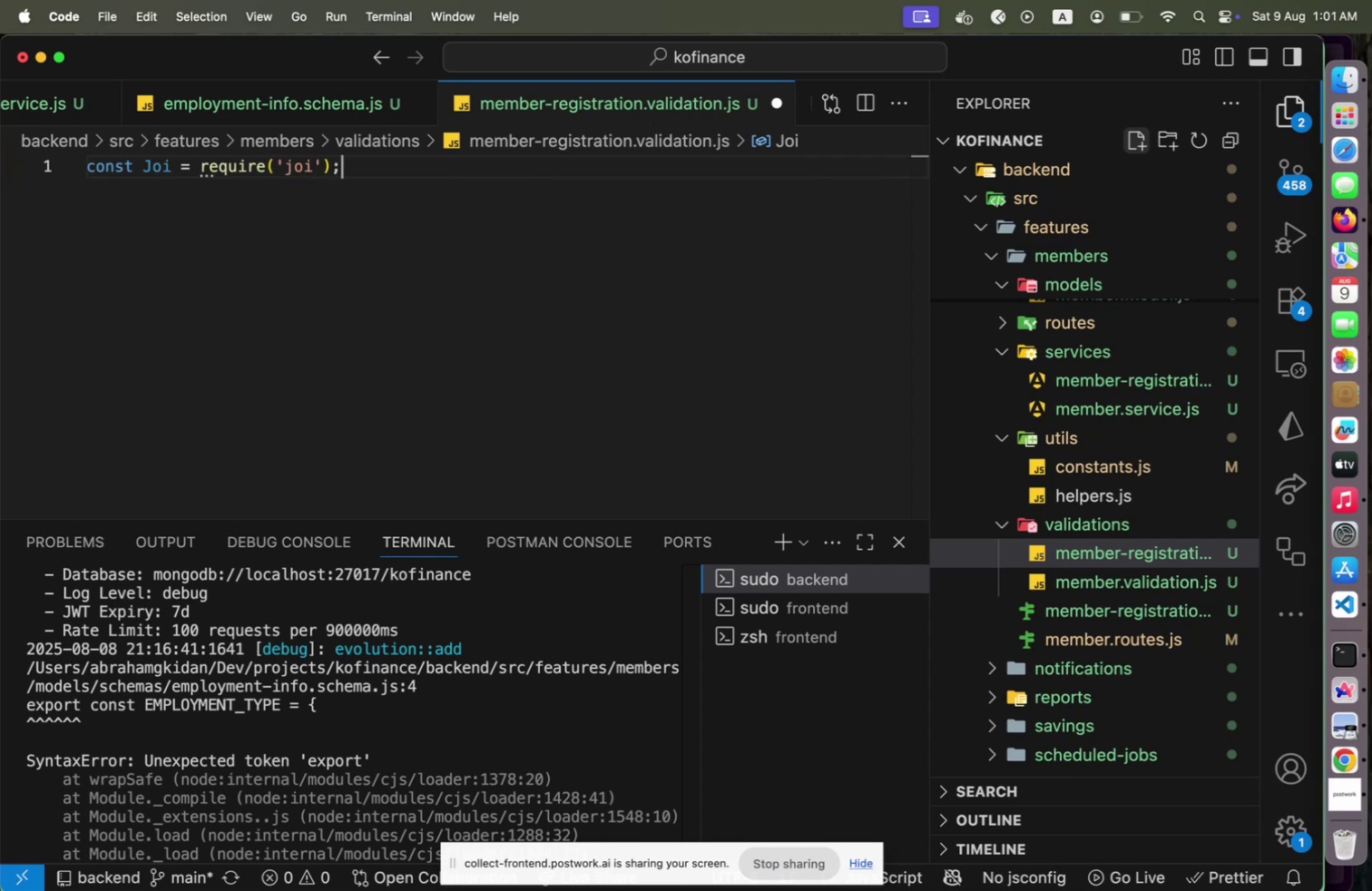 
key(Enter)
 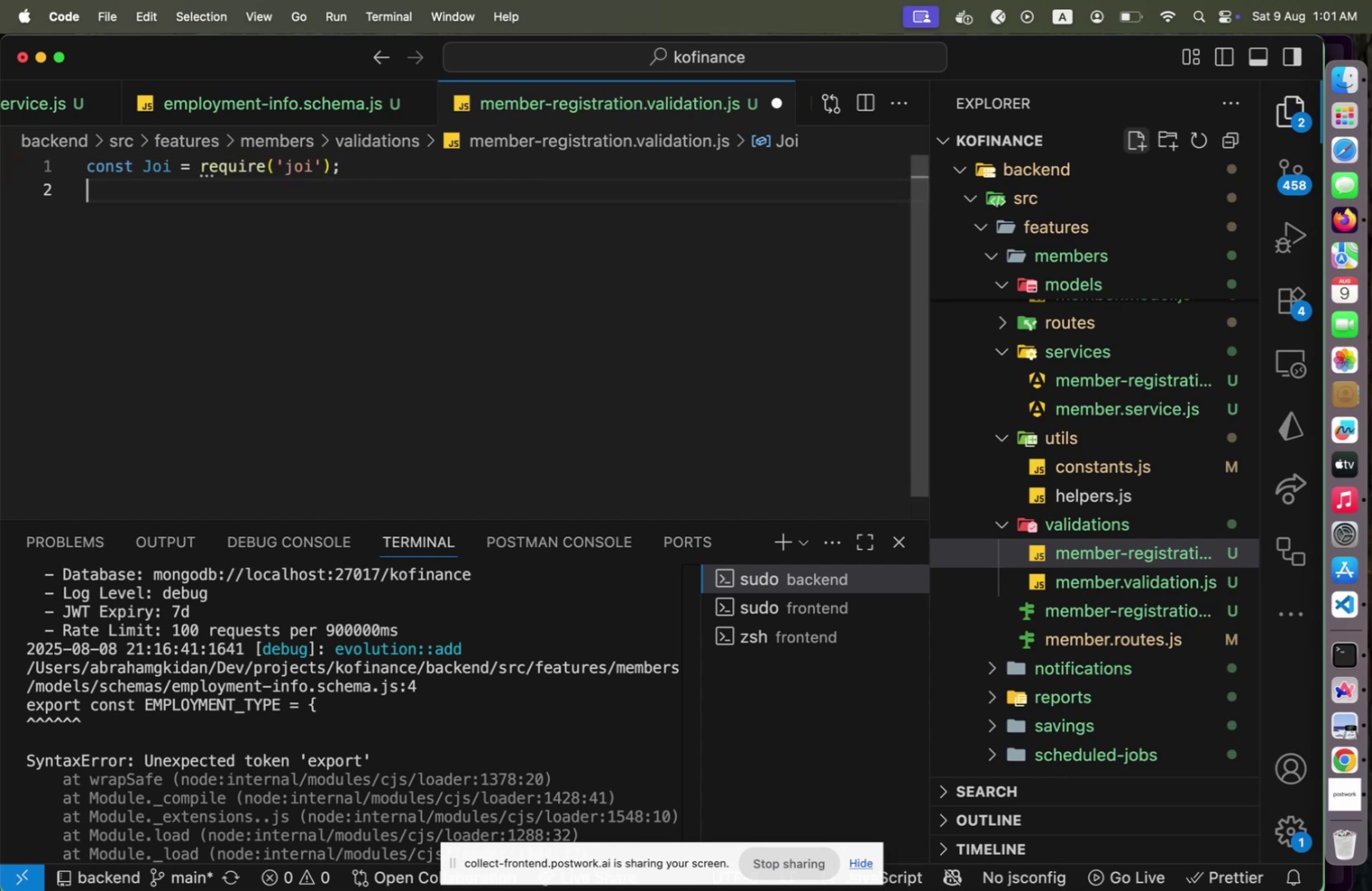 
key(Enter)
 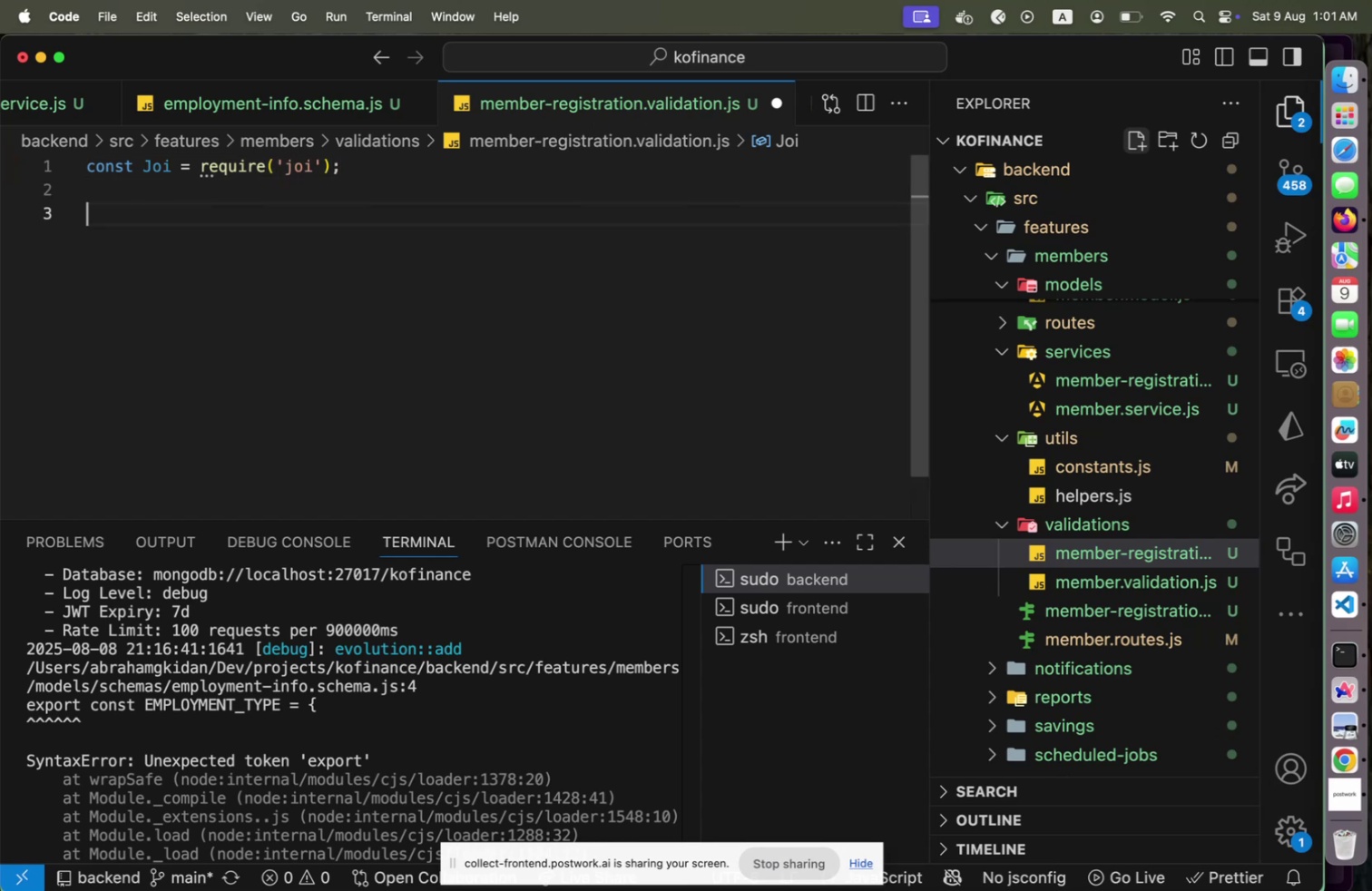 
type(cos)
key(Backspace)
type(nst createMemberV)
key(Backspace)
key(Backspace)
key(Backspace)
key(Backspace)
key(Backspace)
key(Backspace)
key(Backspace)
type(RegistrationValidation = Joi.o)
 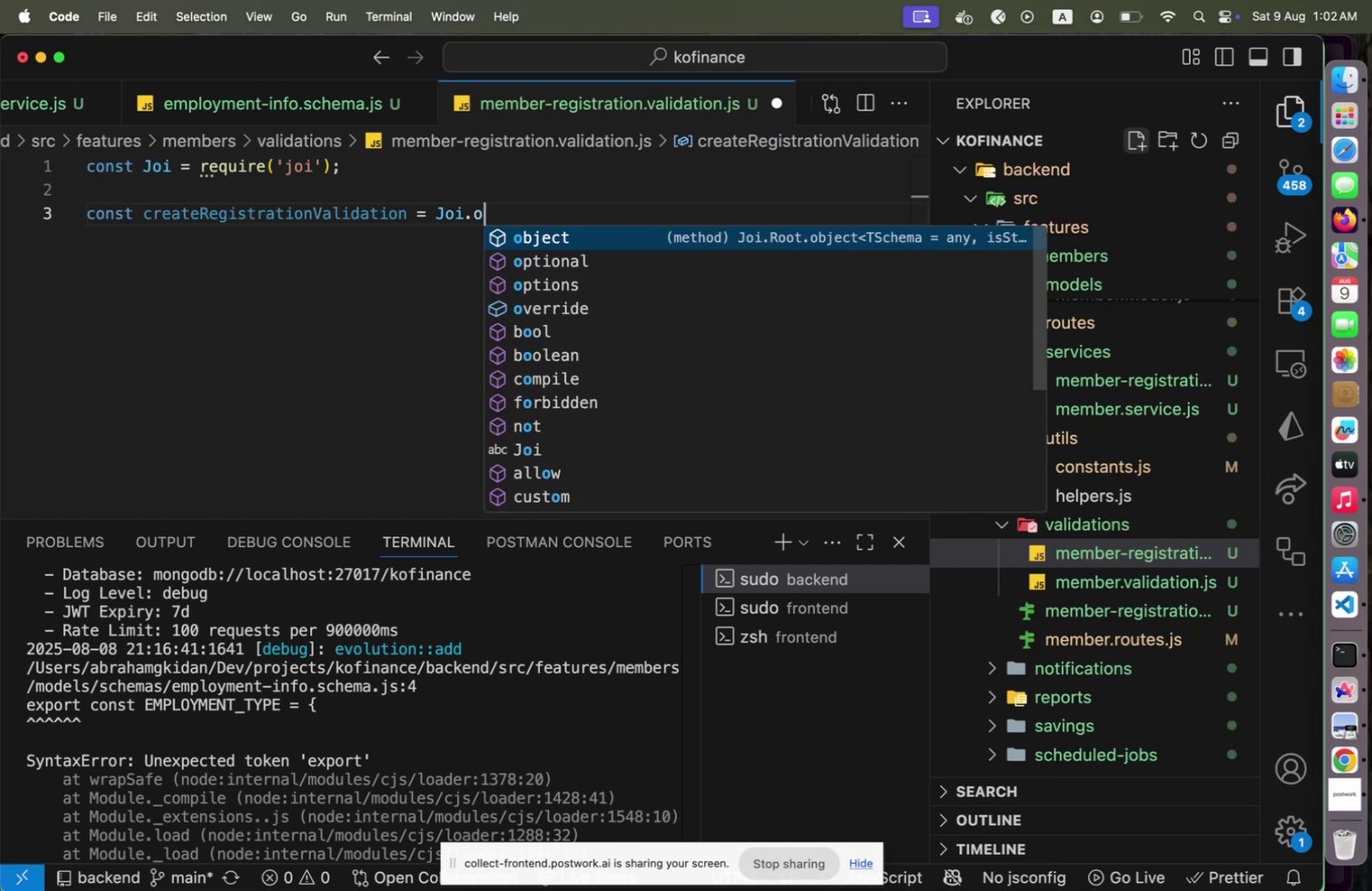 
key(Enter)
 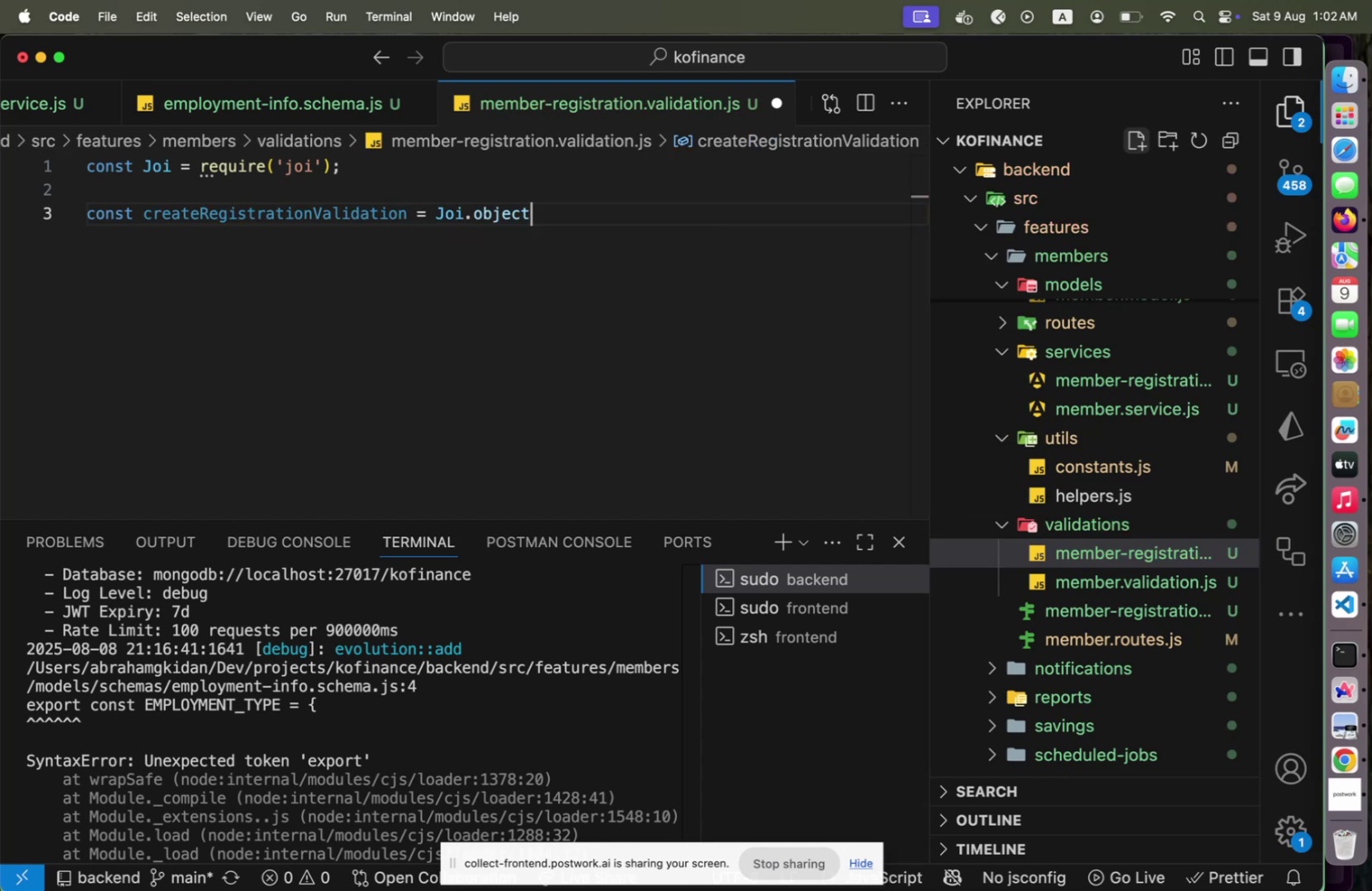 
key(Shift+9)
 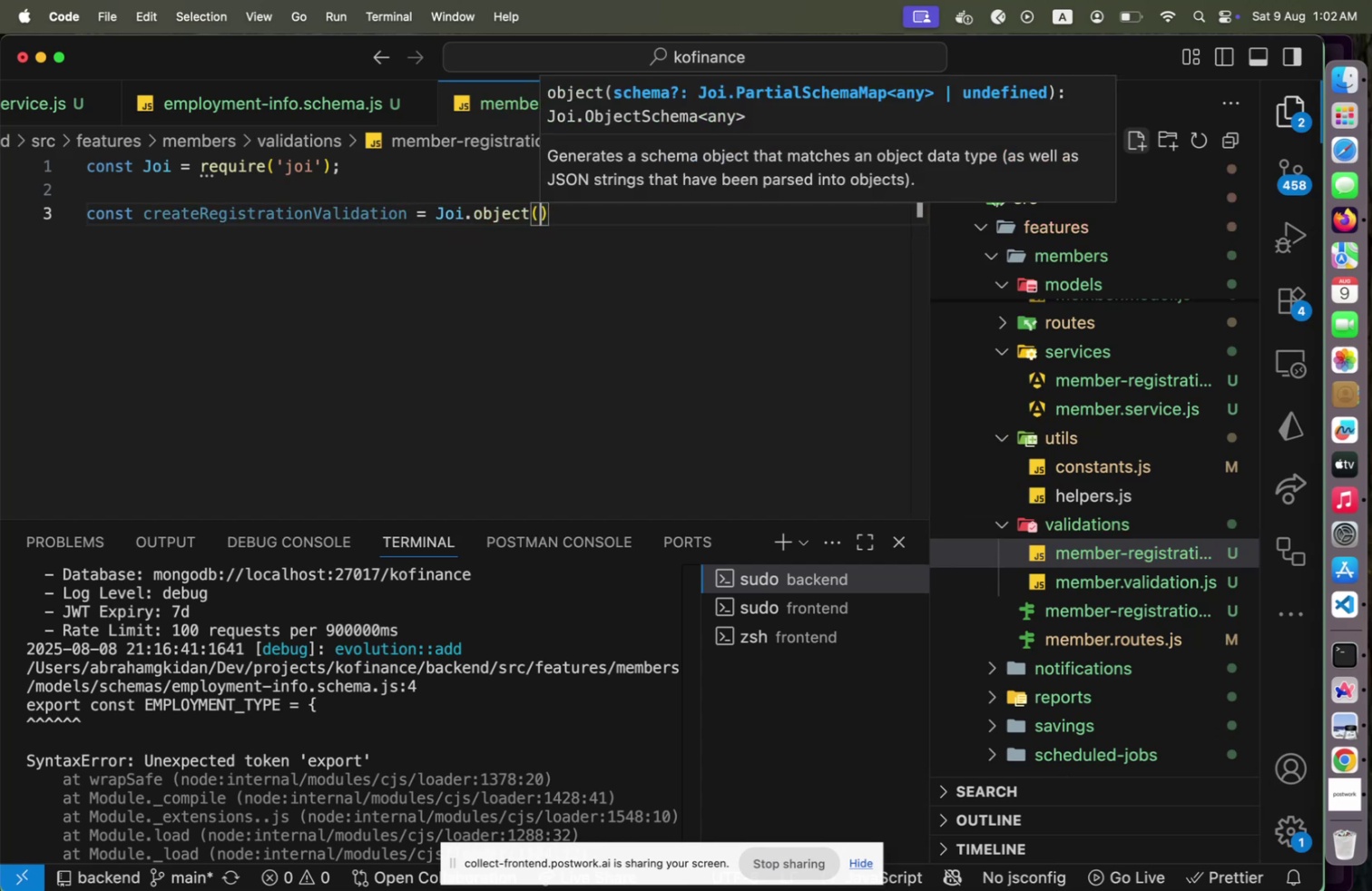 
key(Shift+BracketLeft)
 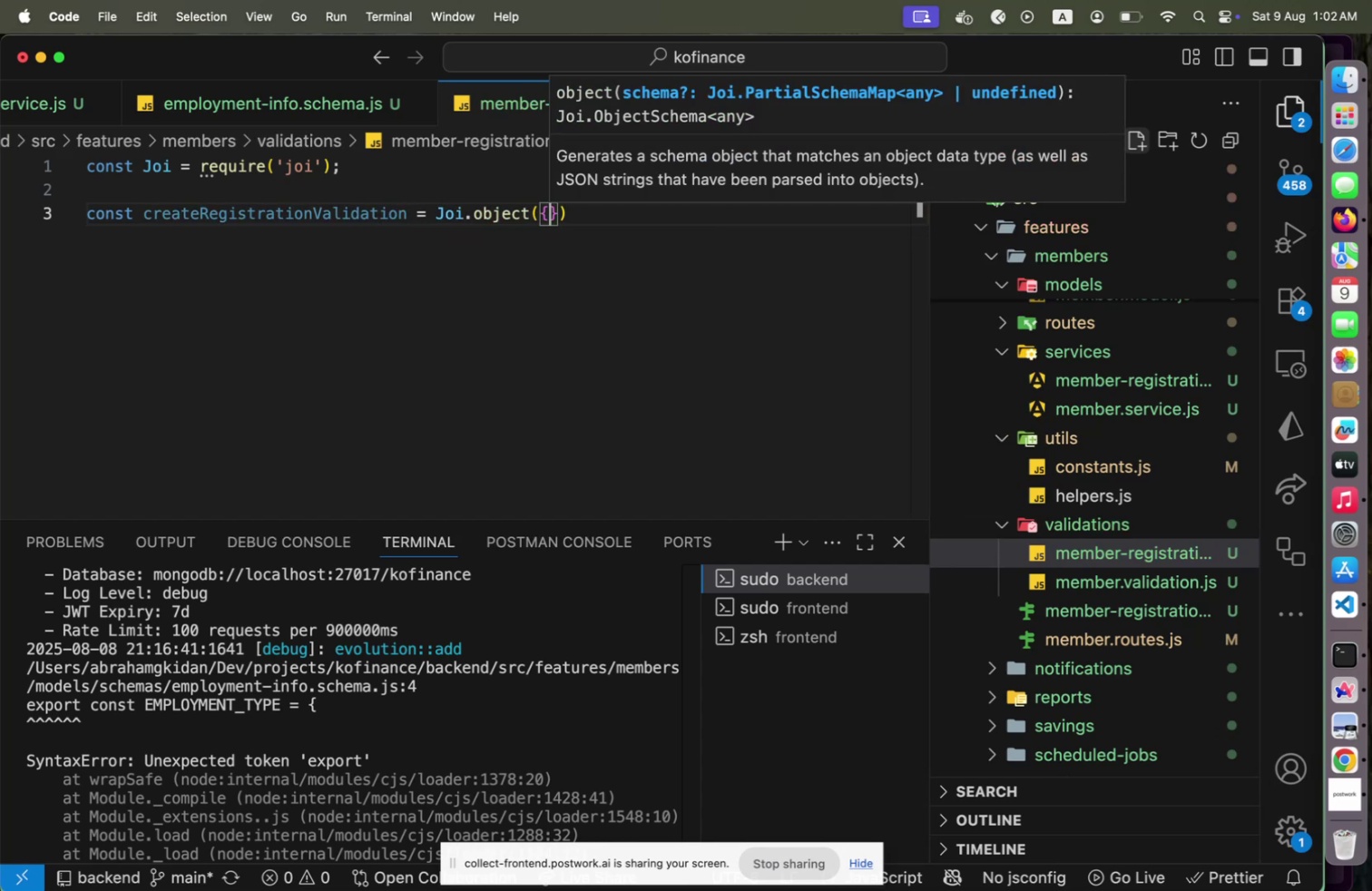 
key(Enter)
 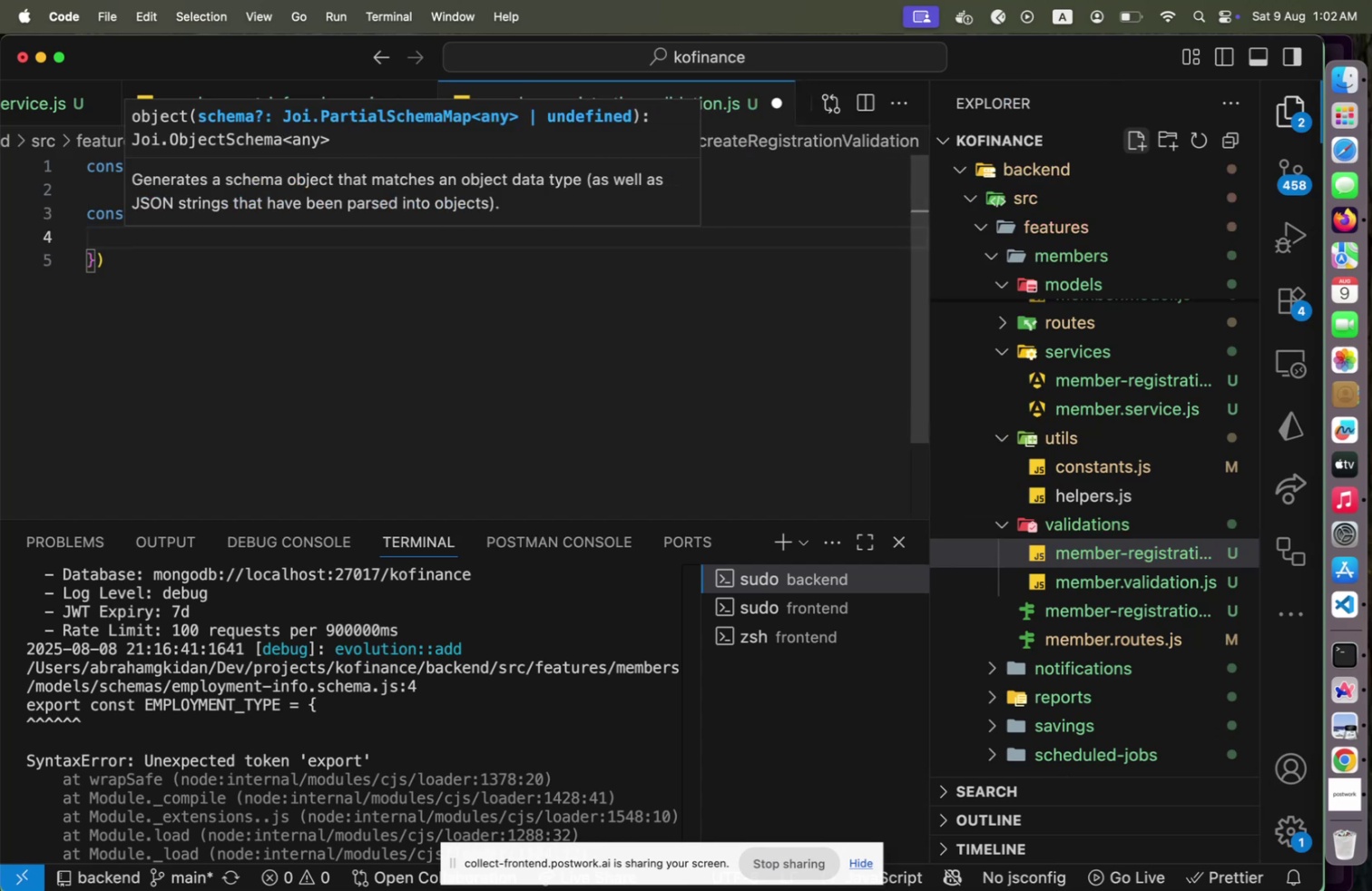 
key(Escape)
 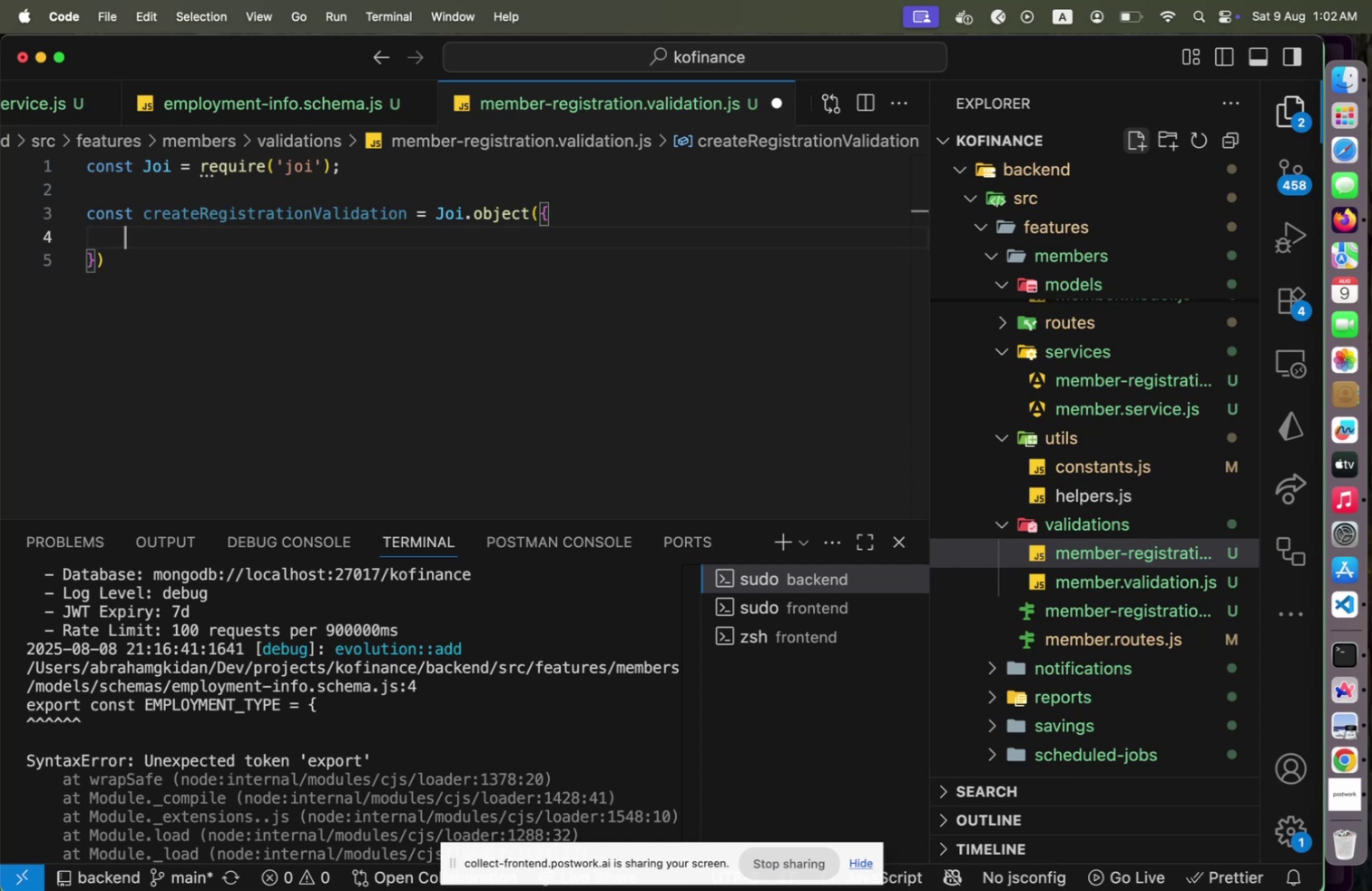 
wait(25.2)
 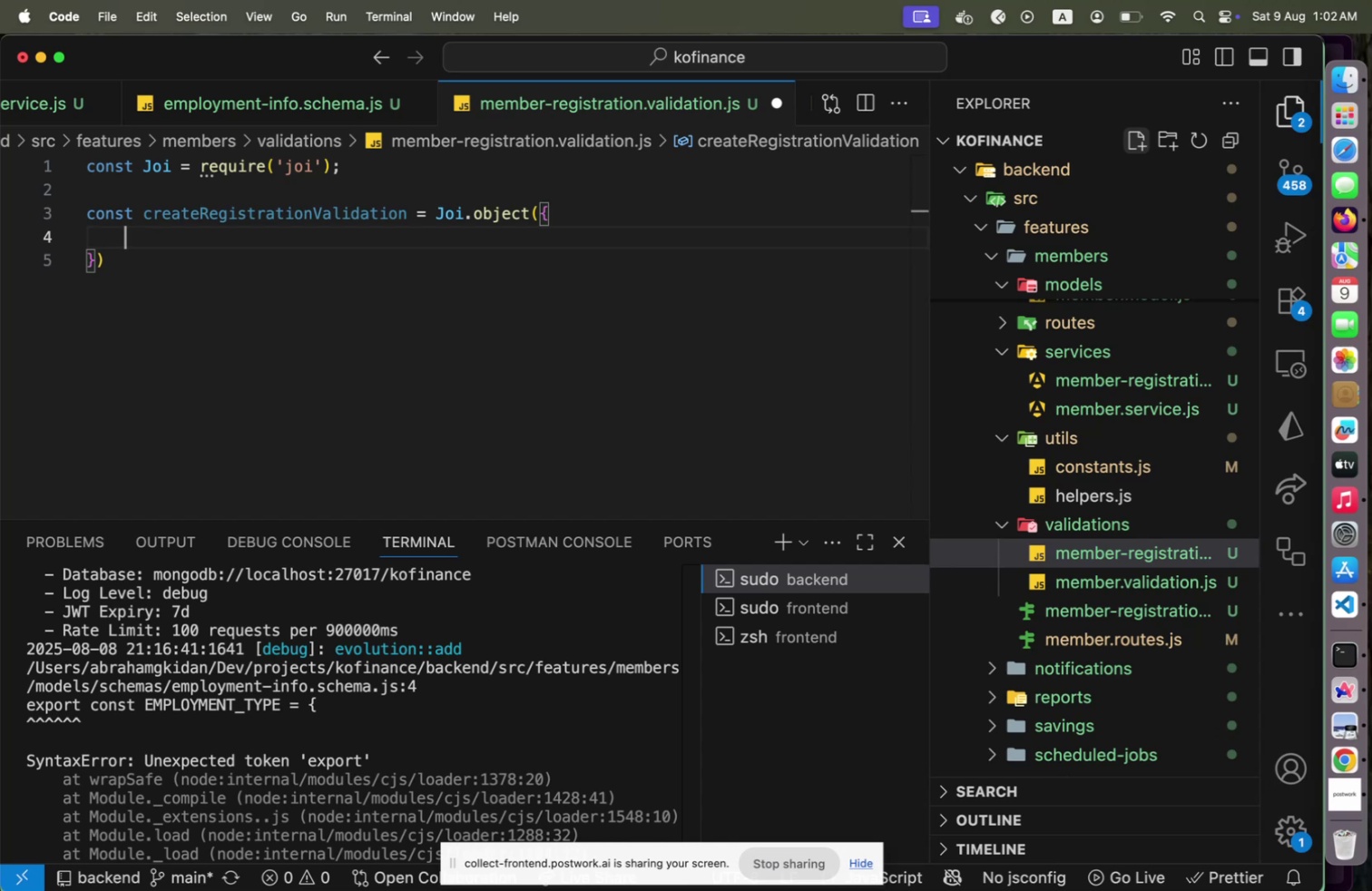 
scroll: coordinate [554, 645], scroll_direction: down, amount: 145.0
 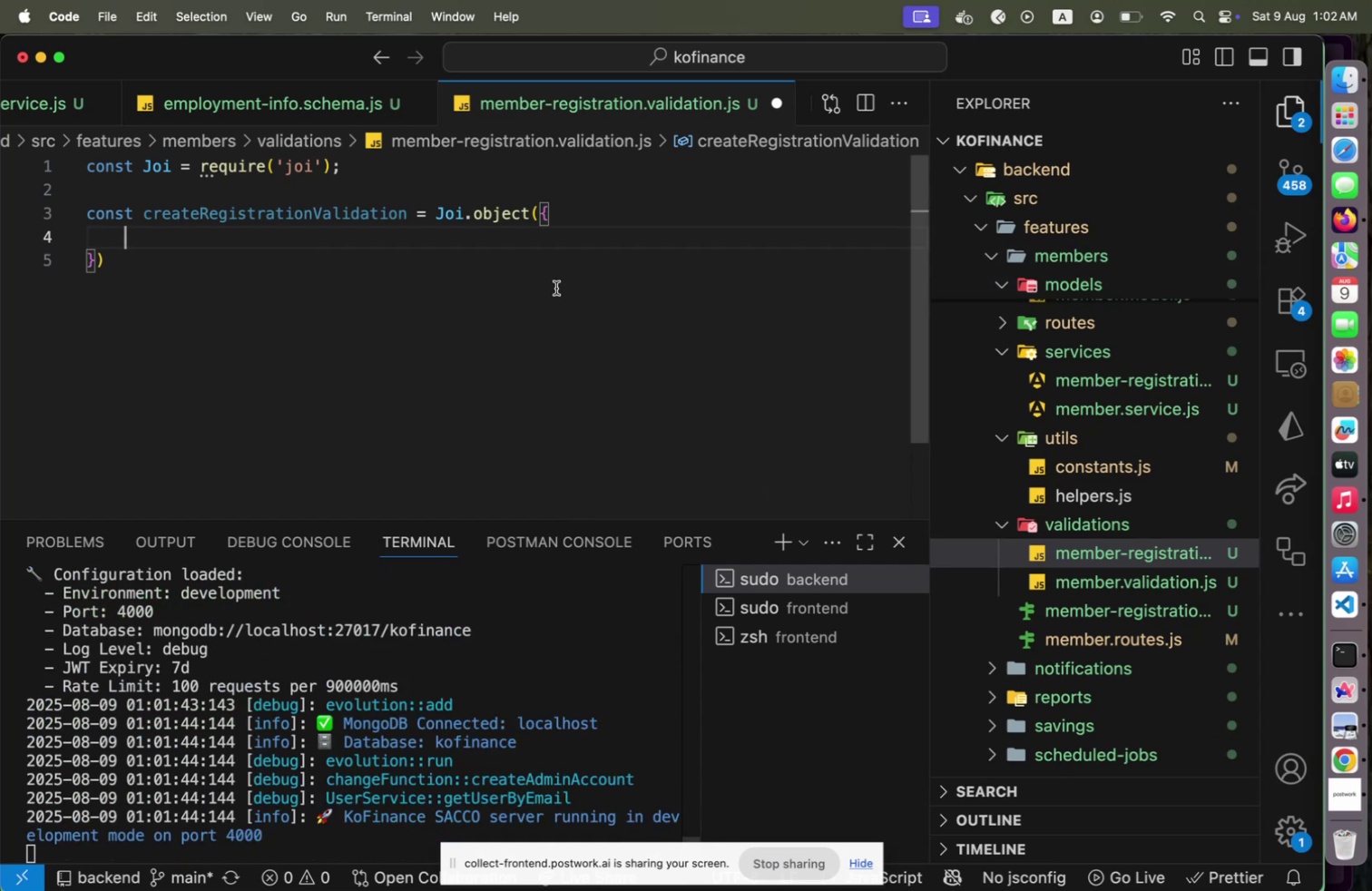 
left_click([556, 286])
 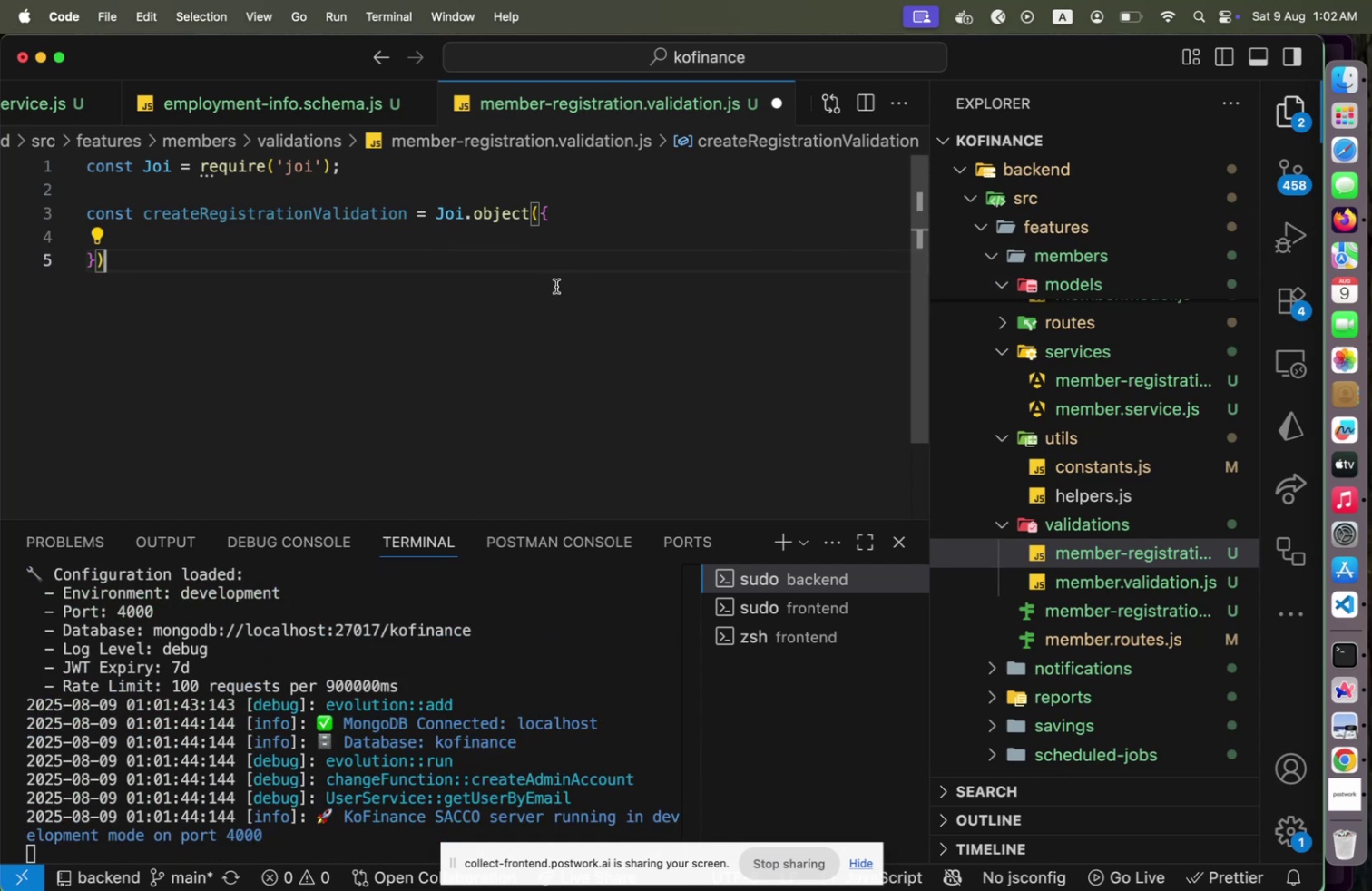 
key(ArrowUp)
 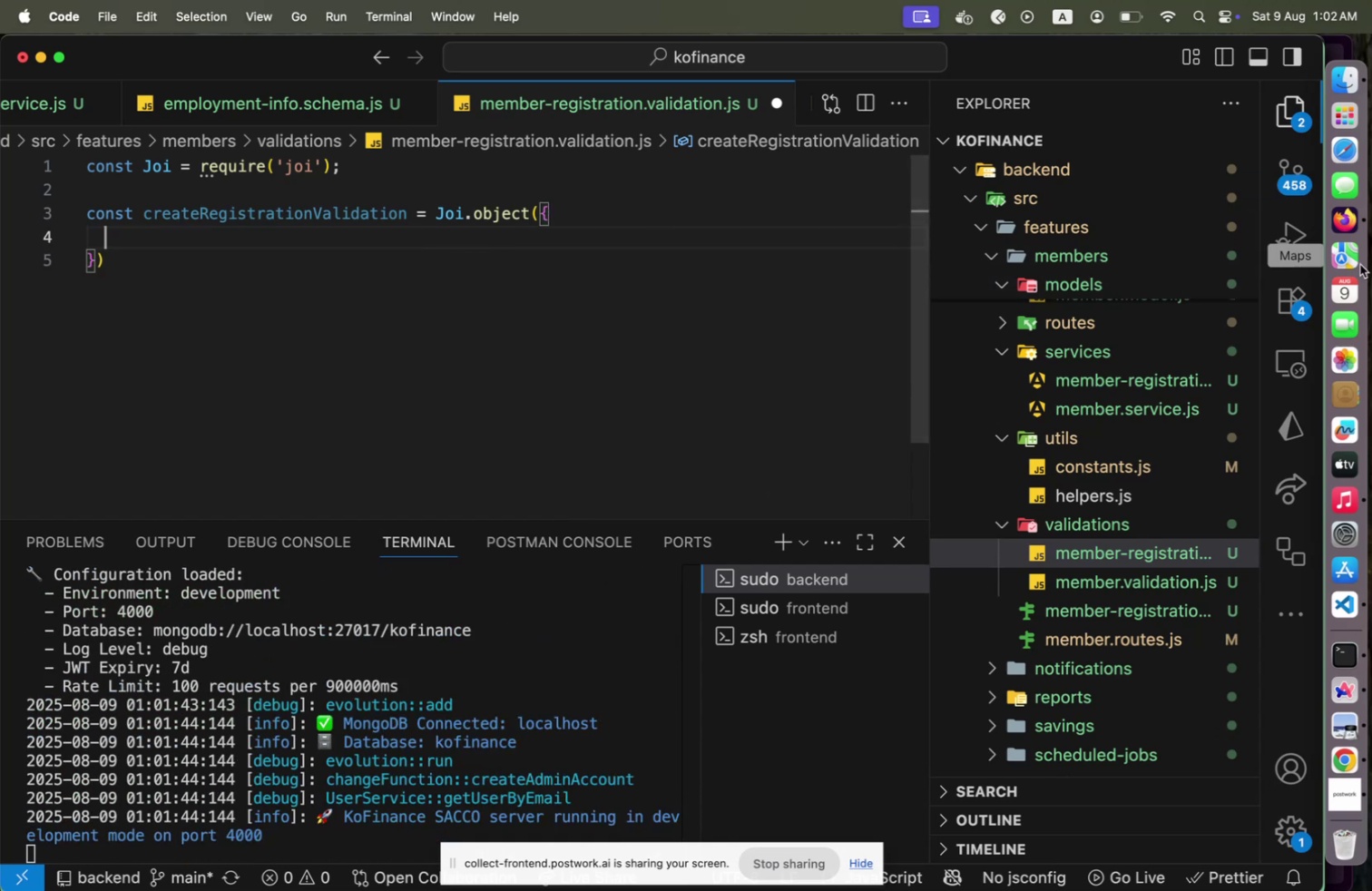 
left_click([1106, 381])
 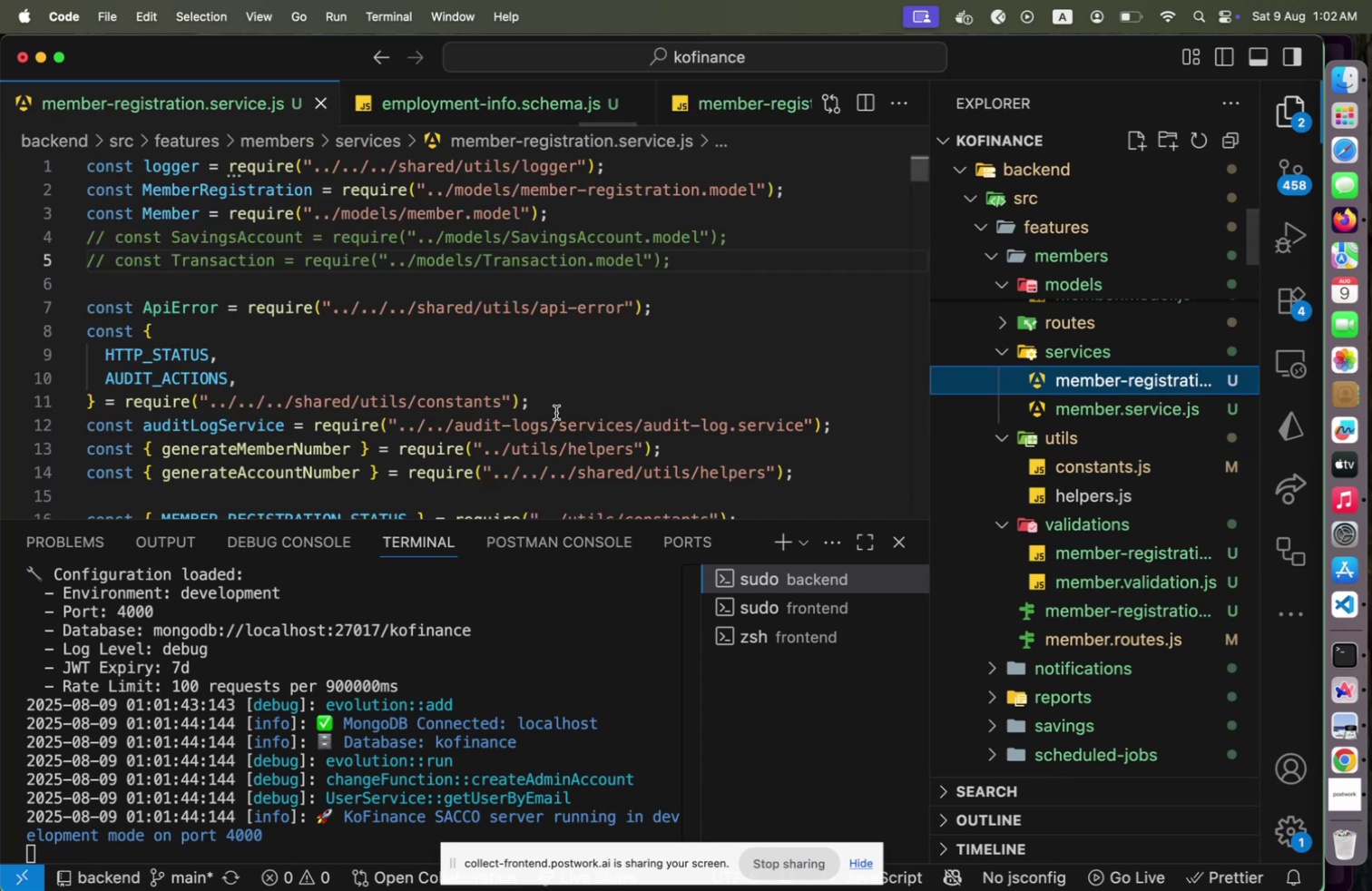 
scroll: coordinate [556, 412], scroll_direction: down, amount: 9.0
 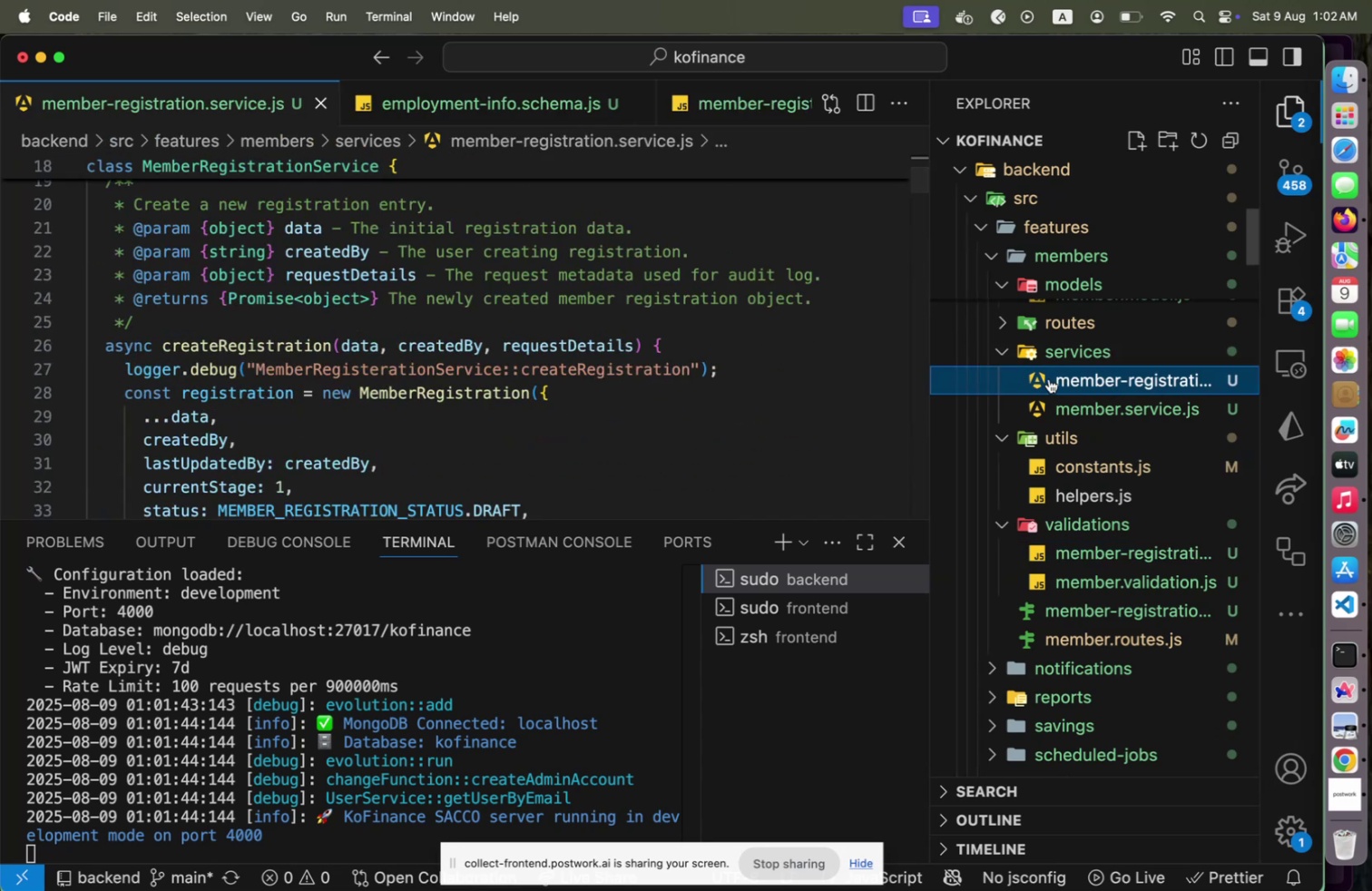 
scroll: coordinate [1065, 333], scroll_direction: up, amount: 2.0
 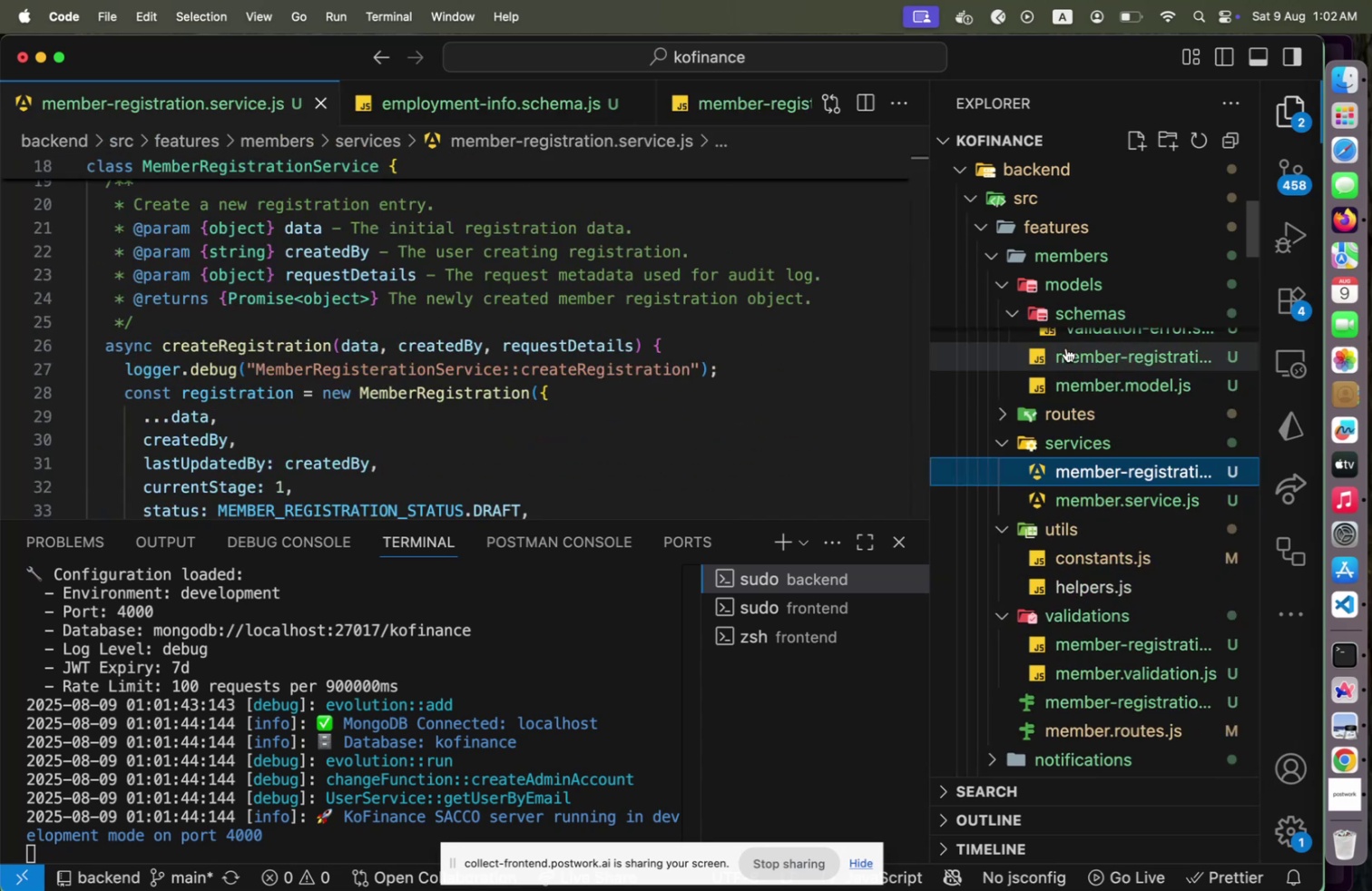 
left_click([1066, 348])
 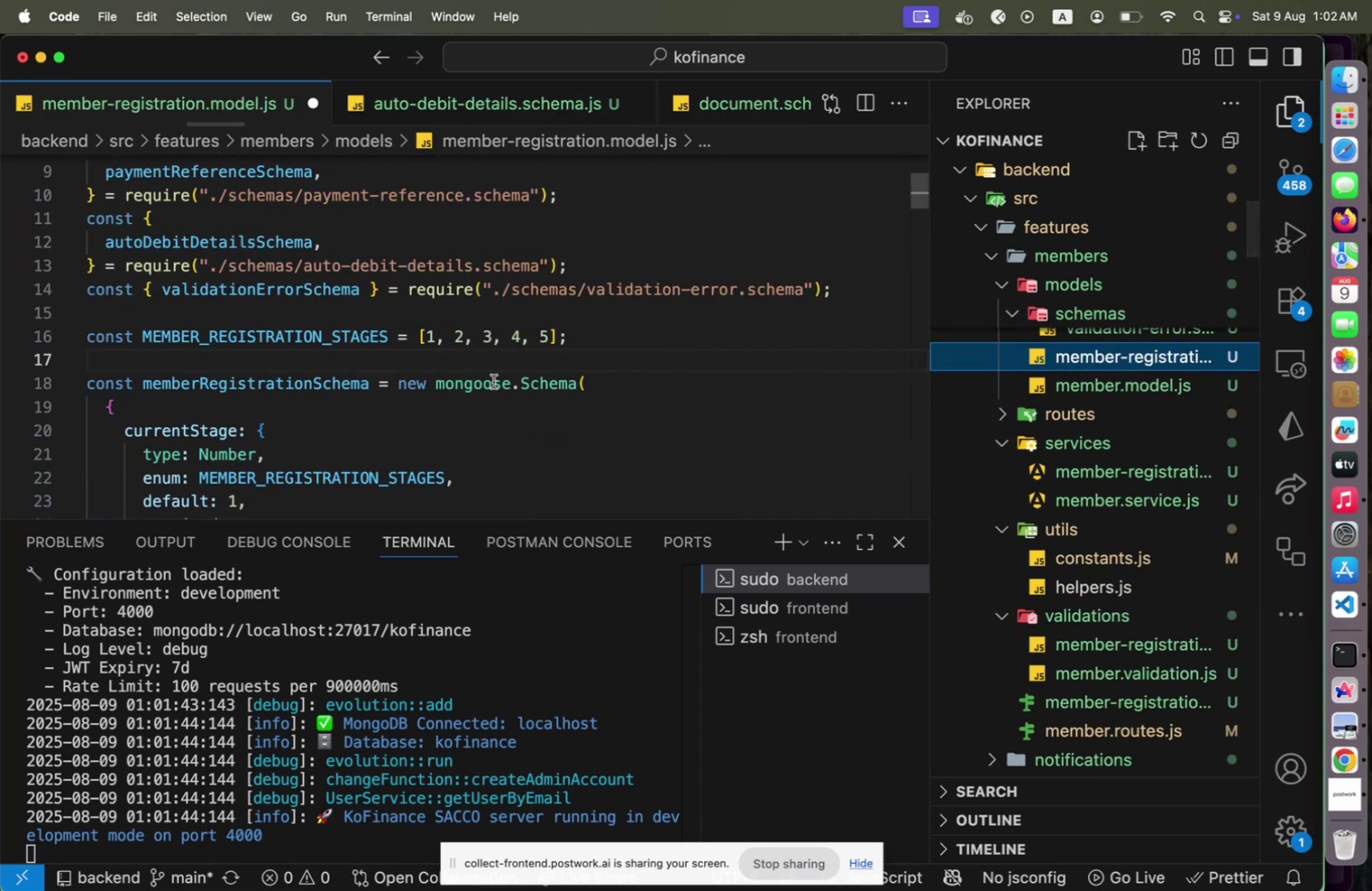 
scroll: coordinate [494, 381], scroll_direction: down, amount: 3.0
 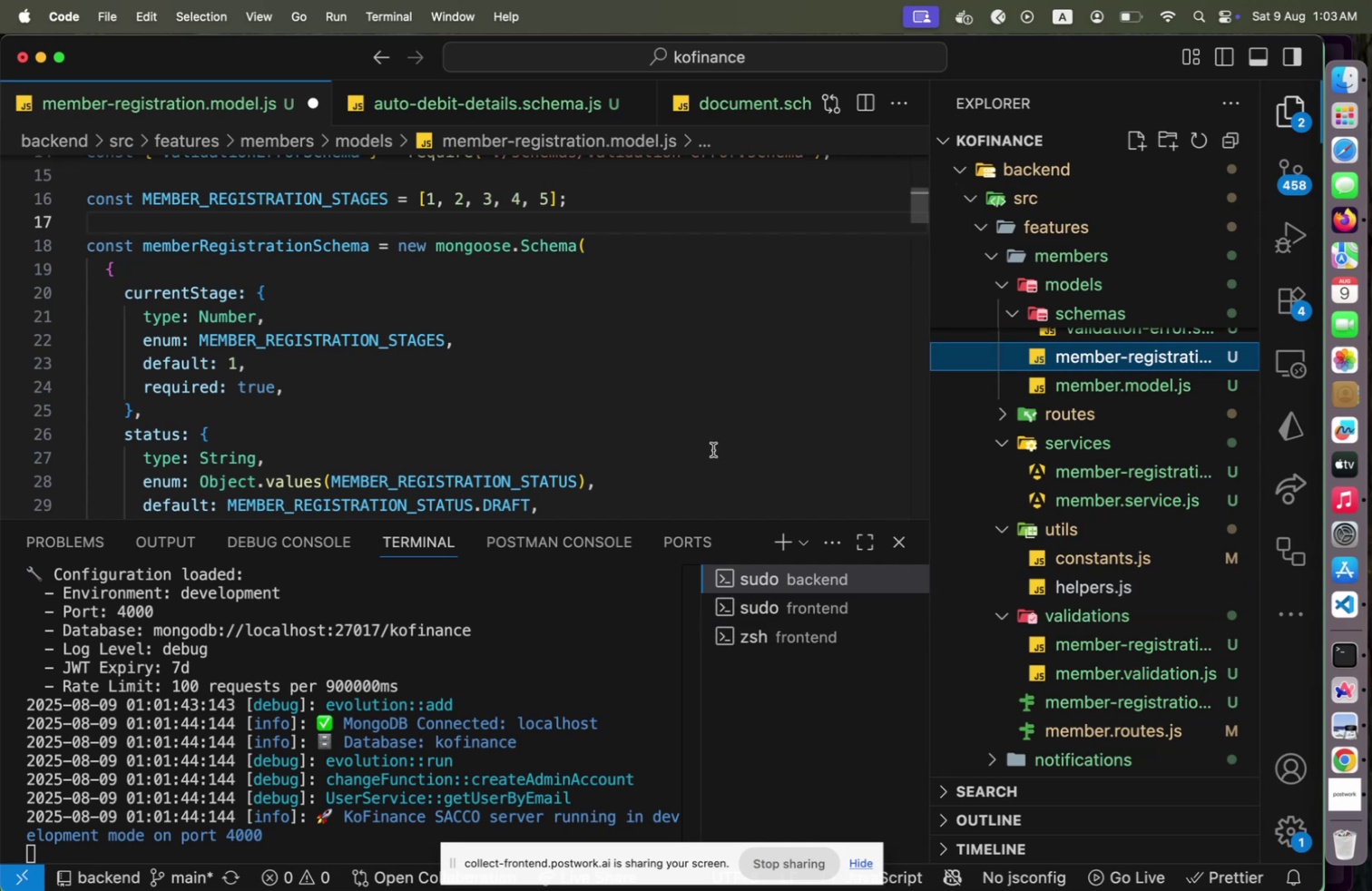 
wait(22.12)
 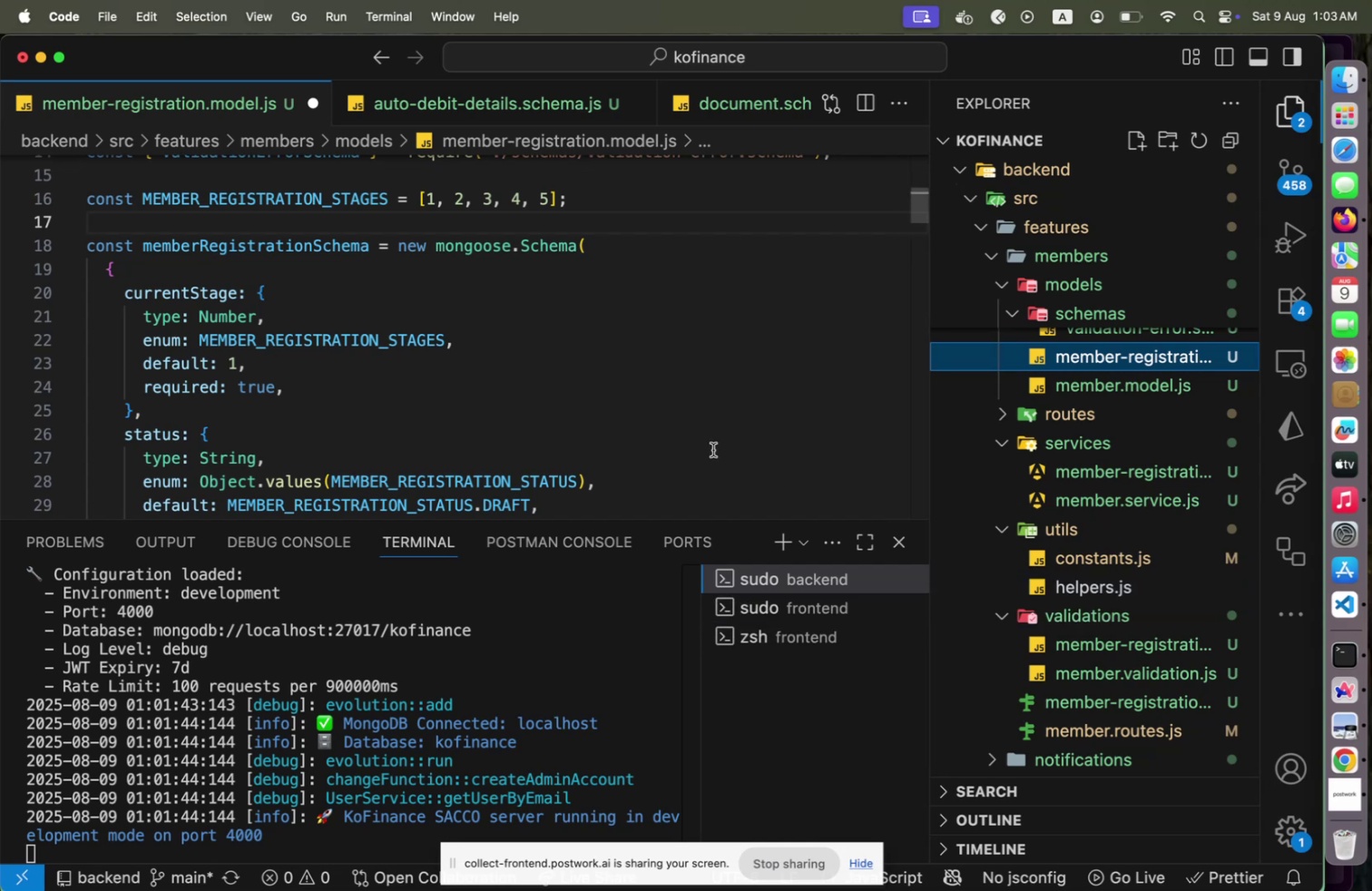 
scroll: coordinate [713, 449], scroll_direction: down, amount: 1.0
 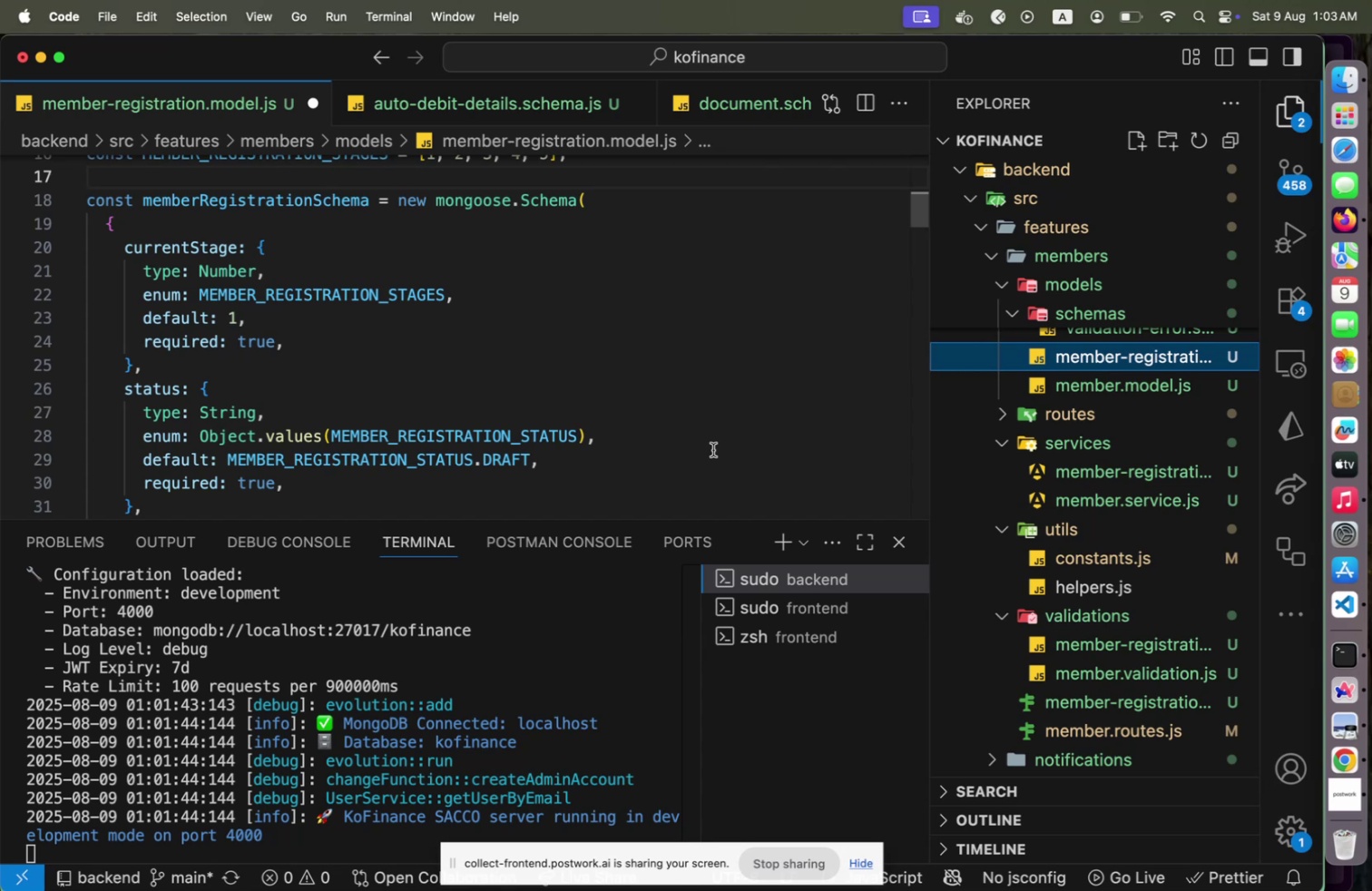 
wait(7.82)
 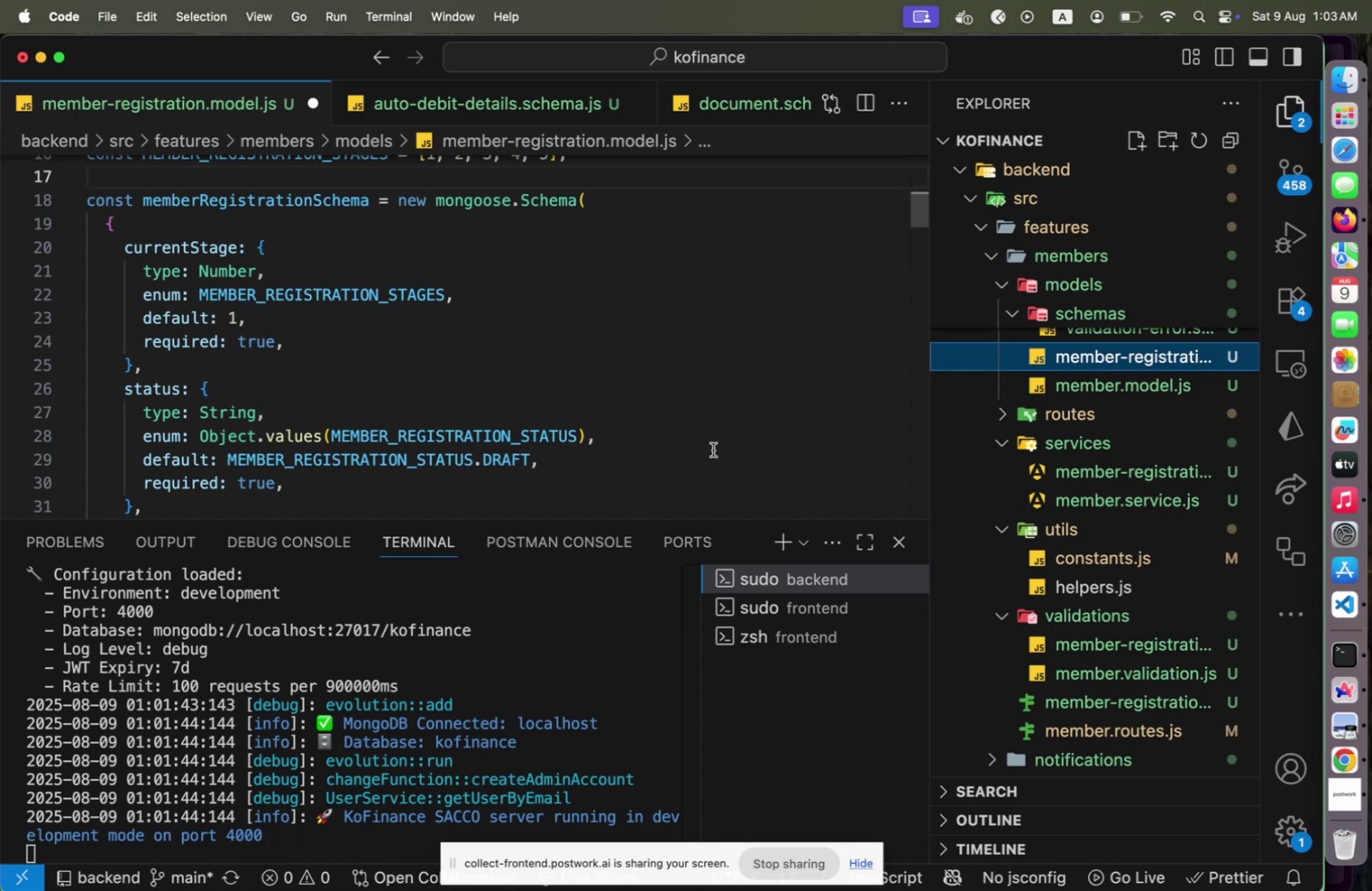 
scroll: coordinate [713, 449], scroll_direction: down, amount: 4.0
 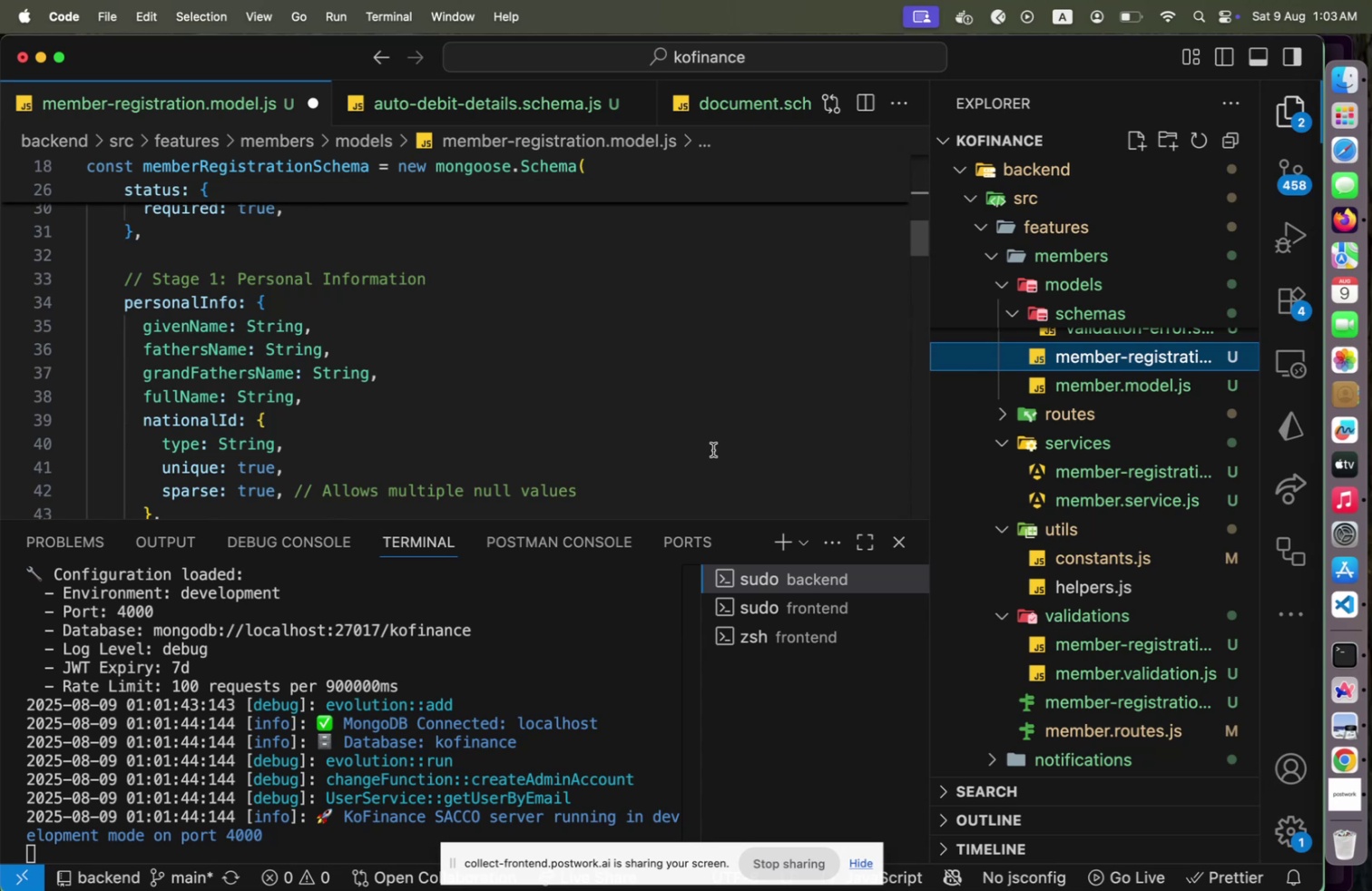 
wait(14.57)
 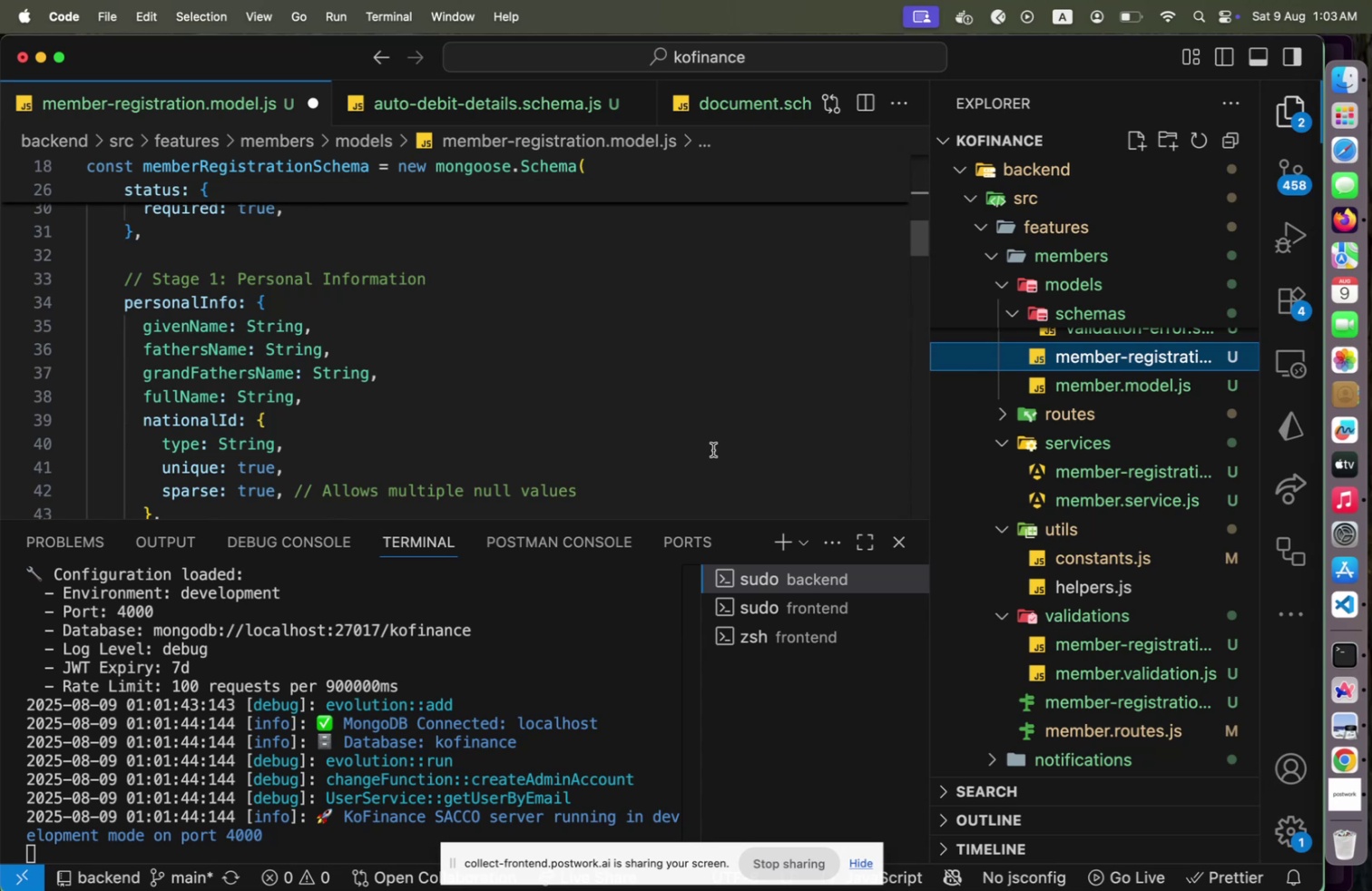 
scroll: coordinate [323, 333], scroll_direction: down, amount: 4.0
 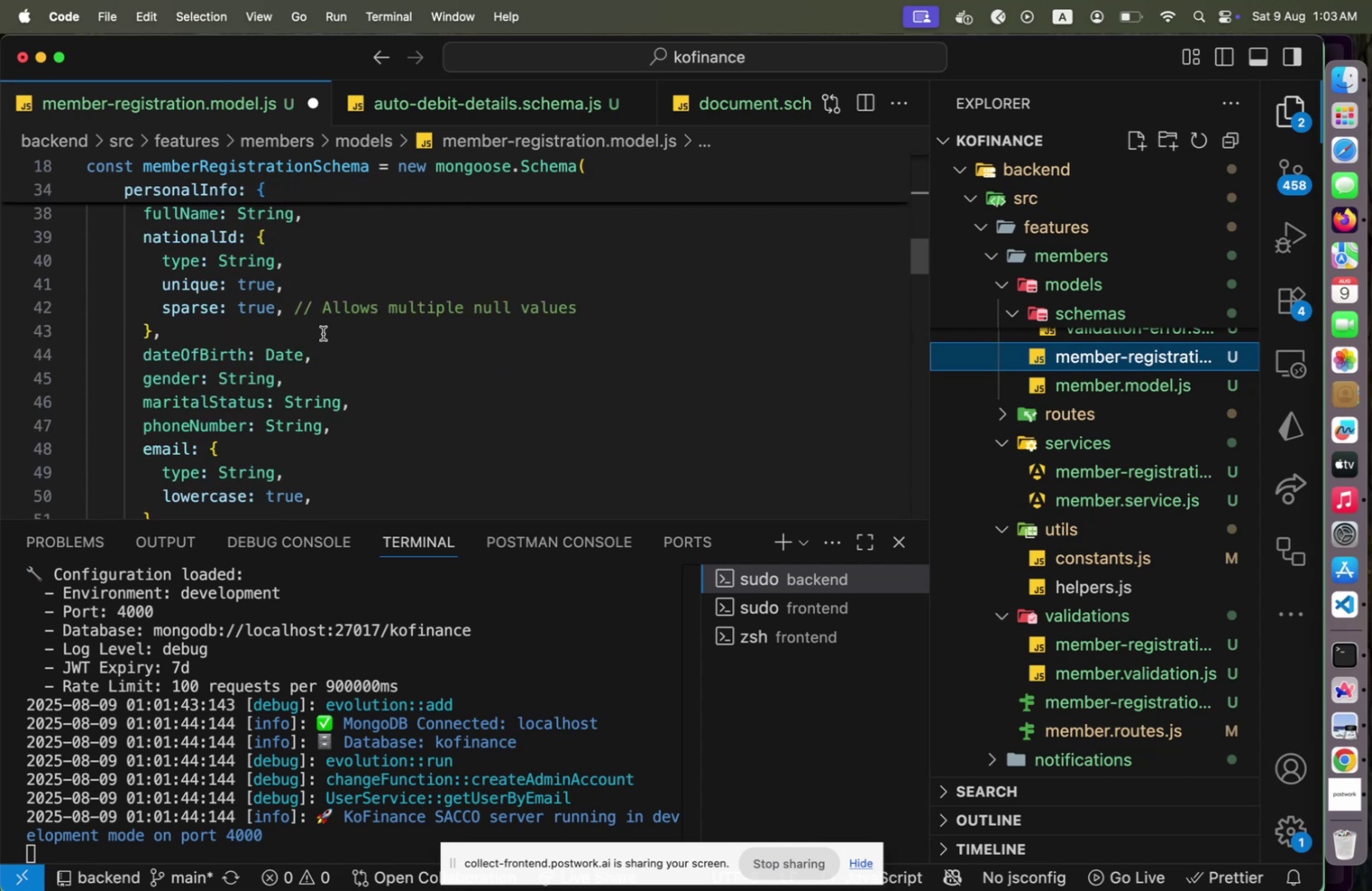 
scroll: coordinate [323, 333], scroll_direction: up, amount: 3.0
 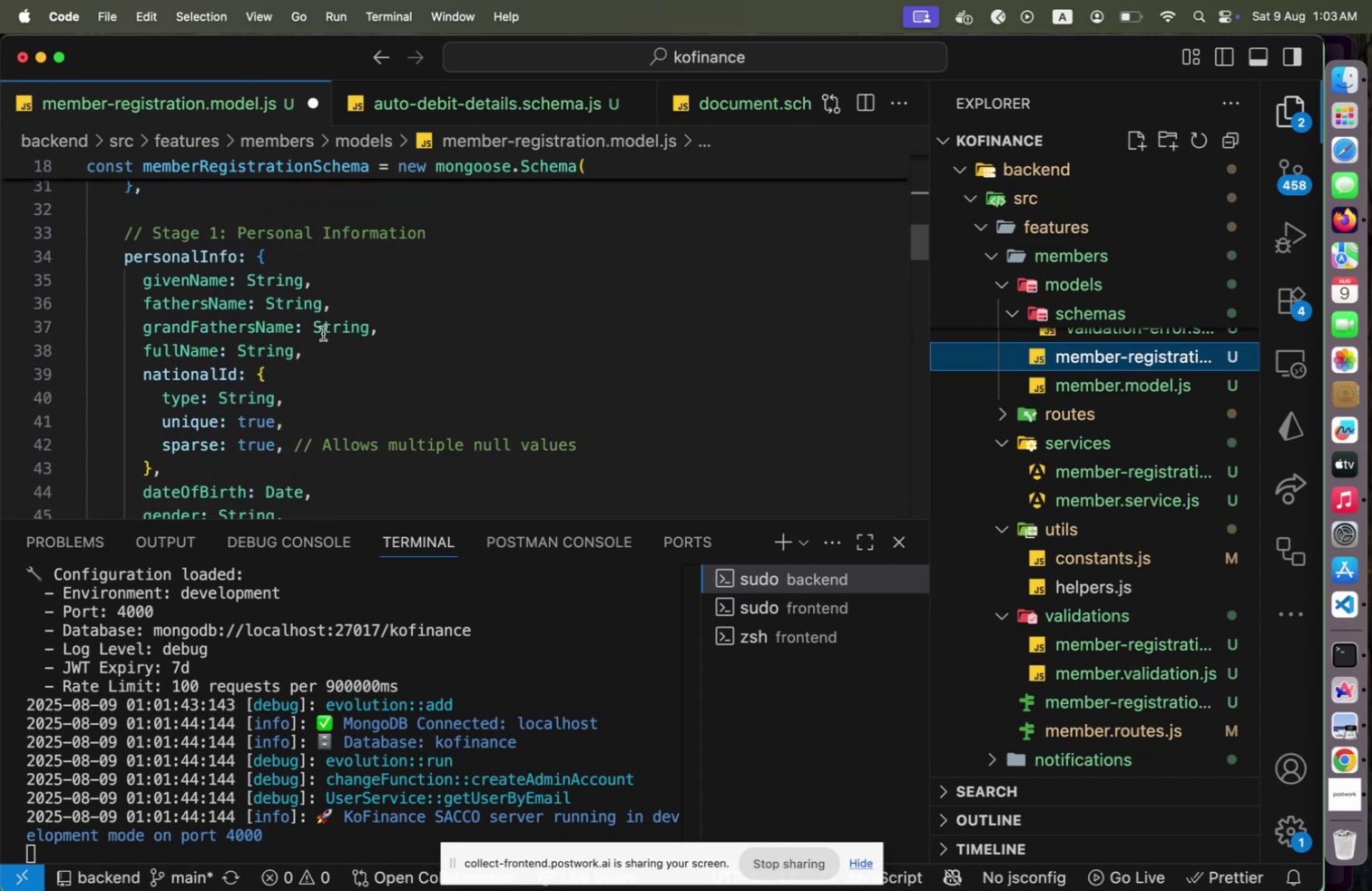 
scroll: coordinate [323, 333], scroll_direction: down, amount: 5.0
 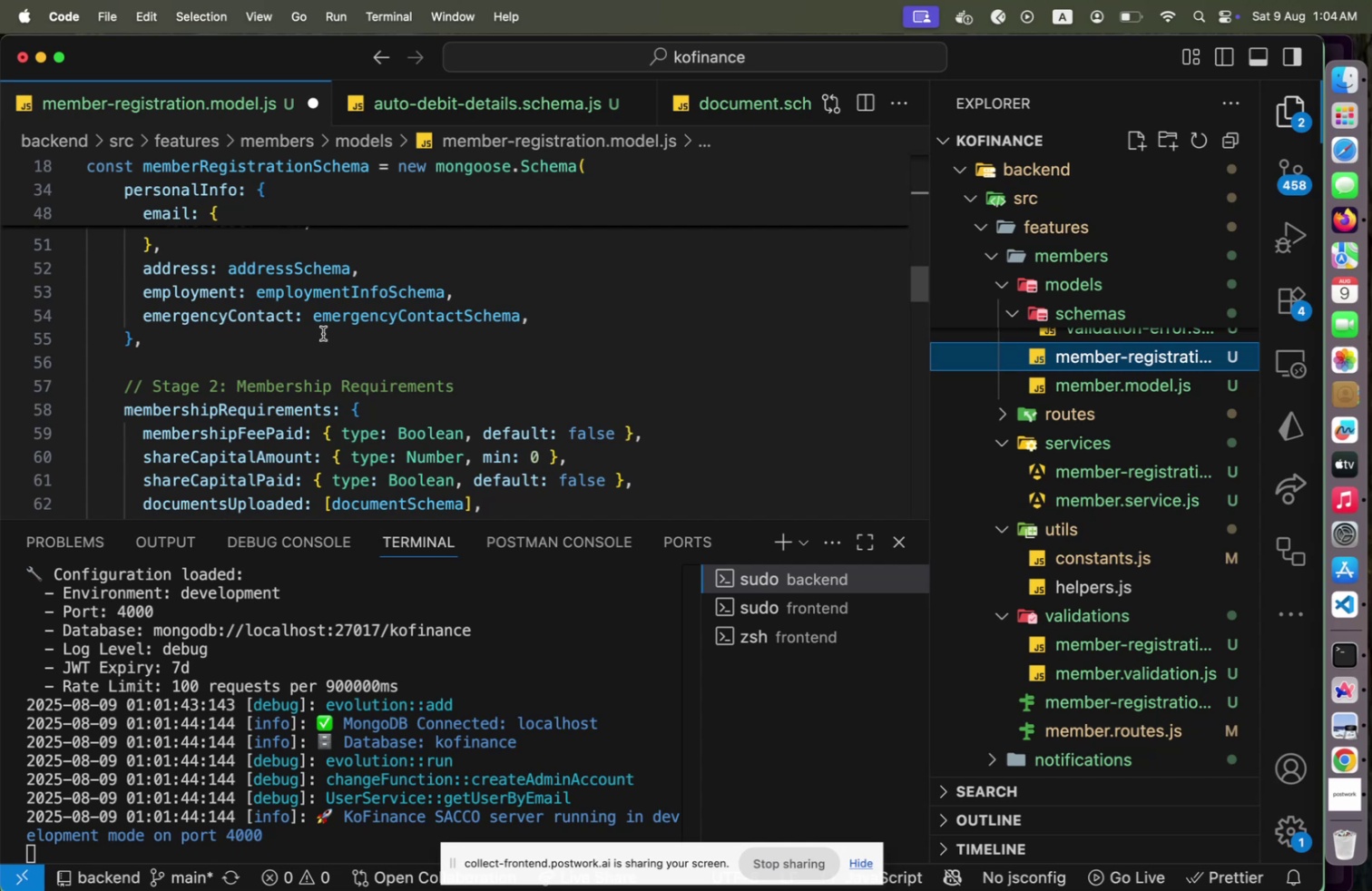 
wait(12.69)
 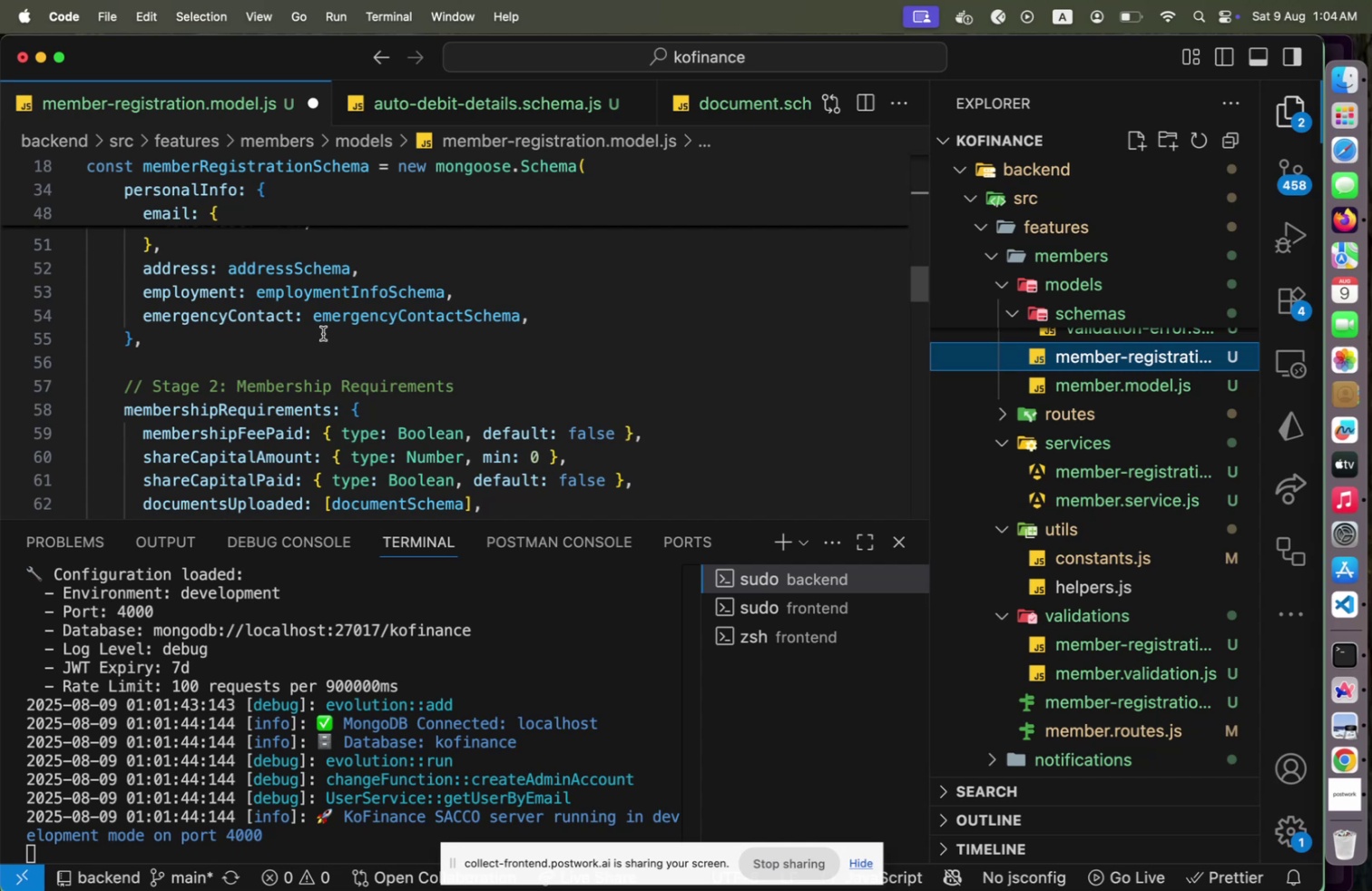 
scroll: coordinate [323, 333], scroll_direction: up, amount: 5.0
 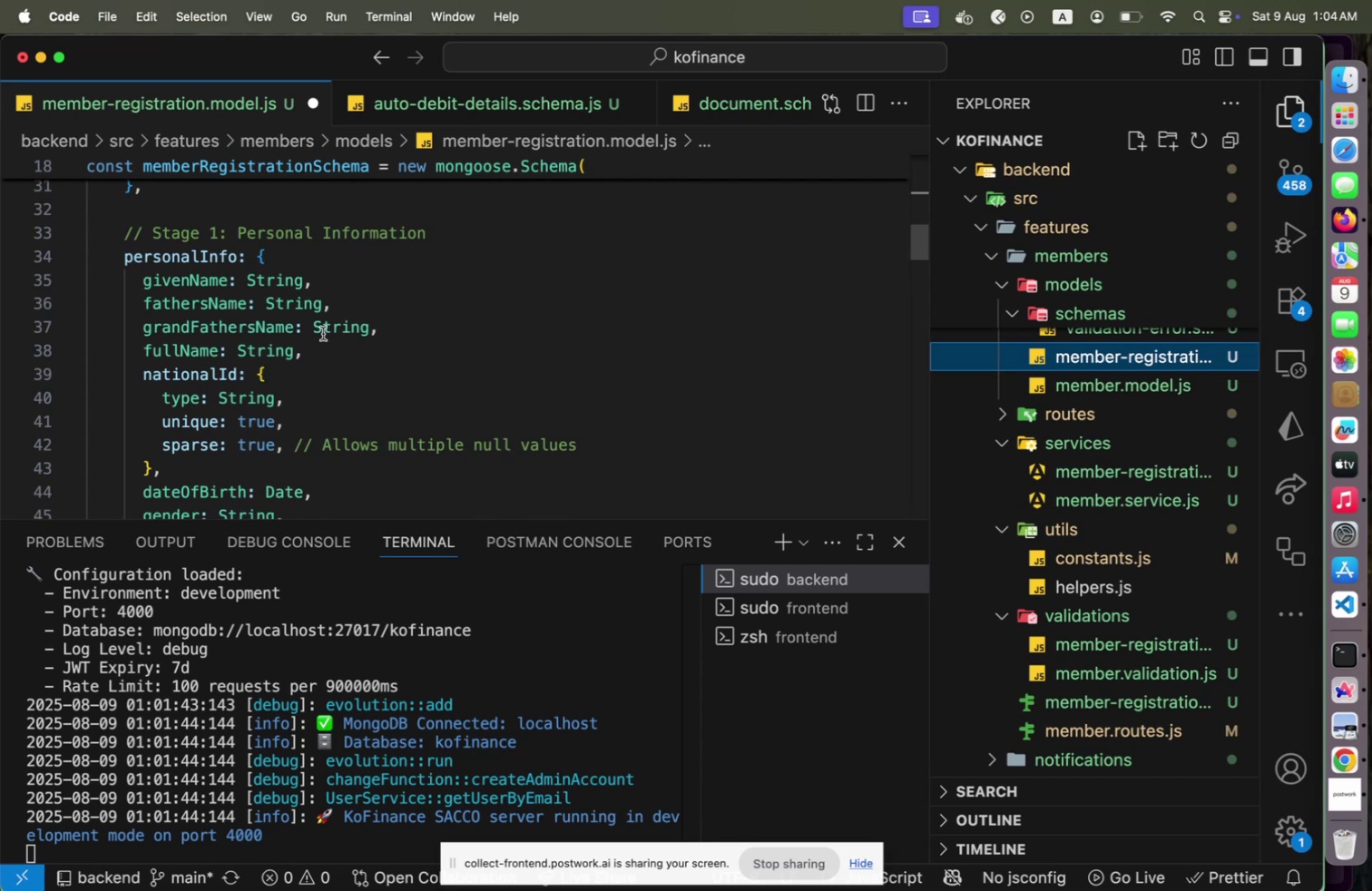 
wait(19.38)
 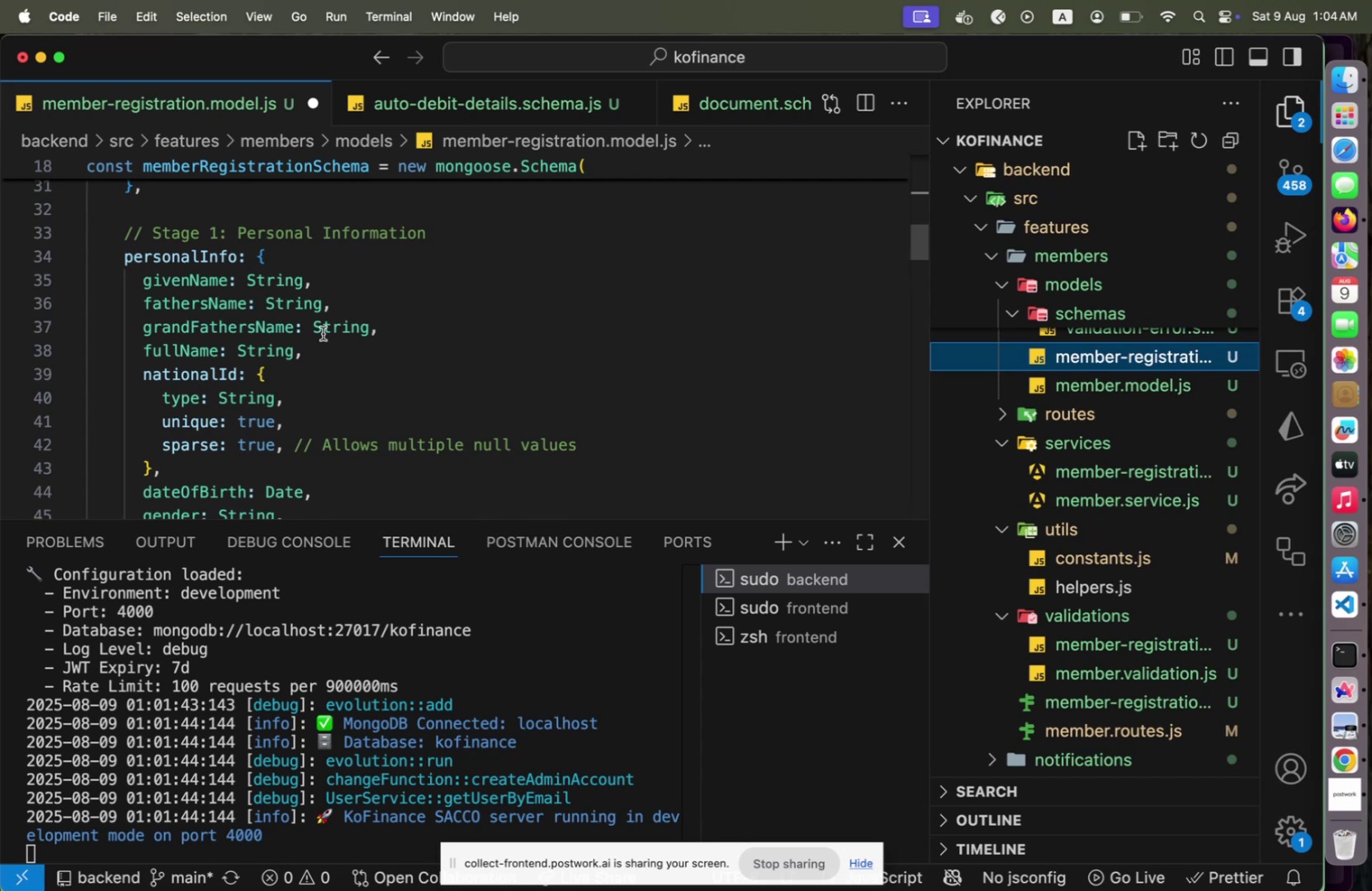 
scroll: coordinate [323, 333], scroll_direction: down, amount: 2.0
 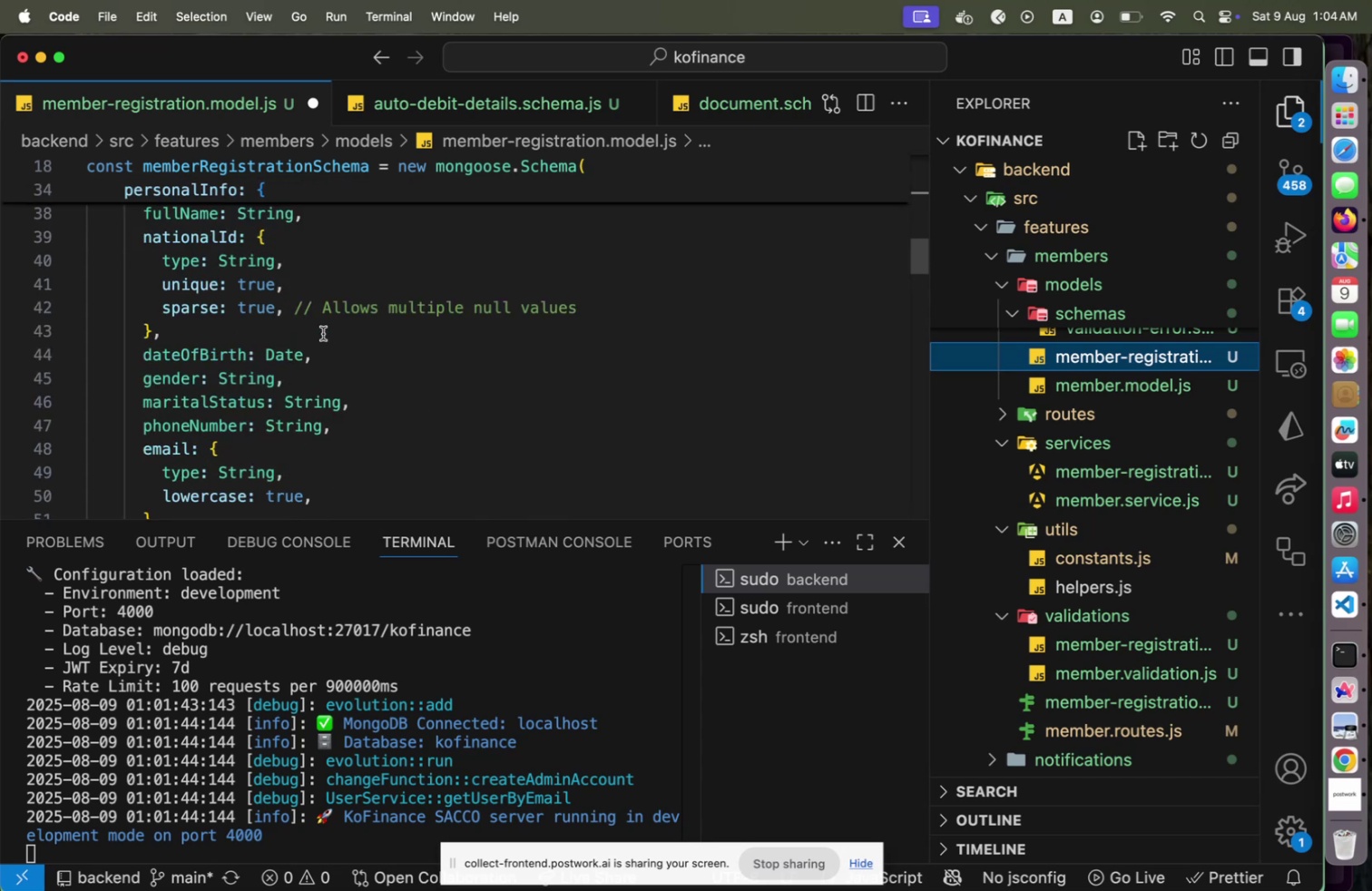 
scroll: coordinate [323, 333], scroll_direction: none, amount: 0.0
 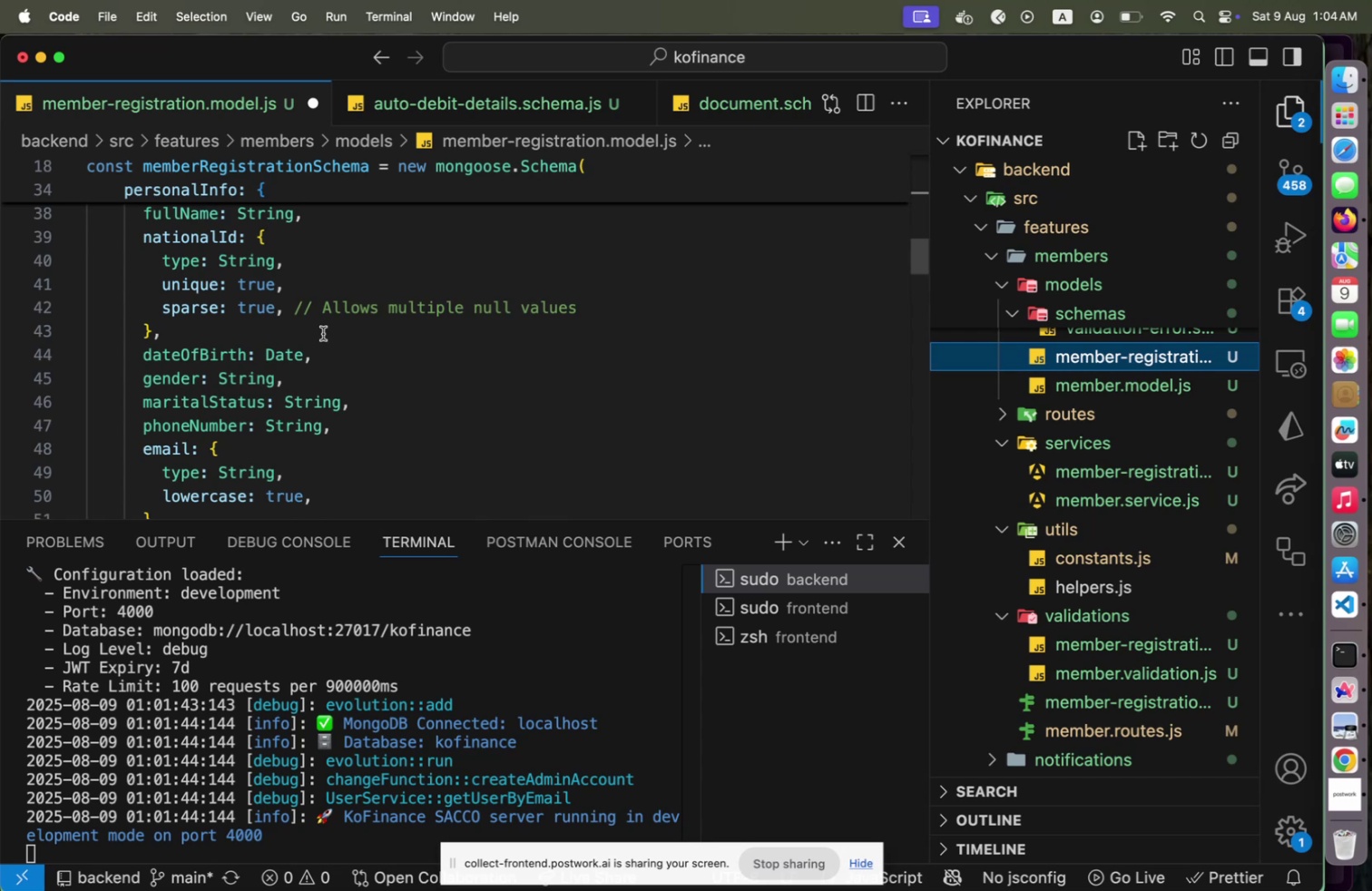 
scroll: coordinate [323, 333], scroll_direction: down, amount: 1.0
 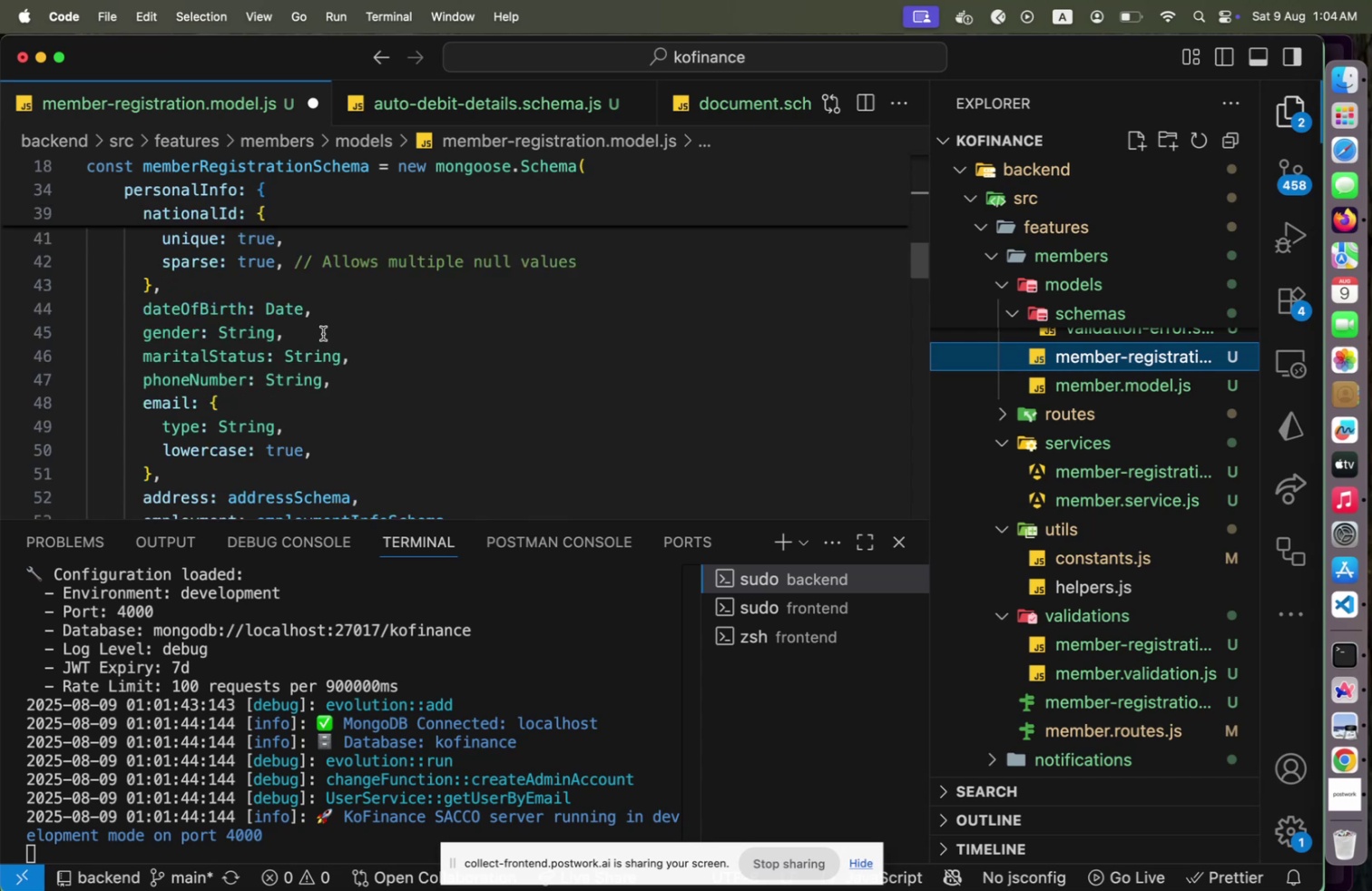 
scroll: coordinate [323, 333], scroll_direction: up, amount: 2.0
 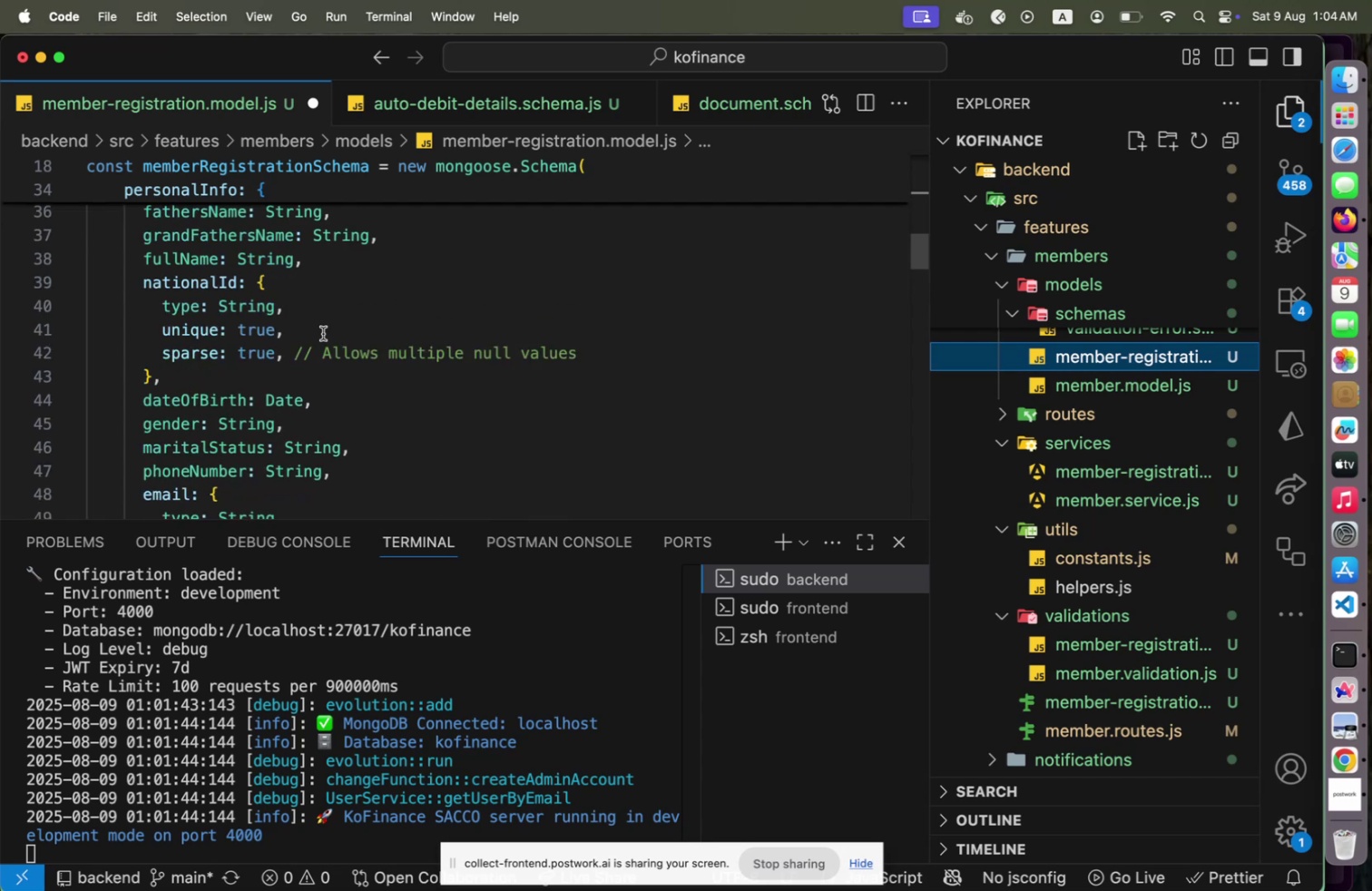 
scroll: coordinate [323, 333], scroll_direction: down, amount: 6.0
 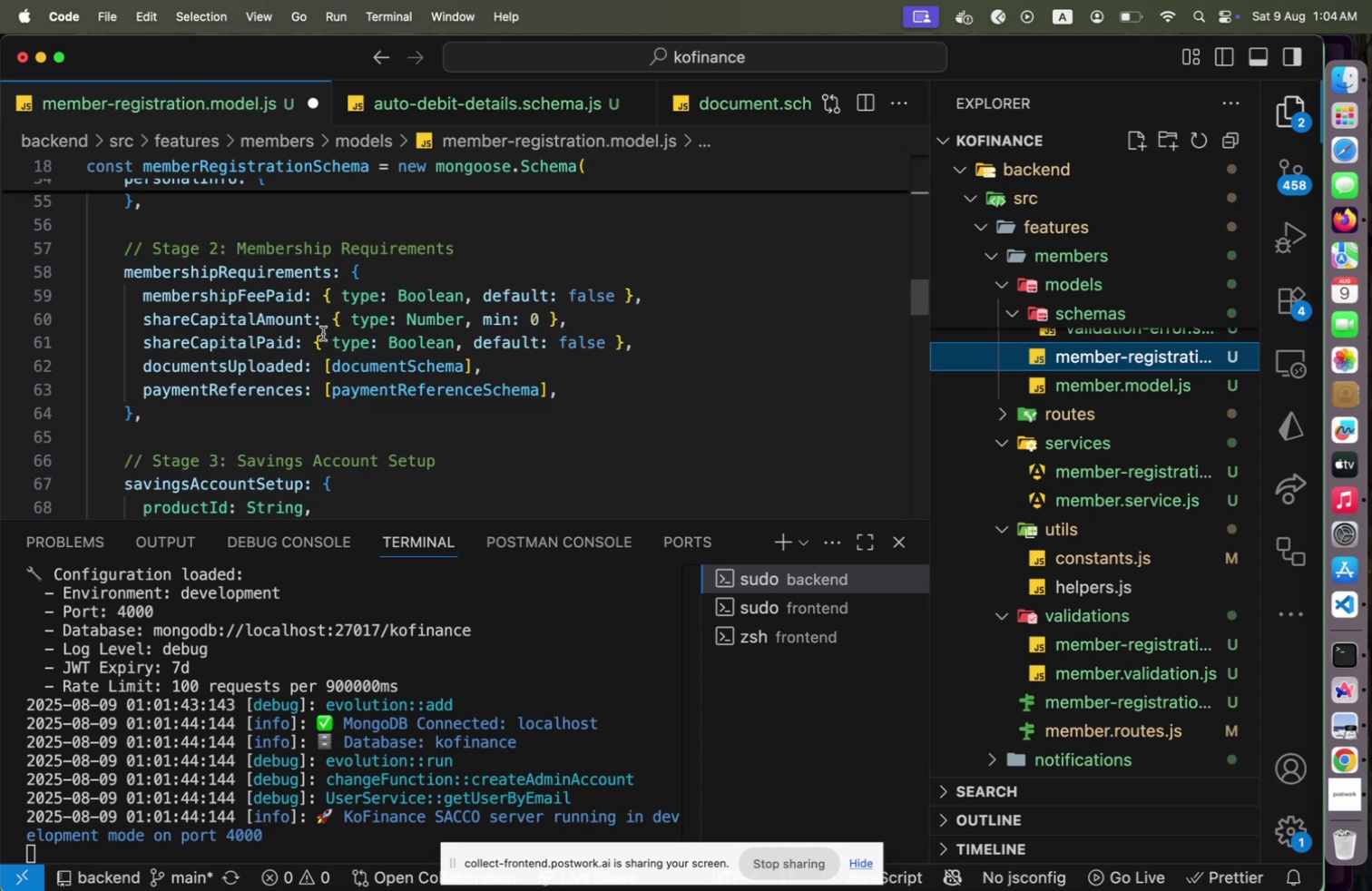 
wait(16.59)
 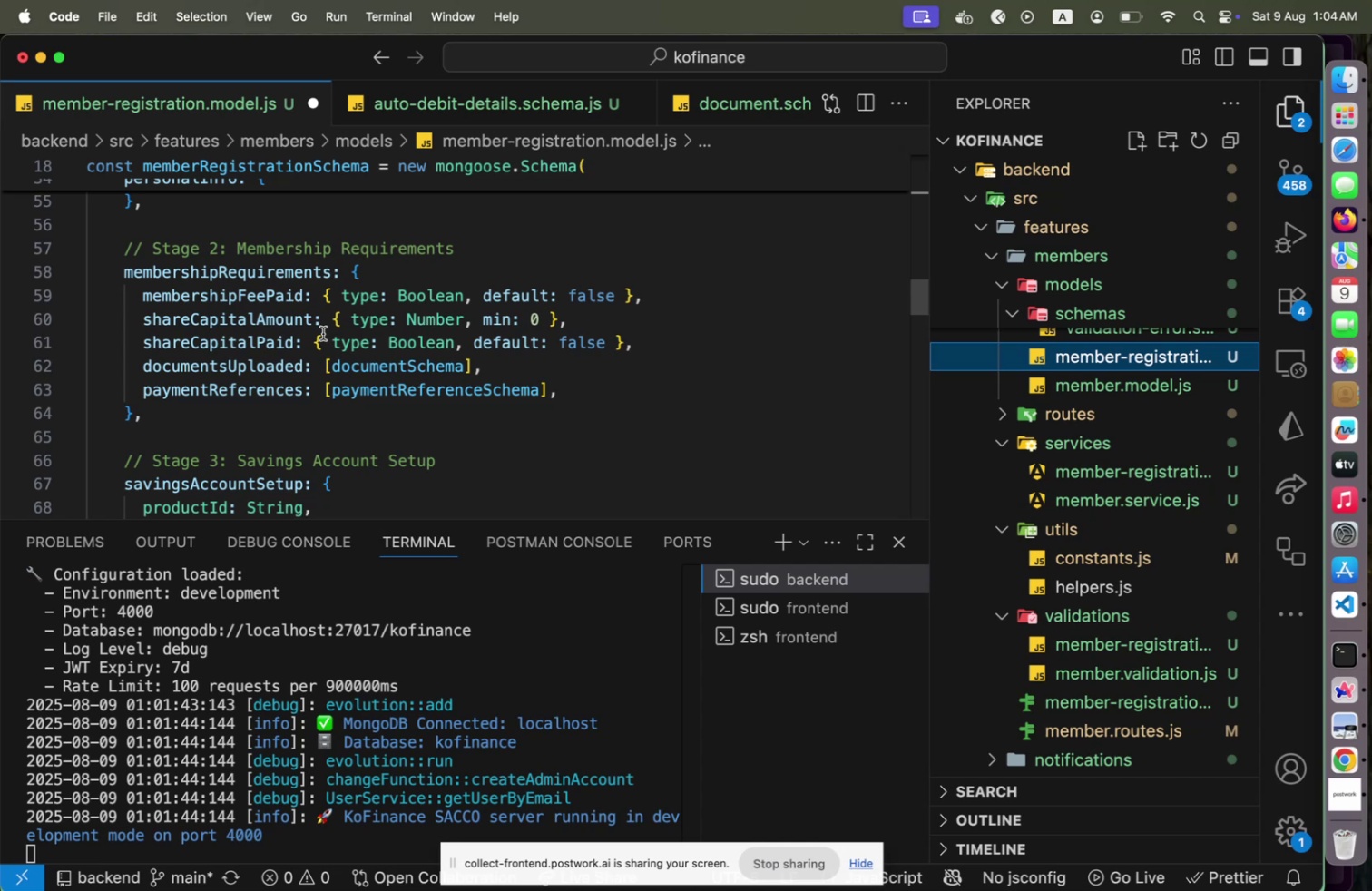 
scroll: coordinate [323, 333], scroll_direction: down, amount: 3.0
 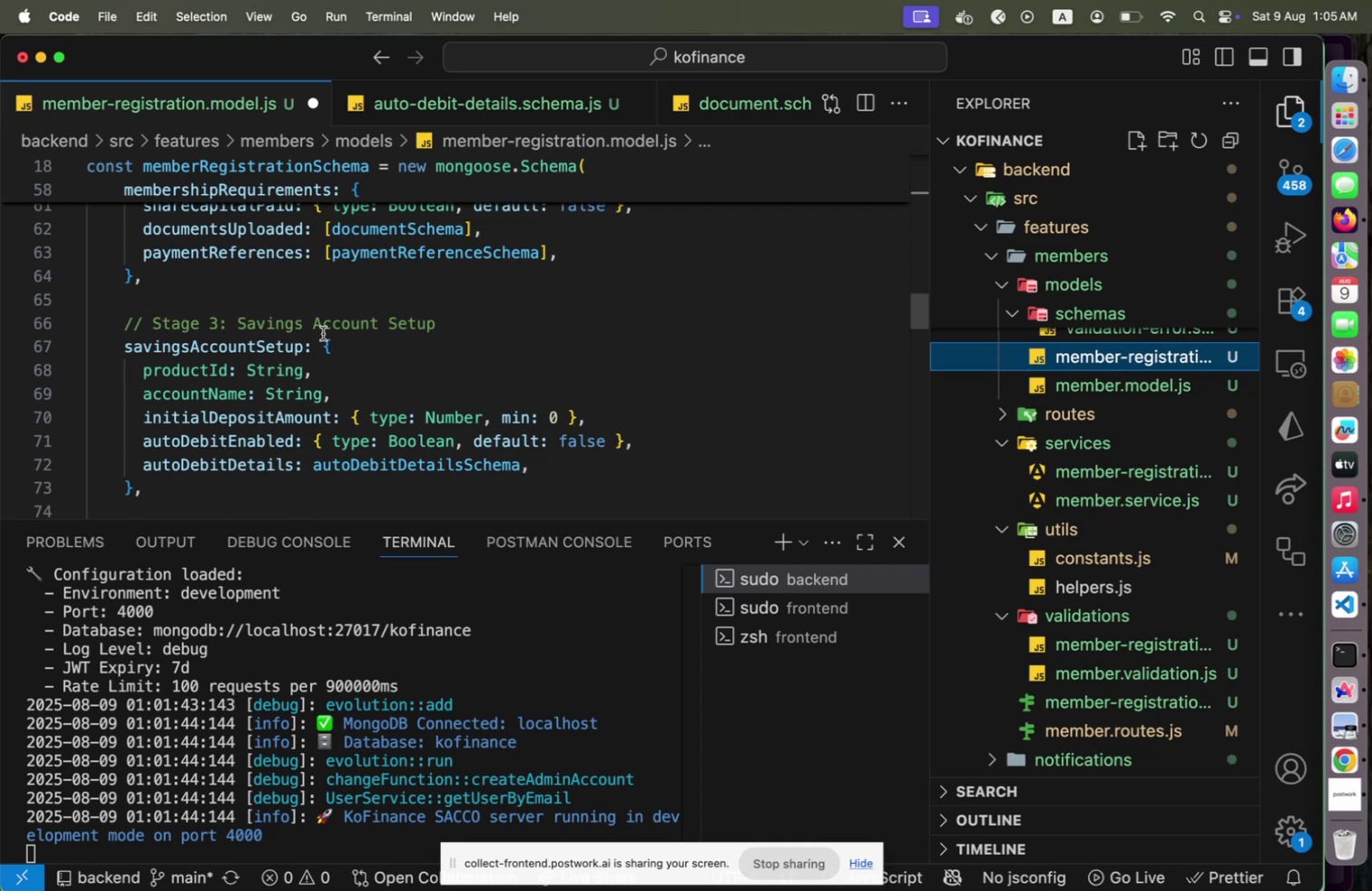 
wait(23.22)
 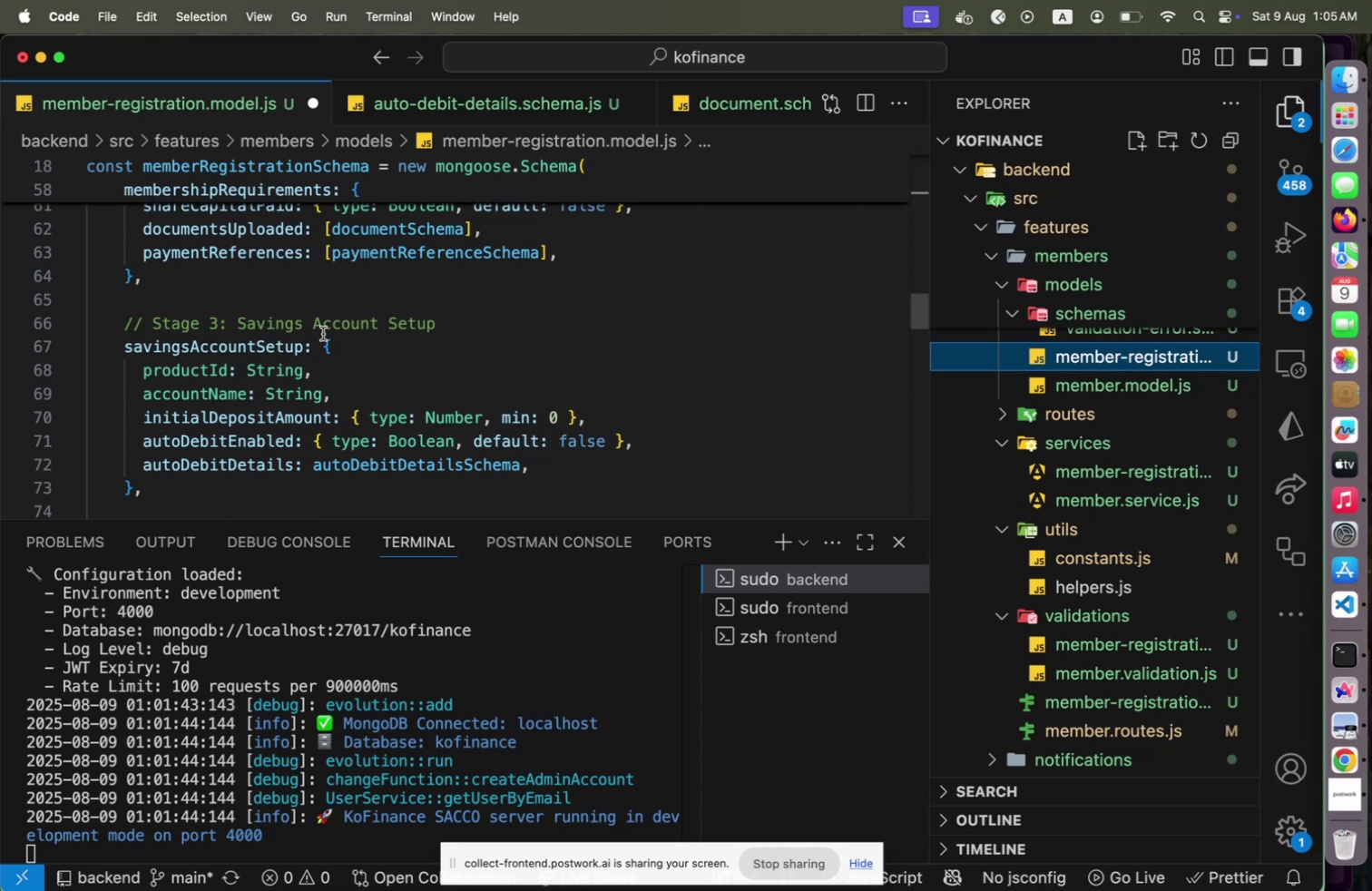 
scroll: coordinate [323, 333], scroll_direction: down, amount: 2.0
 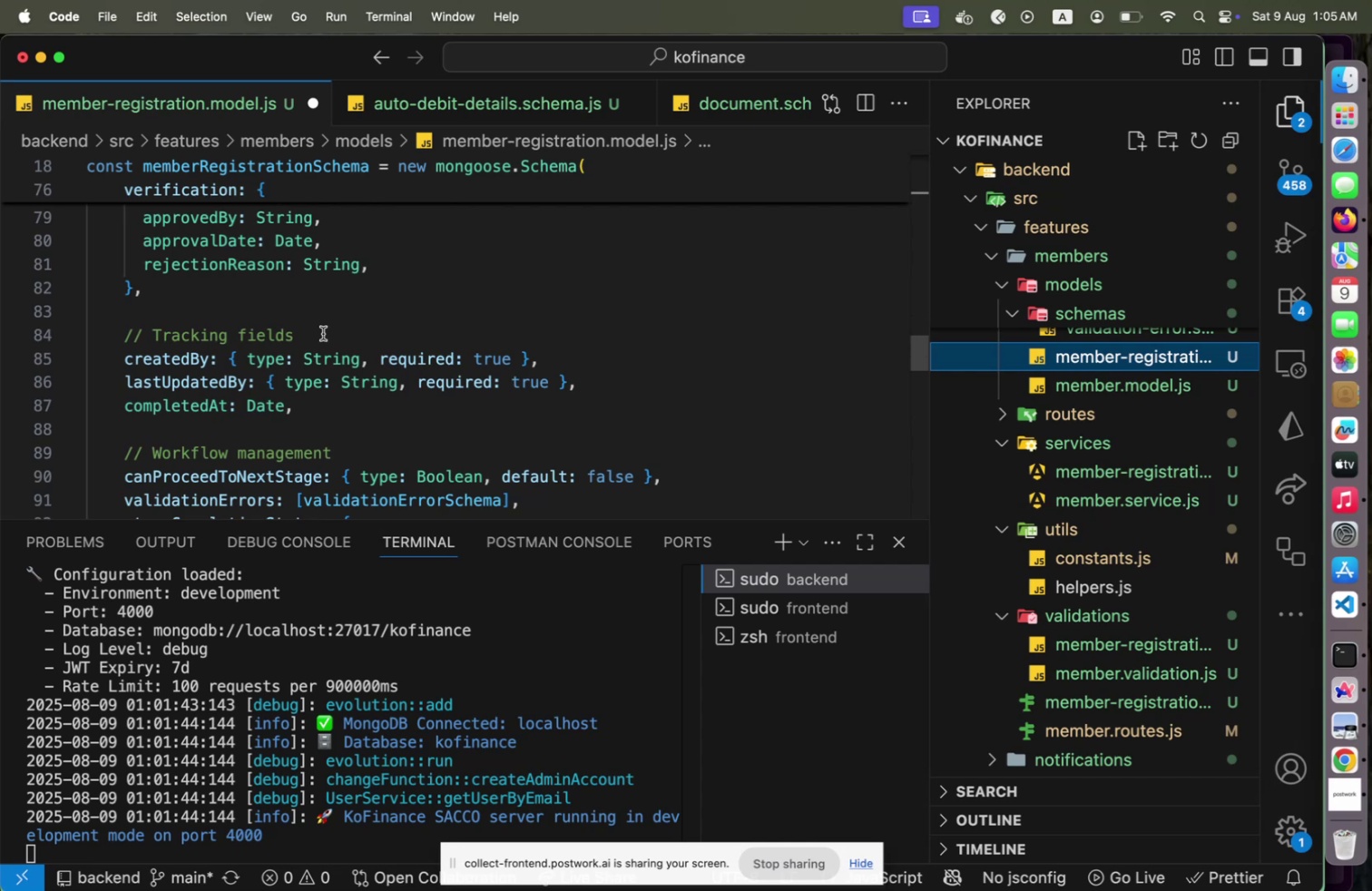 
wait(10.68)
 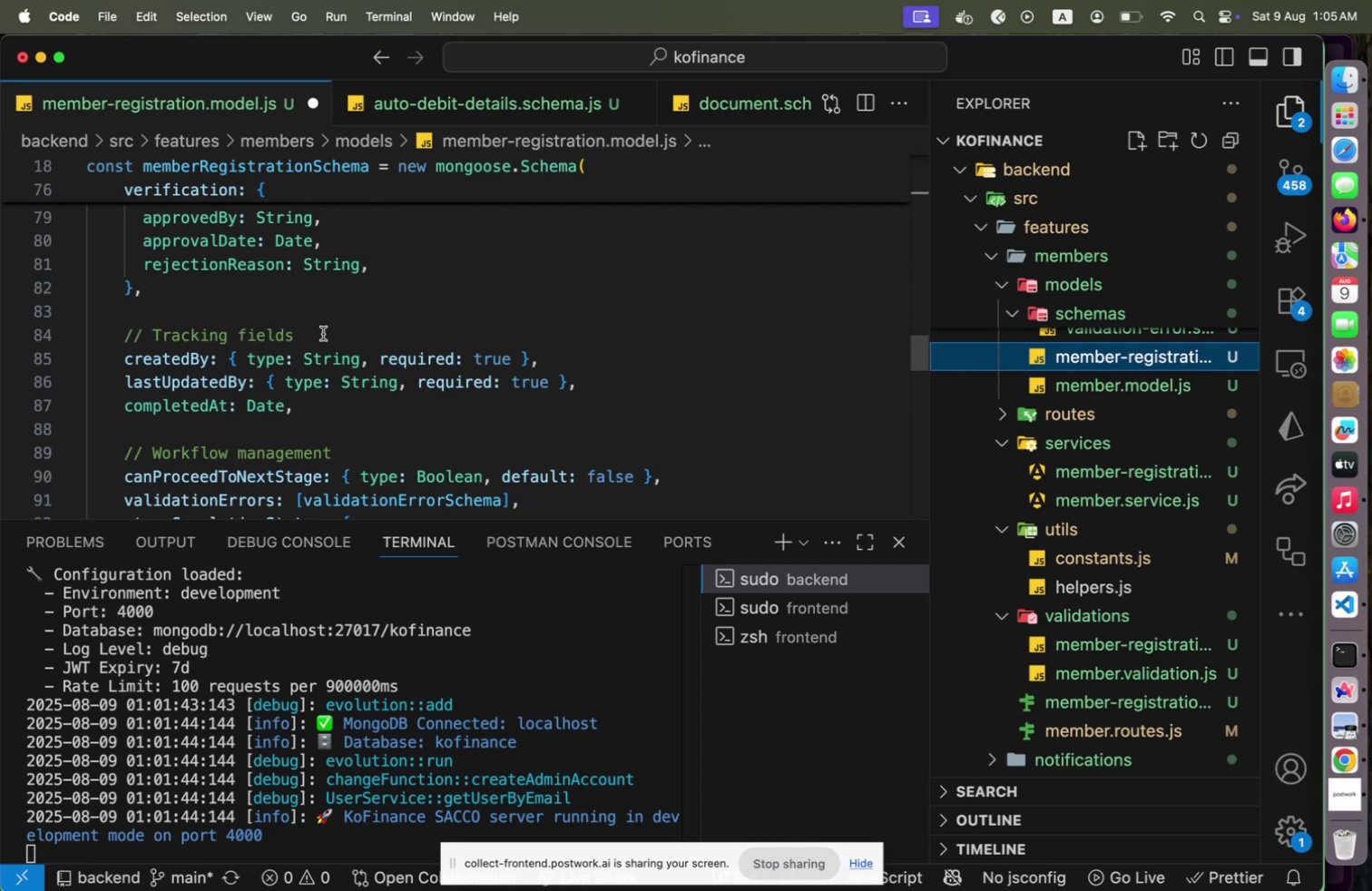 
scroll: coordinate [323, 333], scroll_direction: down, amount: 3.0
 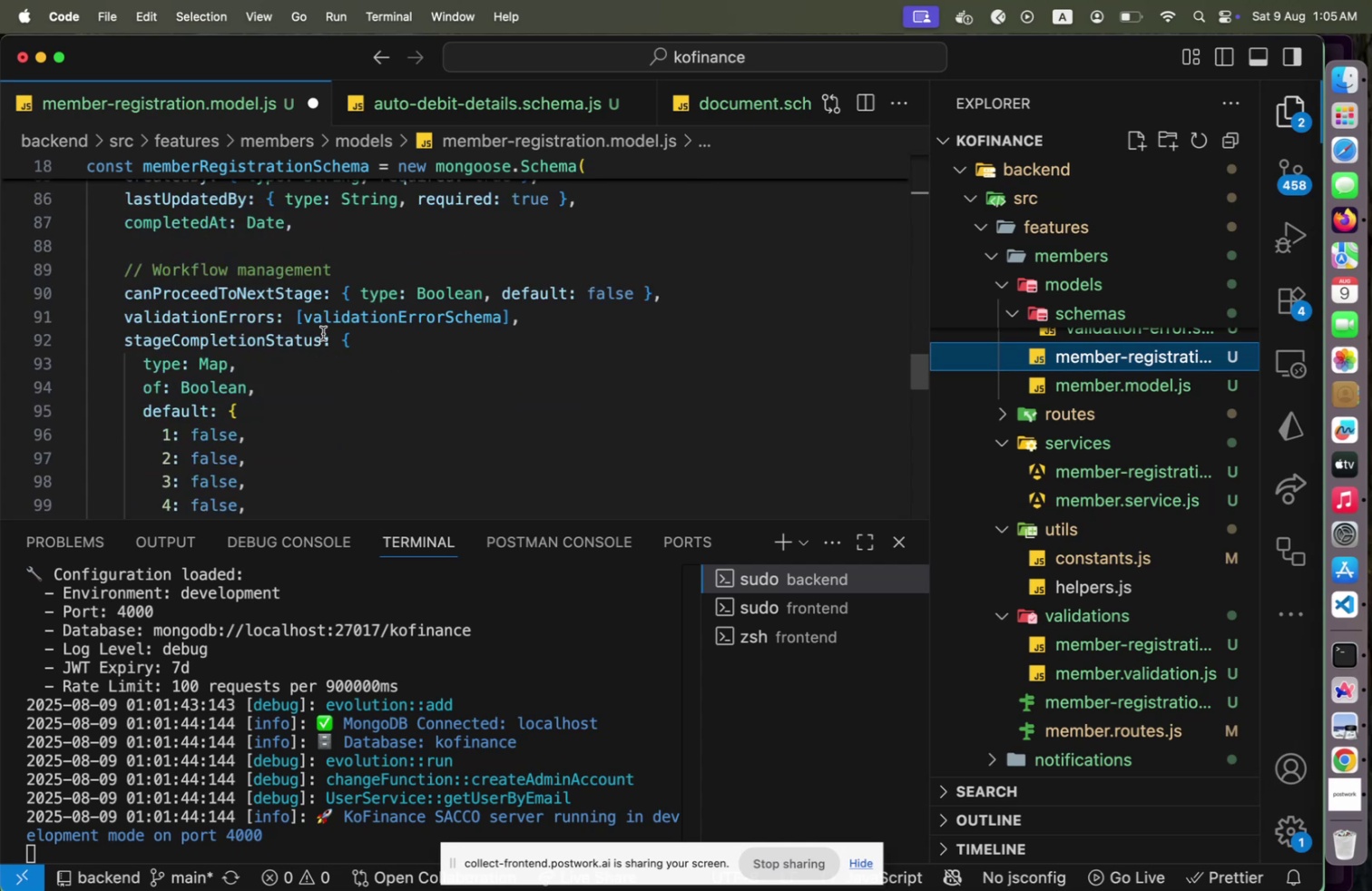 
scroll: coordinate [323, 333], scroll_direction: up, amount: 24.0
 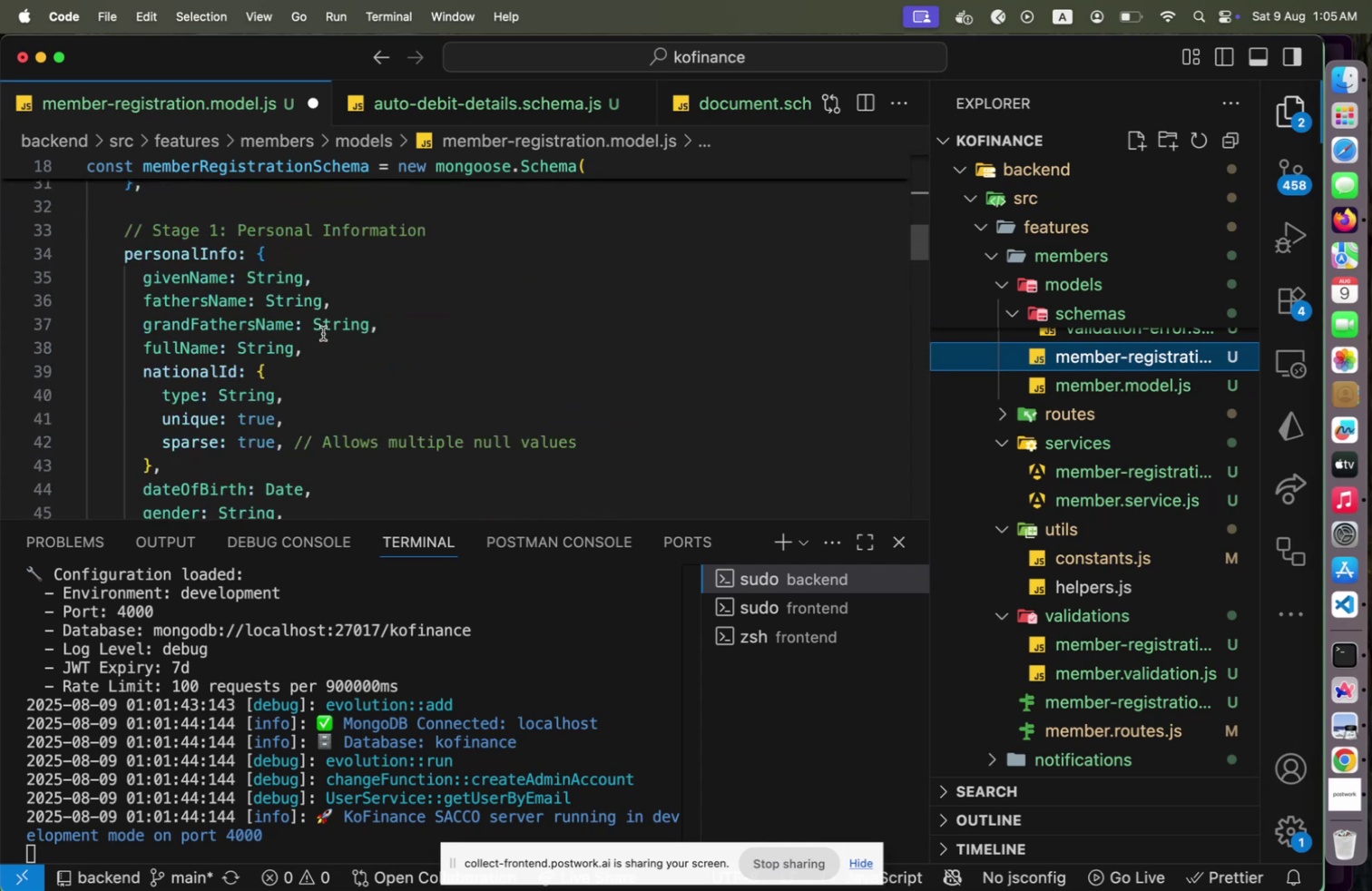 
scroll: coordinate [323, 333], scroll_direction: down, amount: 8.0
 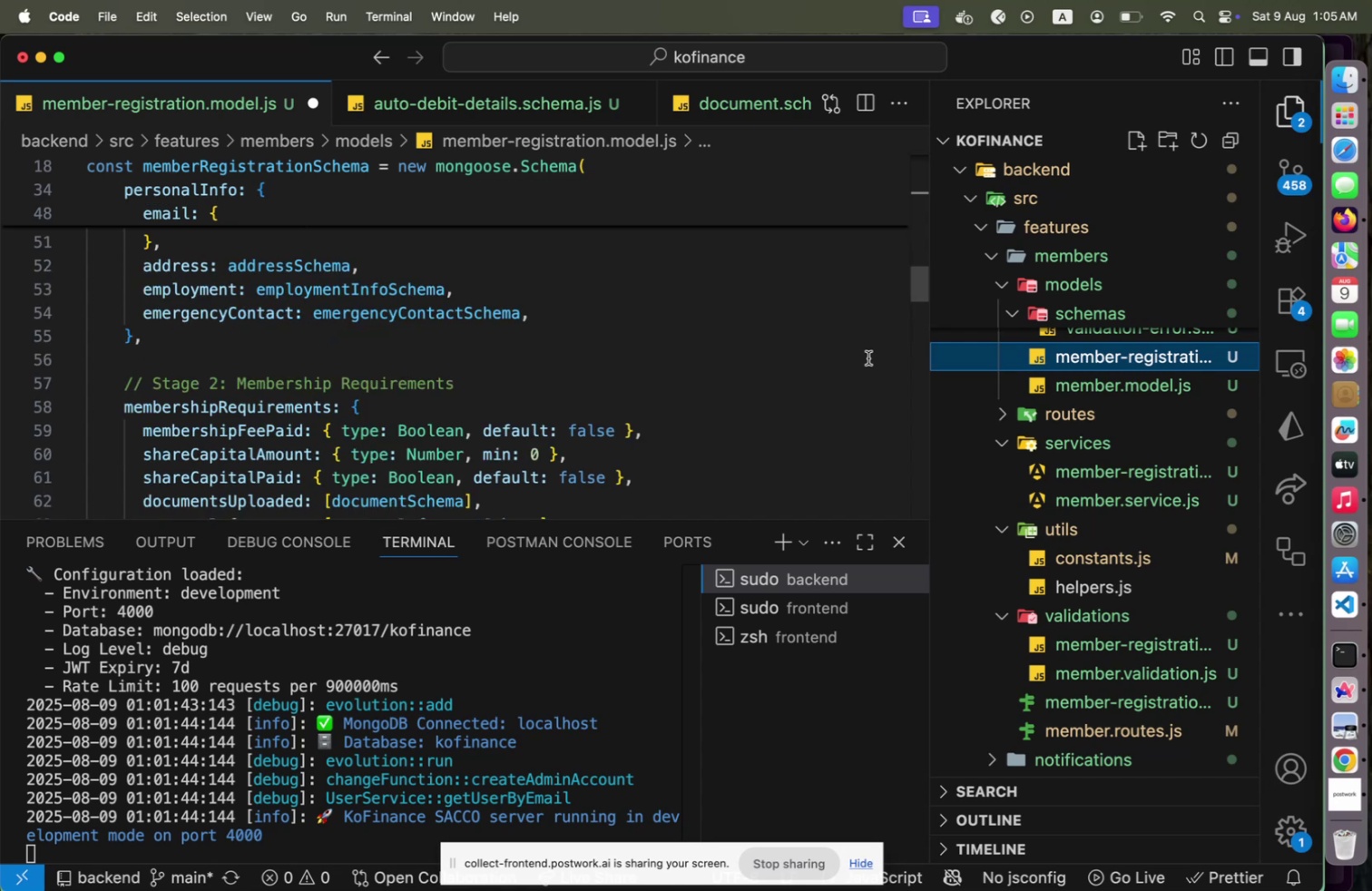 
left_click([1132, 459])
 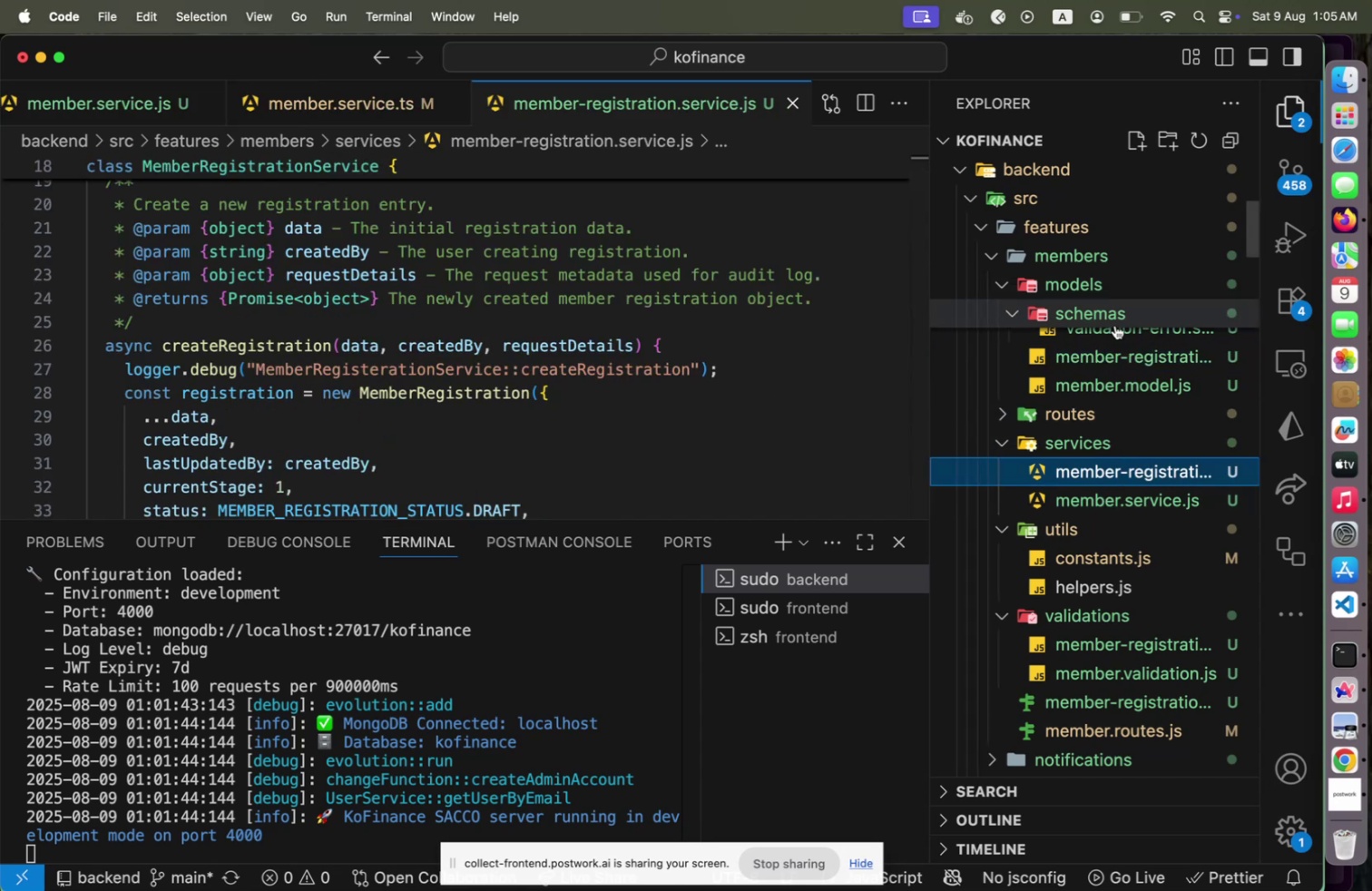 
left_click([1108, 358])
 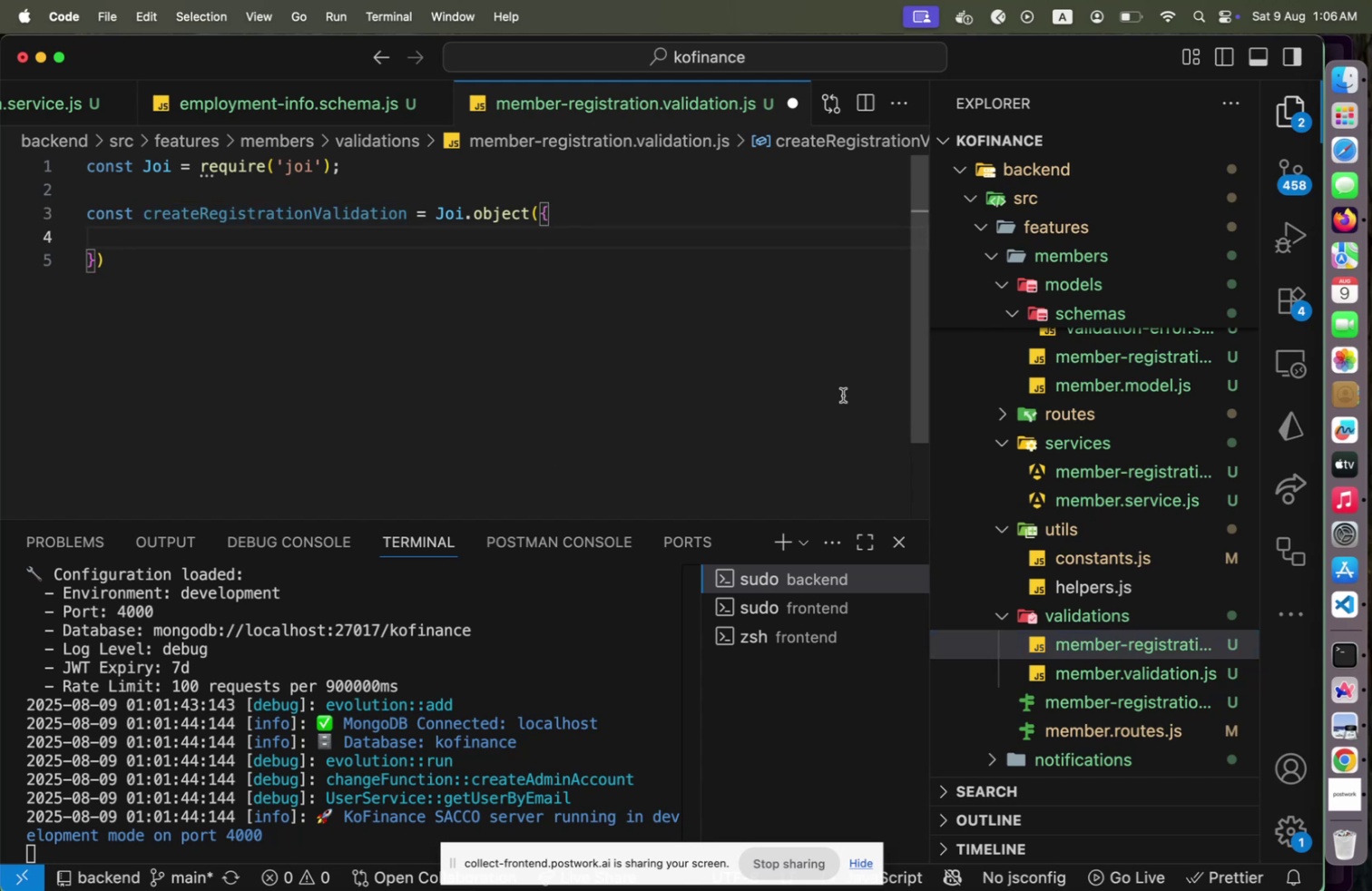 
wait(6.39)
 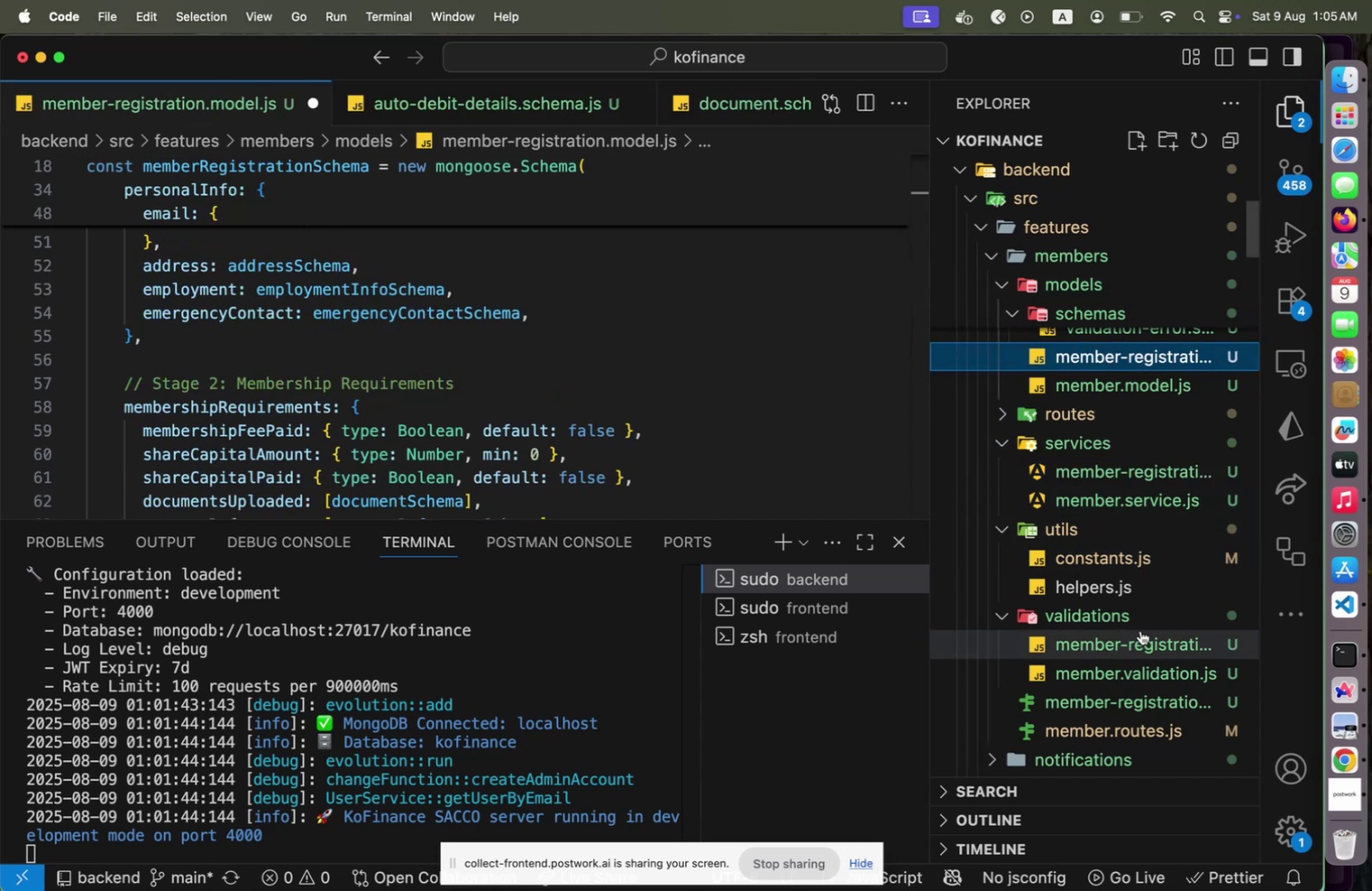 
left_click([1063, 476])
 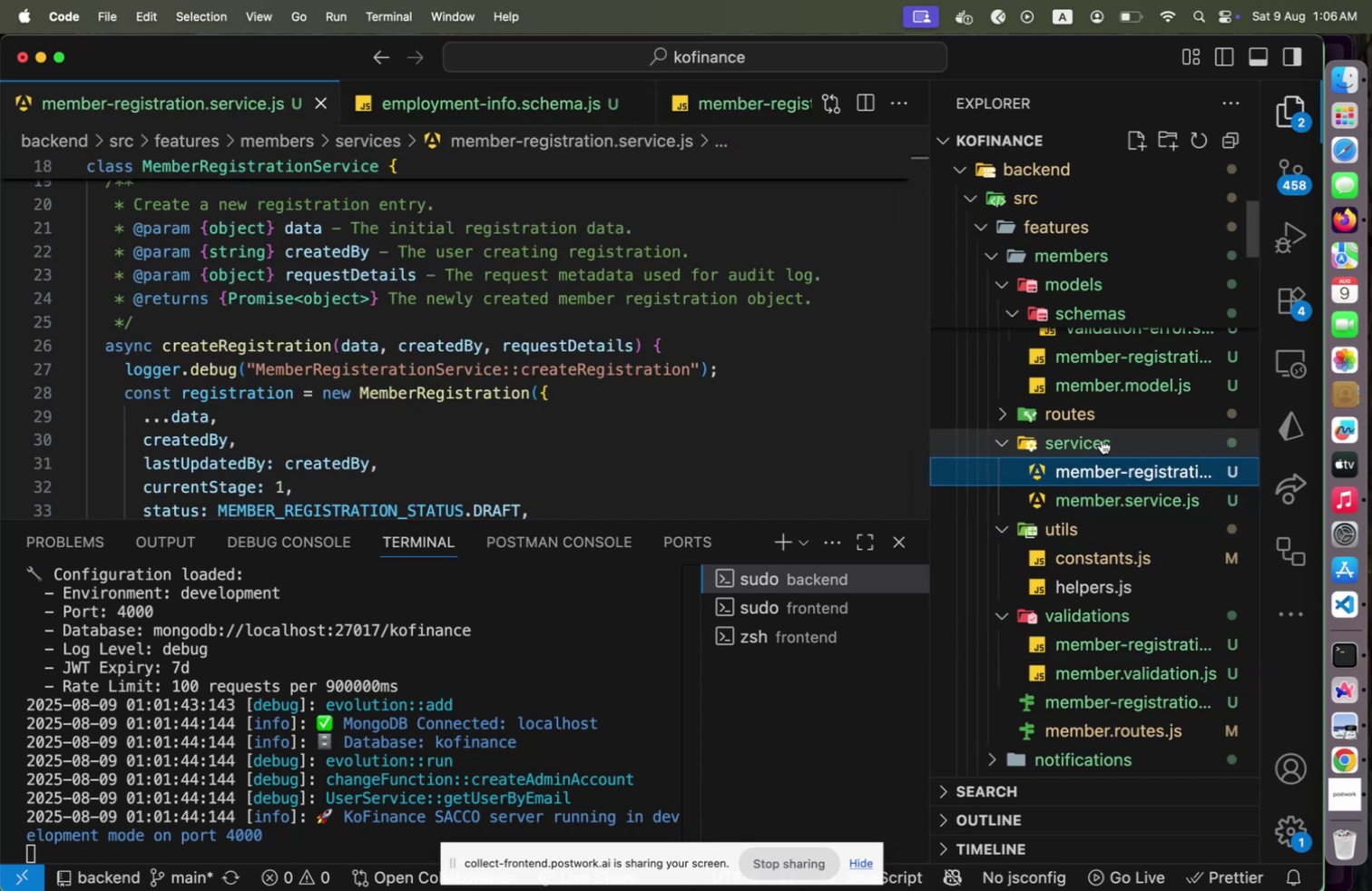 
left_click([1103, 421])
 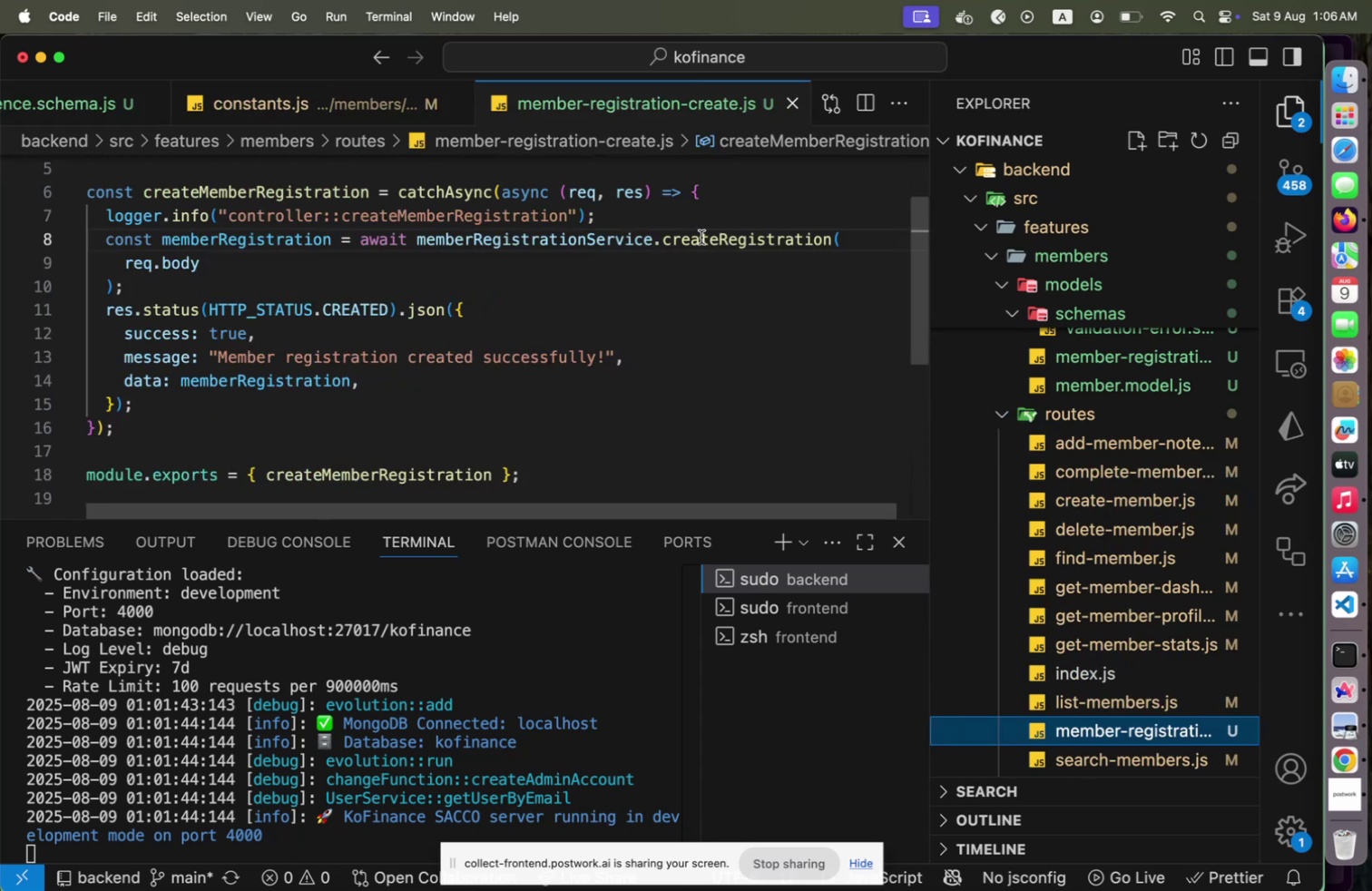 
hold_key(key=CommandLeft, duration=0.46)
left_click([722, 244])
 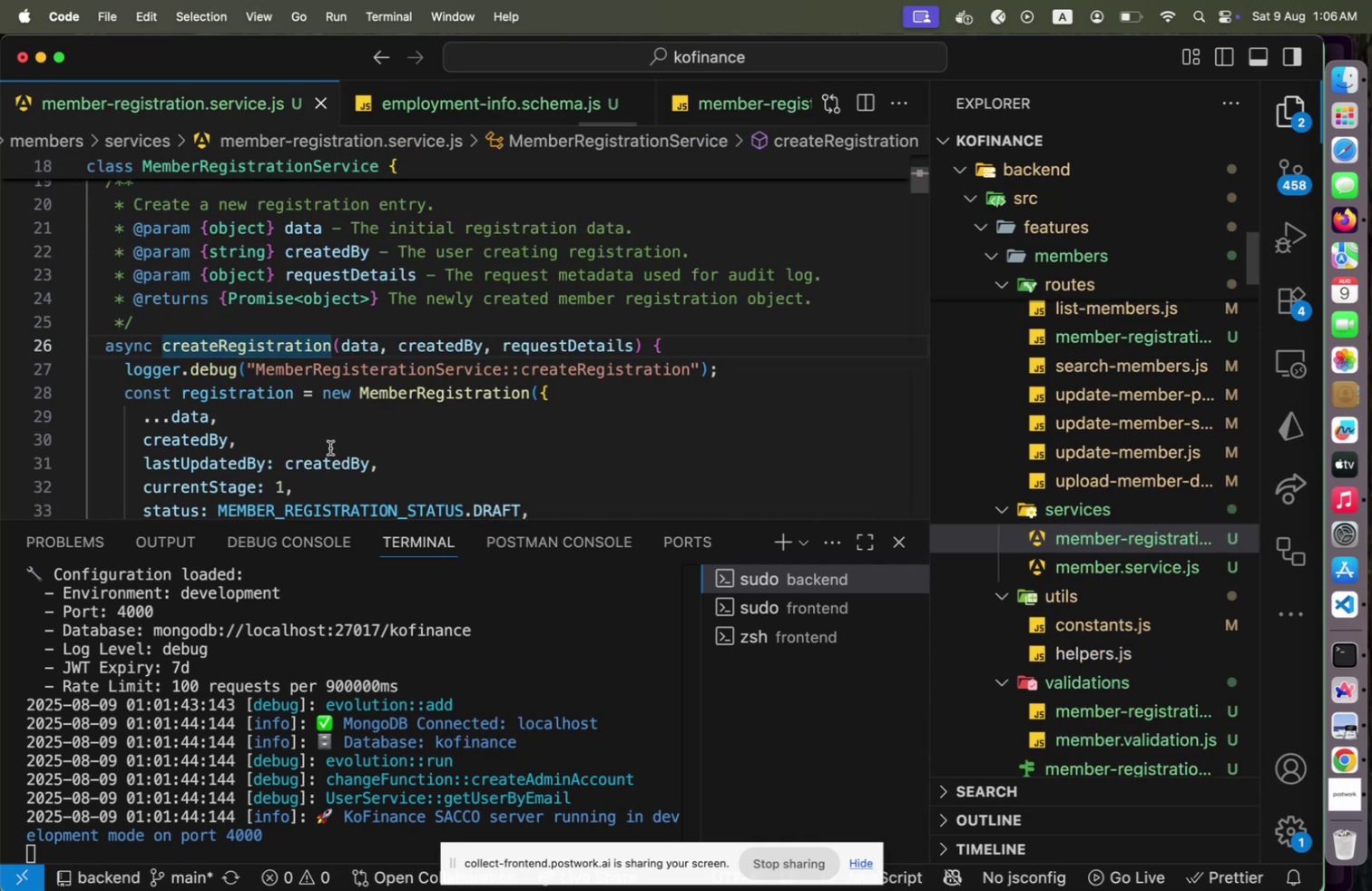 
scroll: coordinate [330, 447], scroll_direction: down, amount: 3.0
 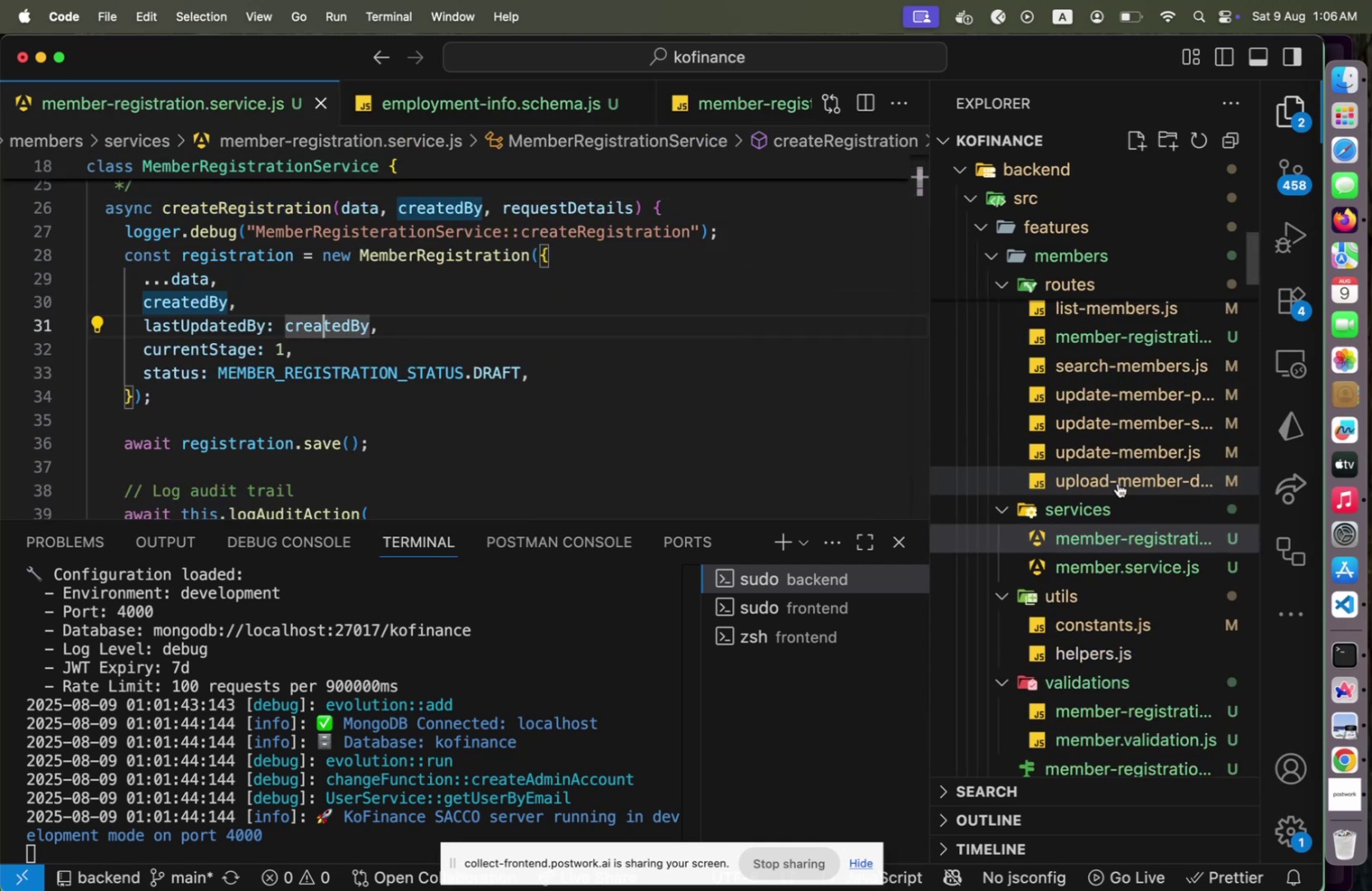 
left_click([1102, 345])
 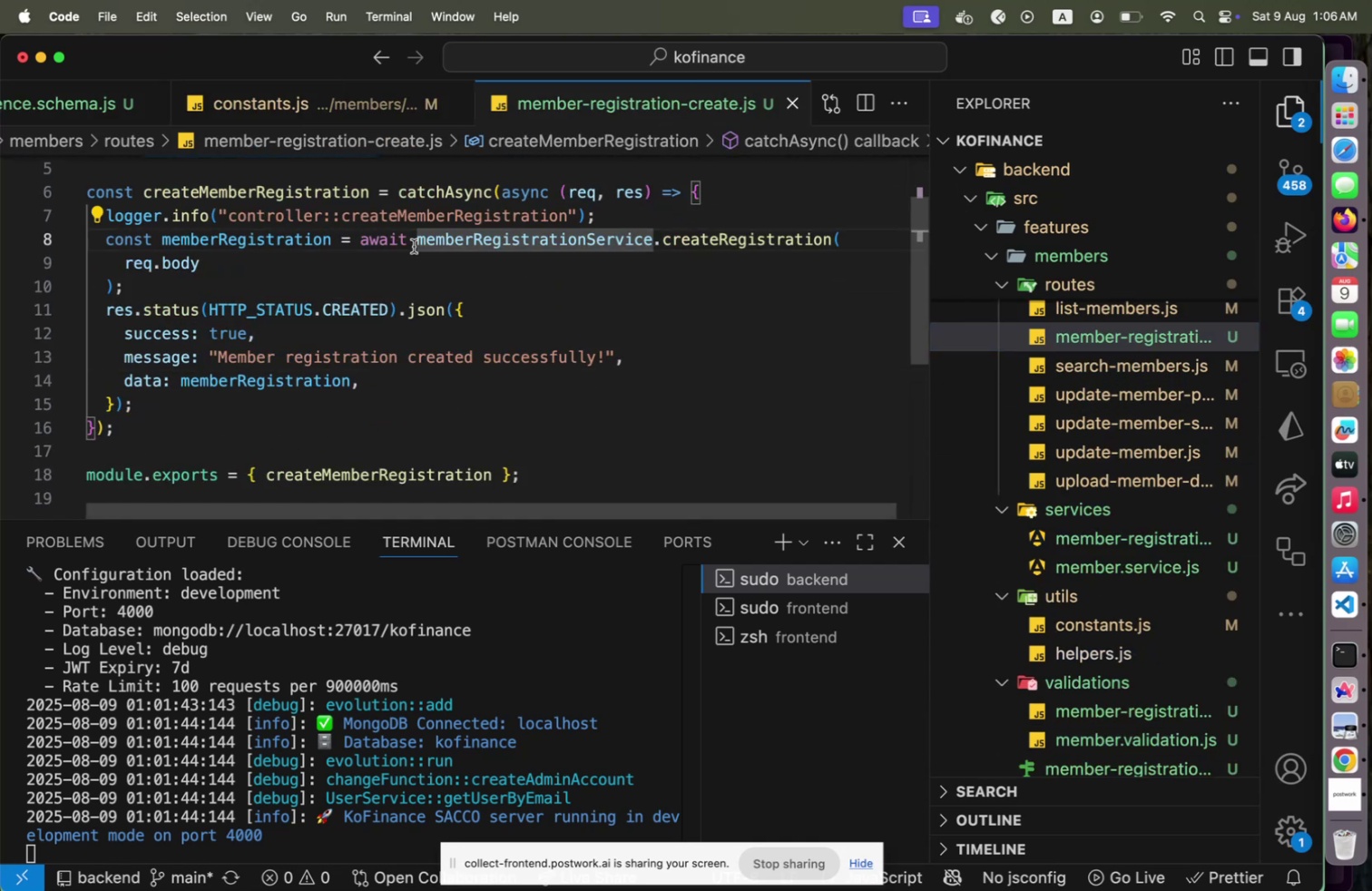 
key(ArrowUp)
 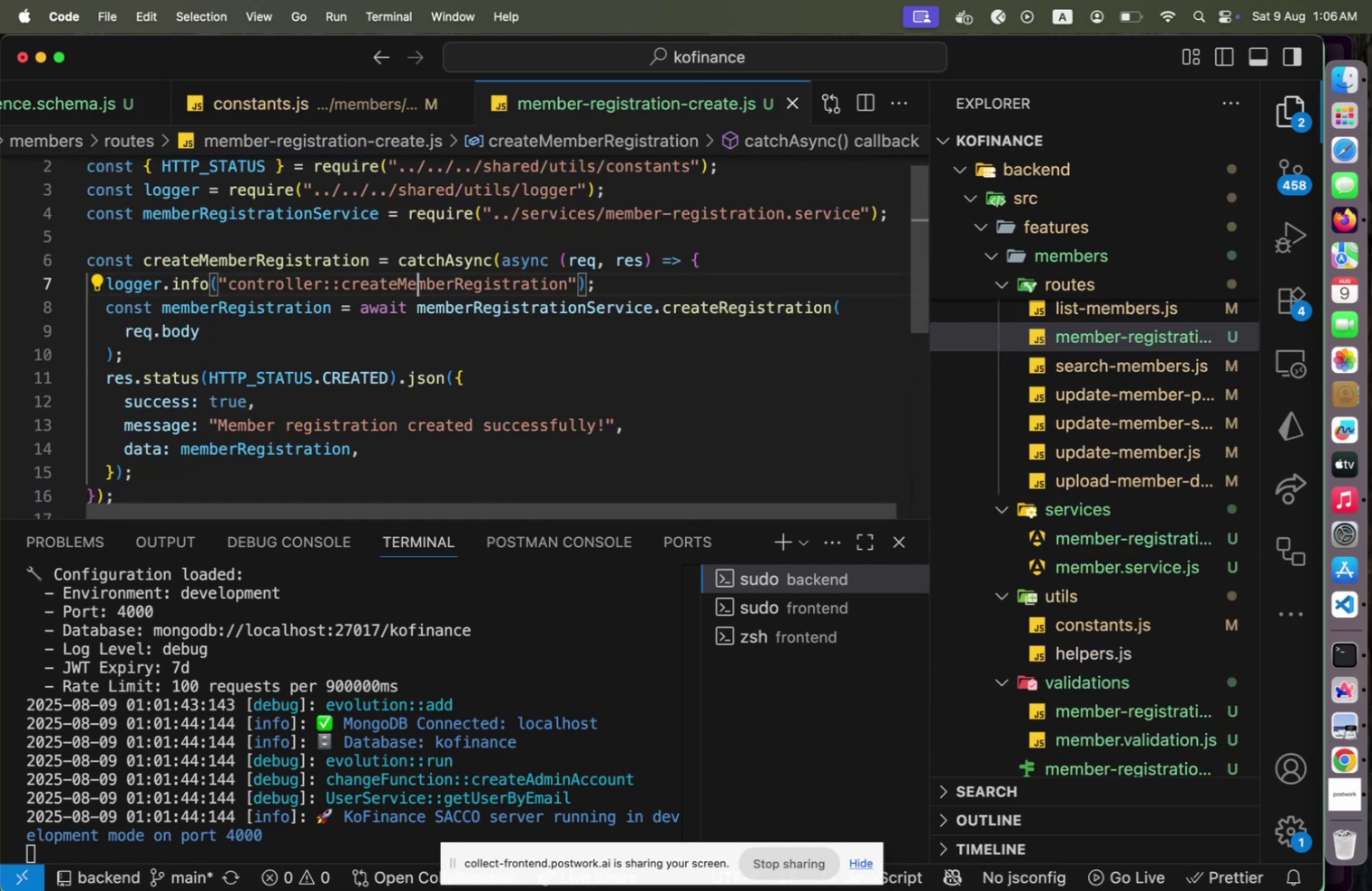 
key(End)
 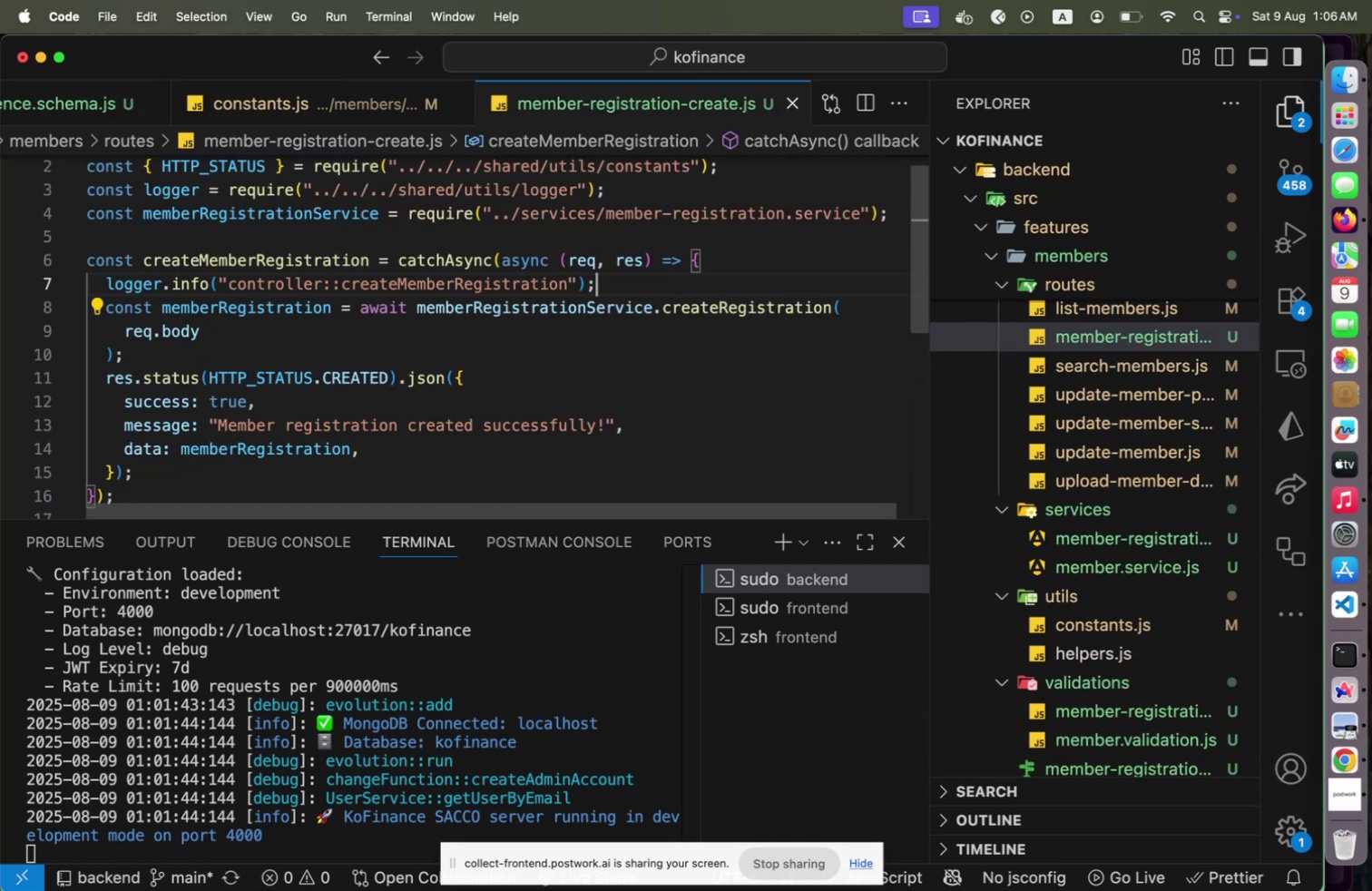 
key(Enter)
 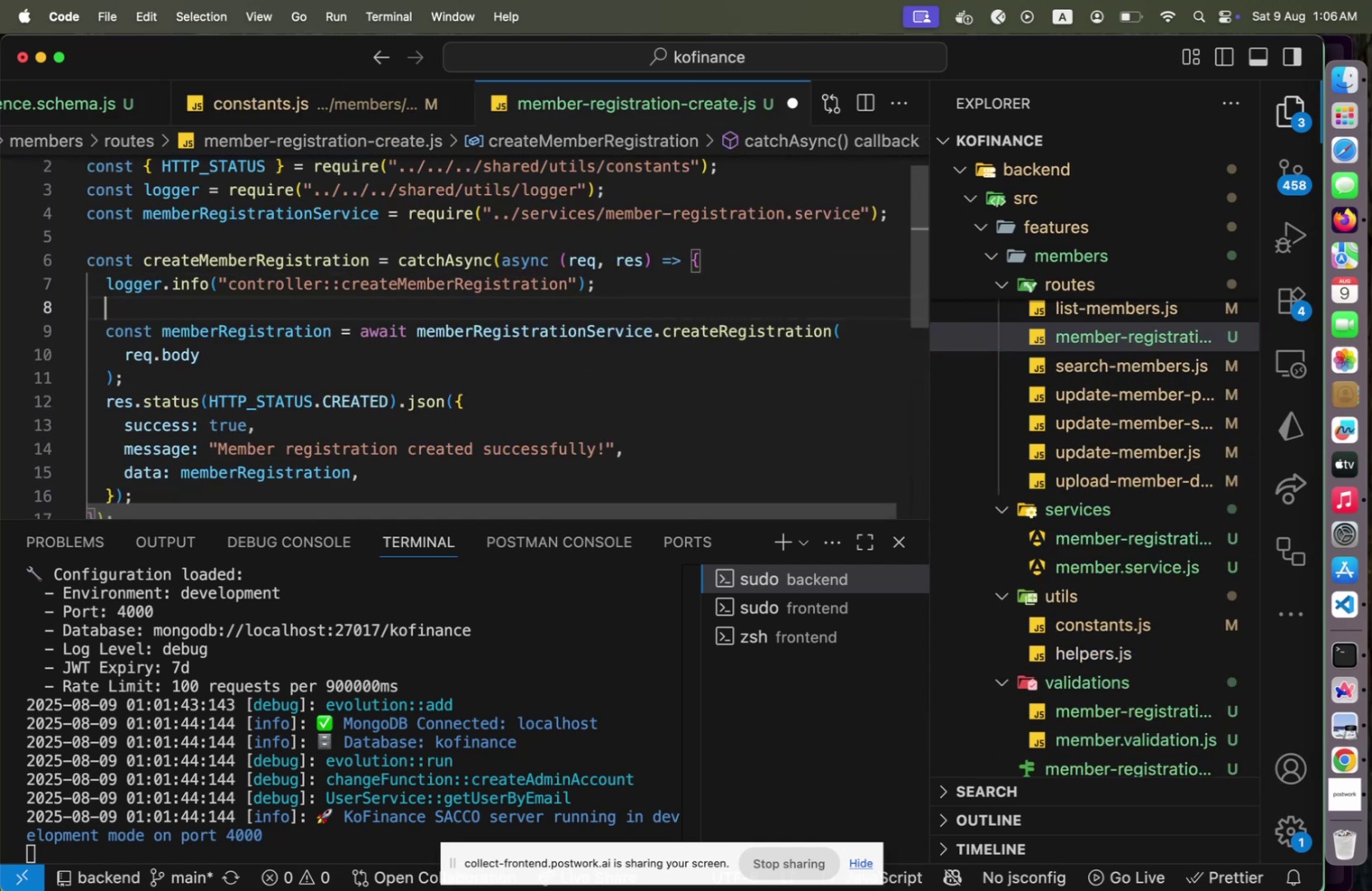 
type(const )
 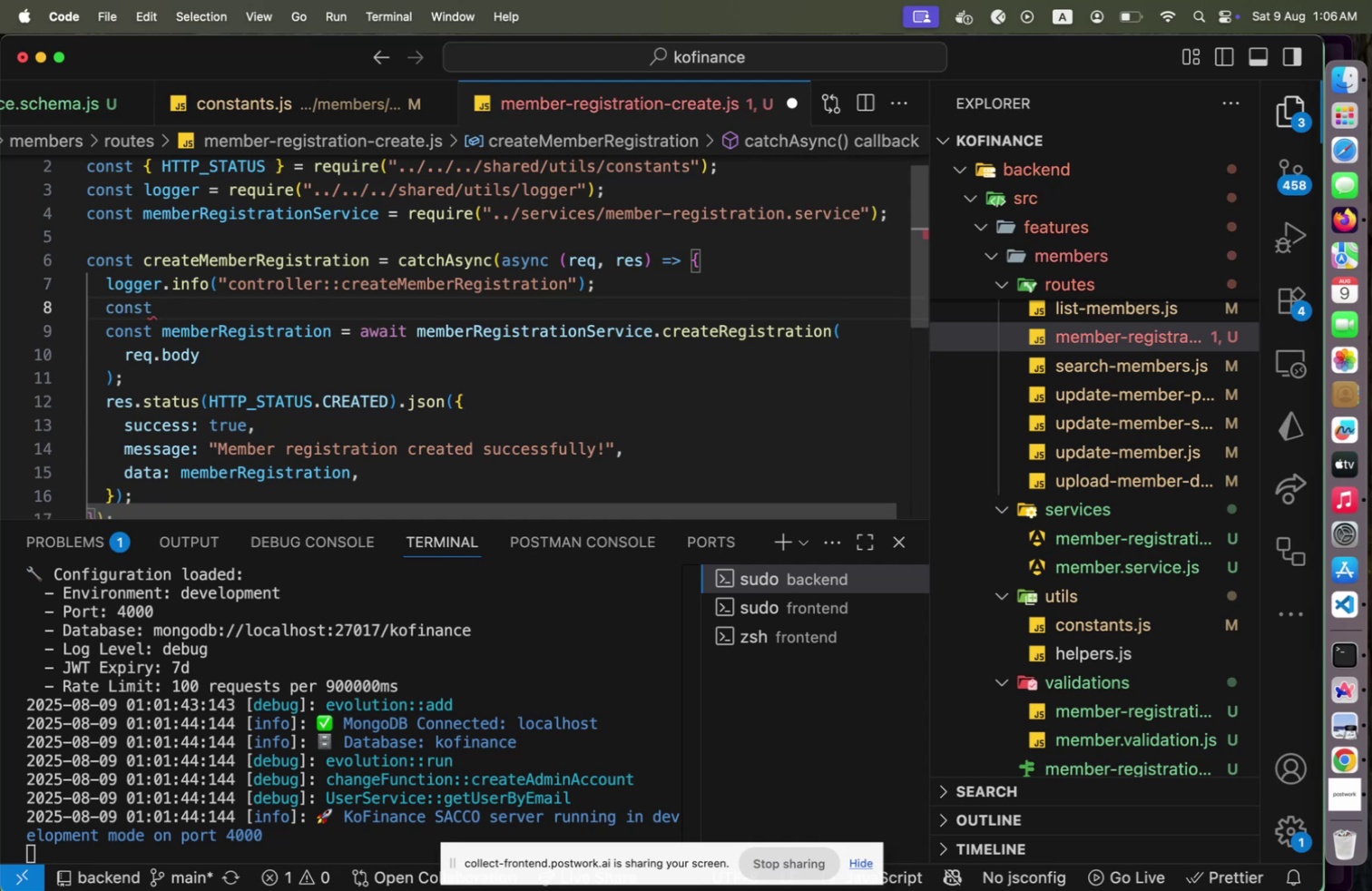 
wait(7.89)
 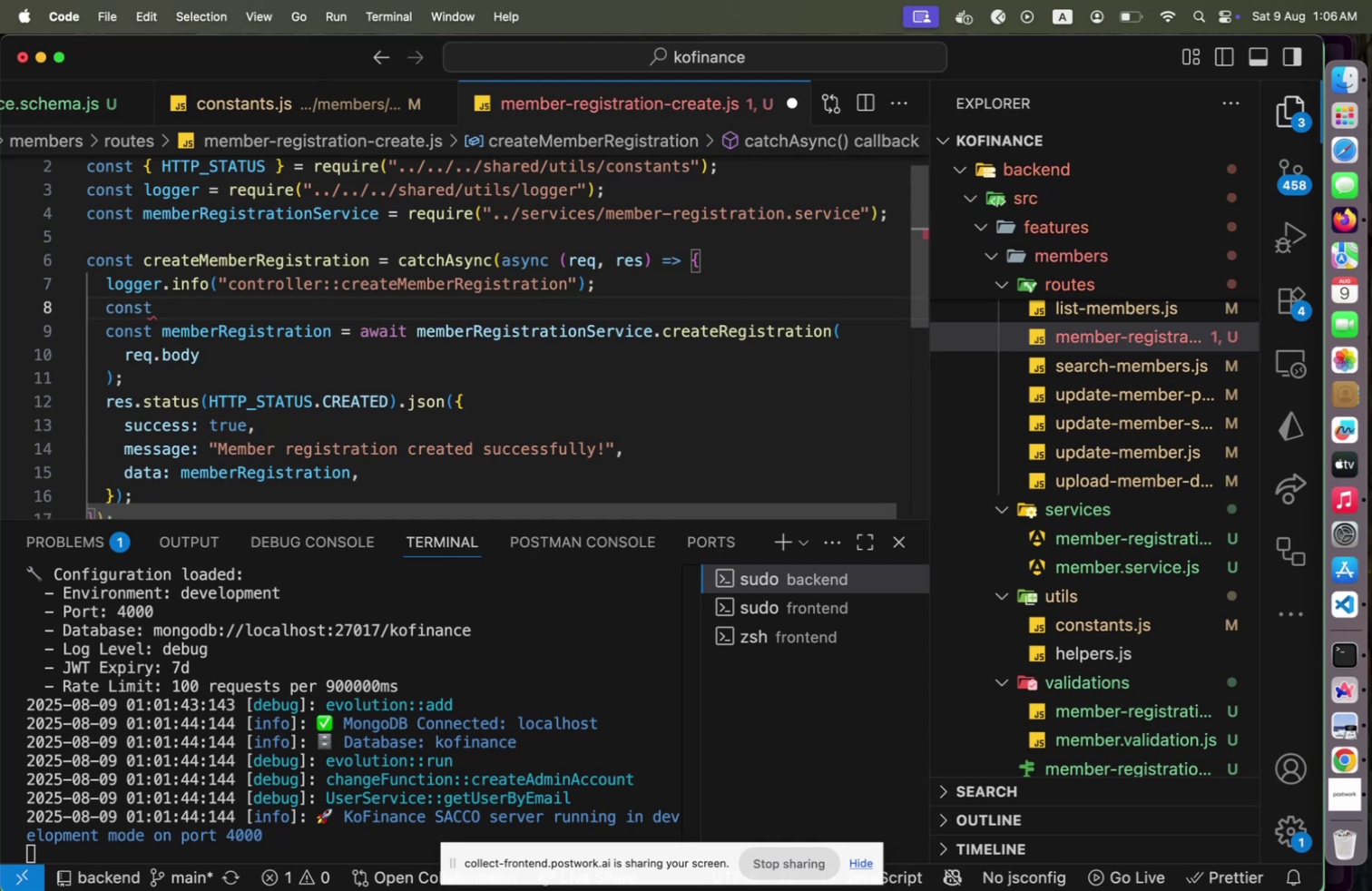 
type(re)
key(Backspace)
key(Backspace)
type(userId, )
key(Backspace)
key(Backspace)
type( - )
key(Backspace)
key(Backspace)
type(= u)
key(Backspace)
type(req.user._id;)
 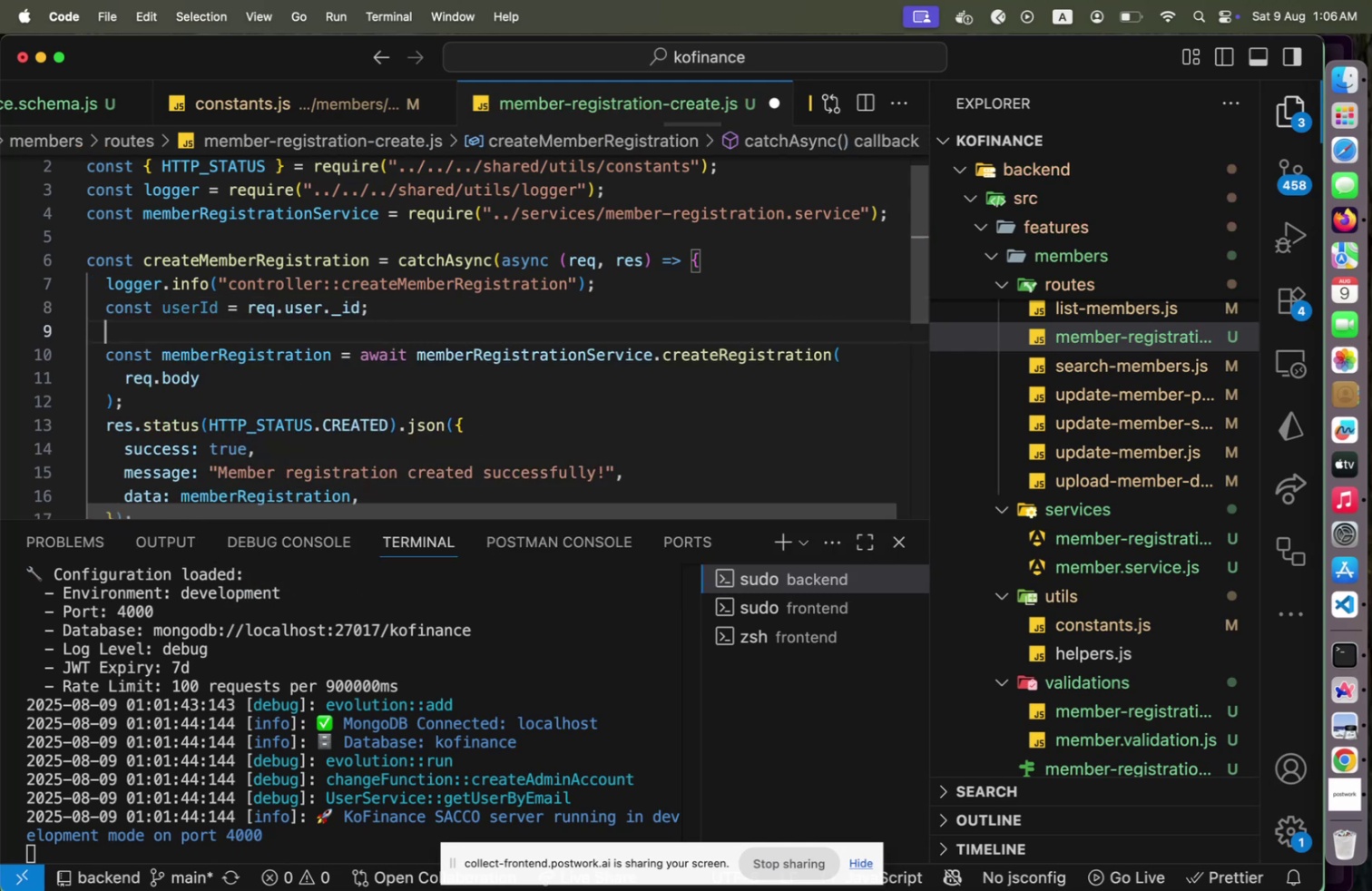 
 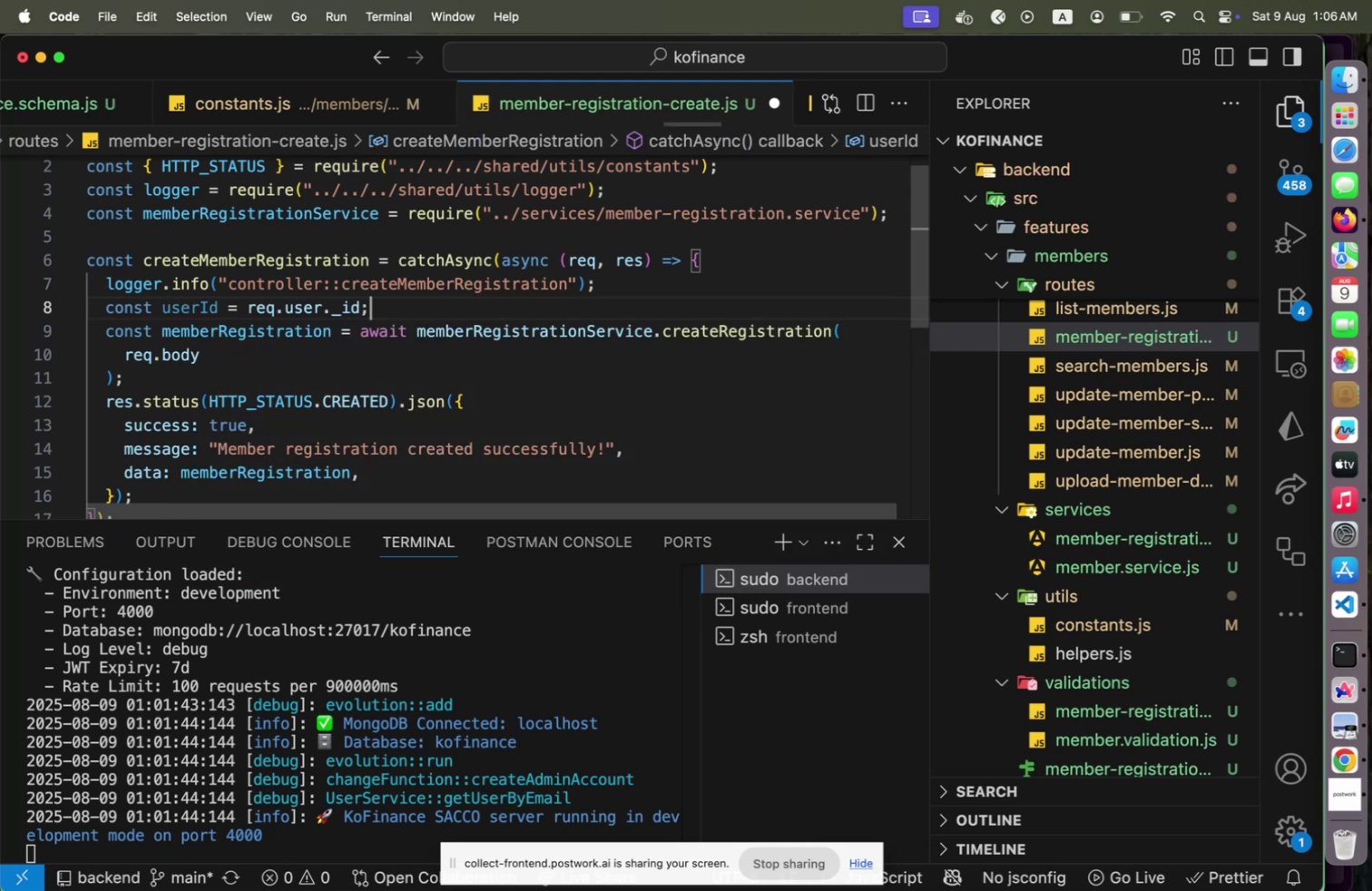 
key(Enter)
 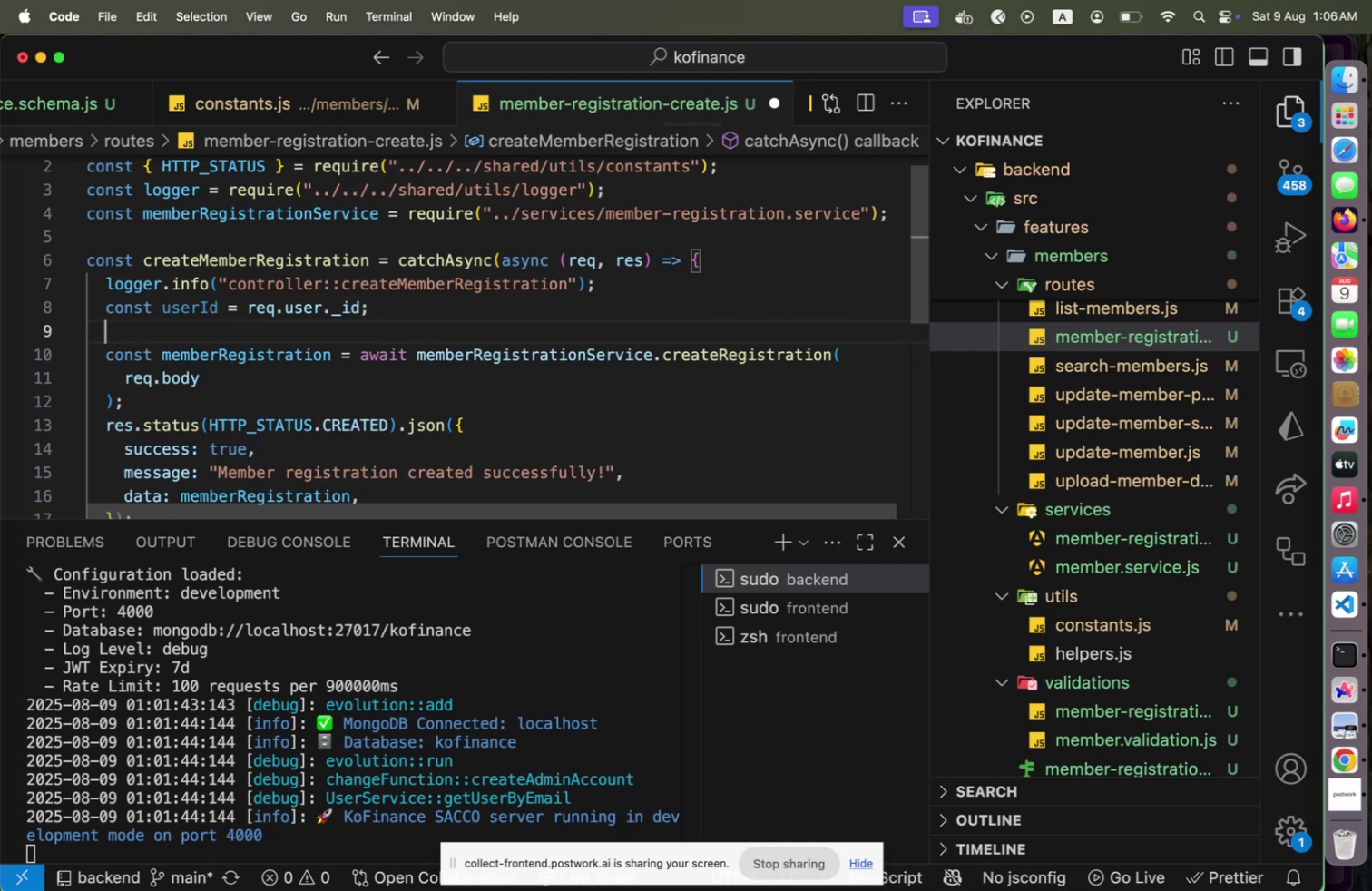 
type(const req)
key(Backspace)
key(Backspace)
key(Backspace)
type([Home][Home])
key(Backspace)
key(Backspace)
 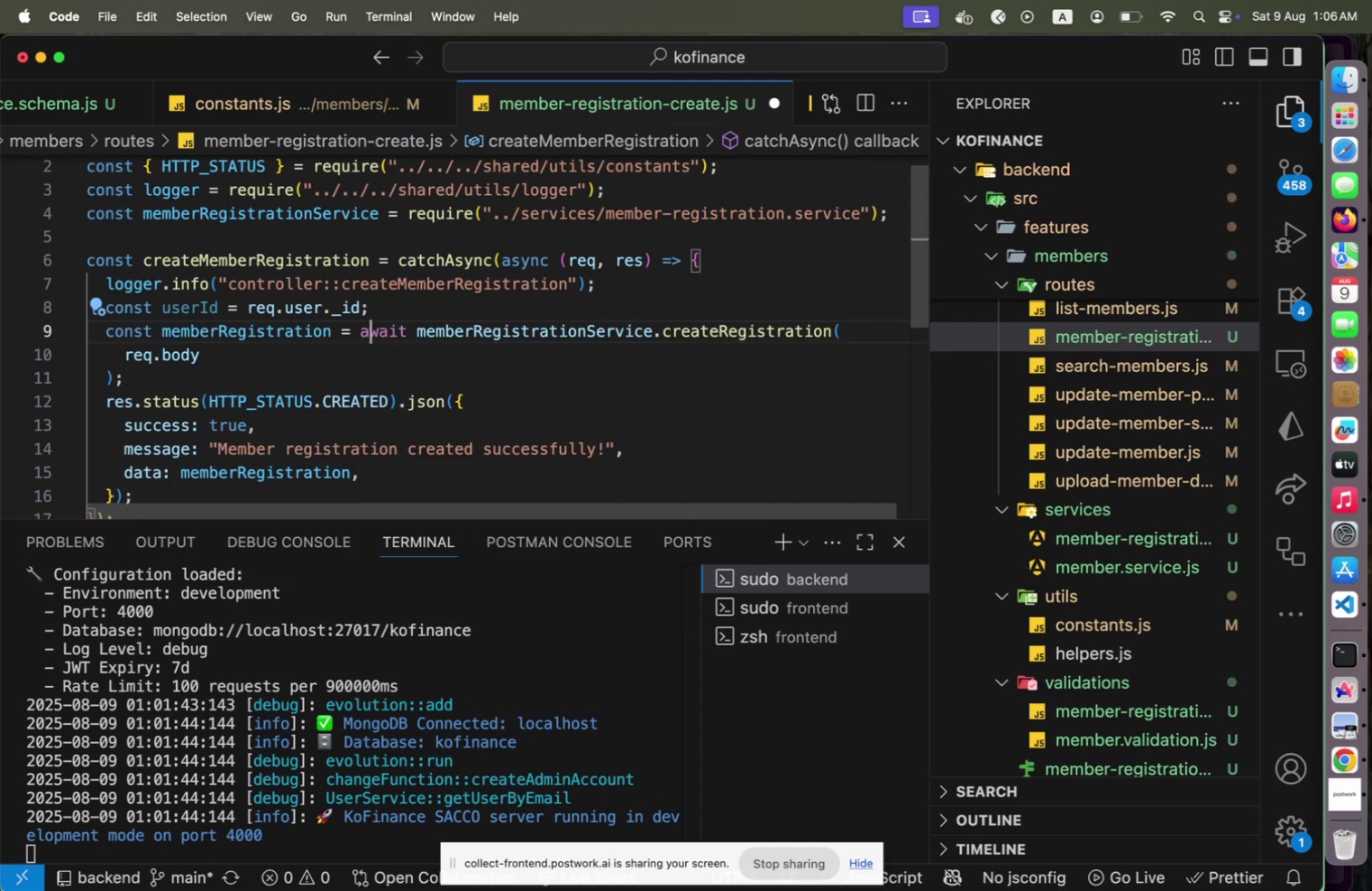 
 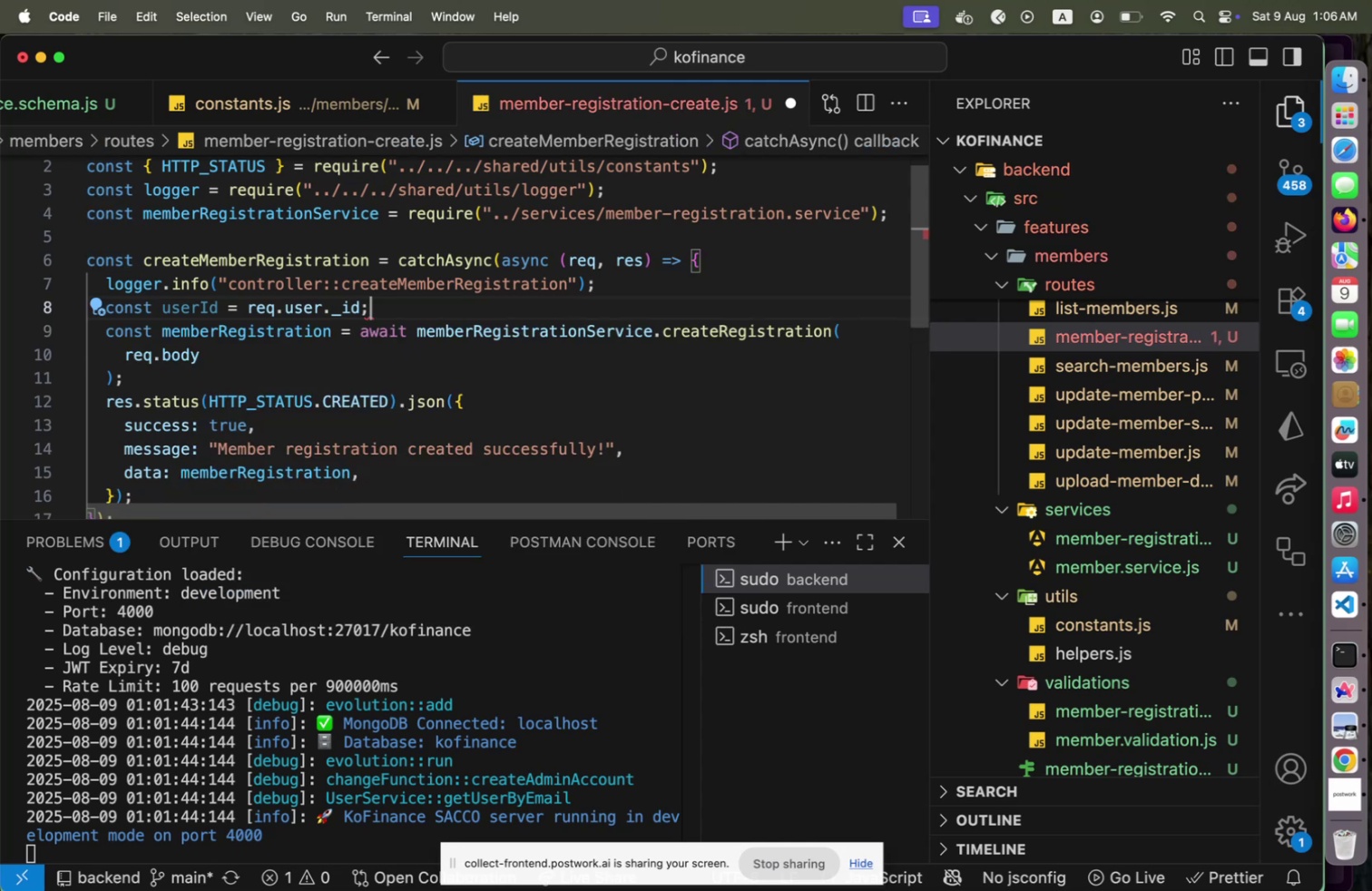 
key(ArrowDown)
 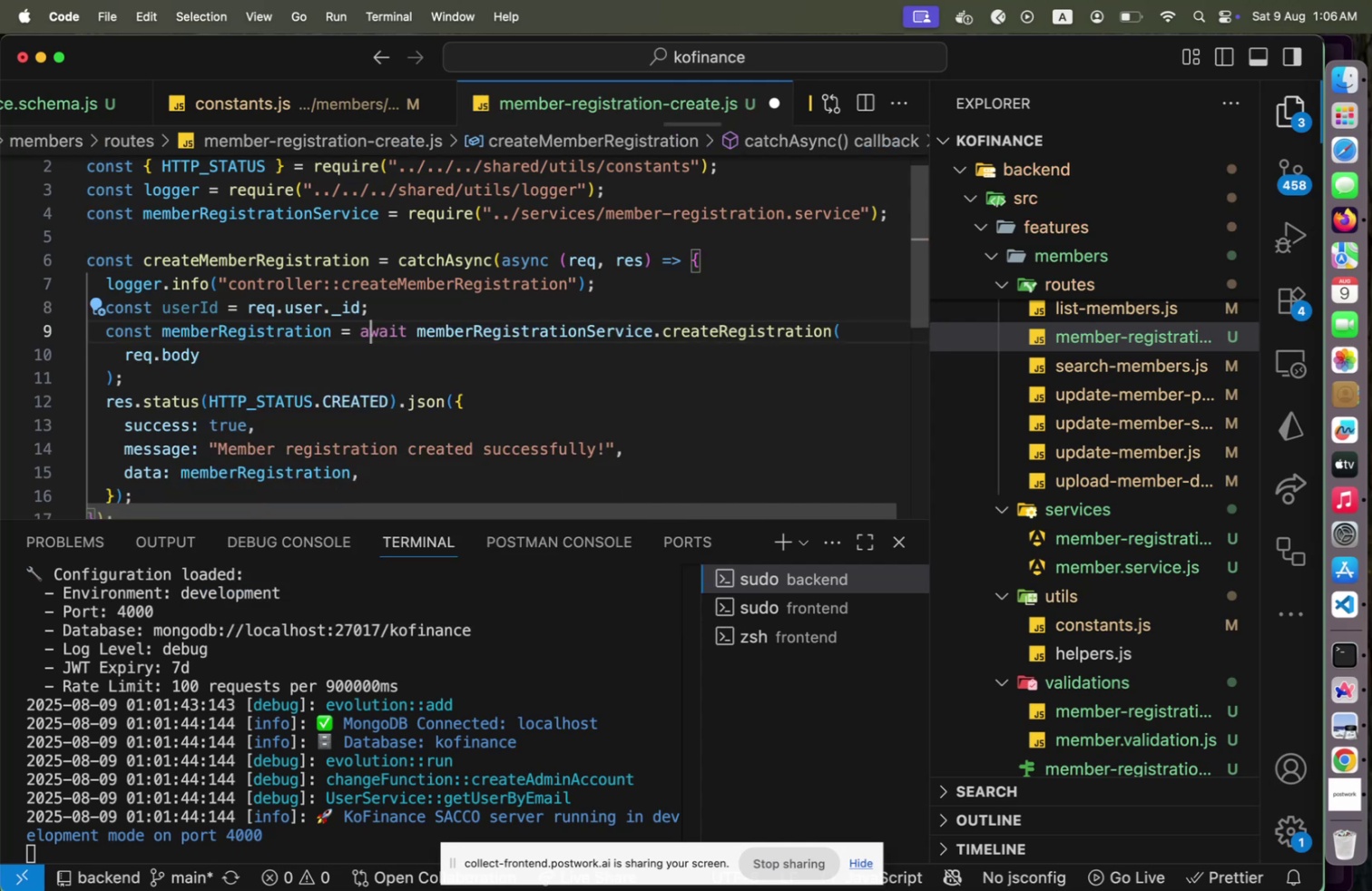 
key(ArrowDown)
 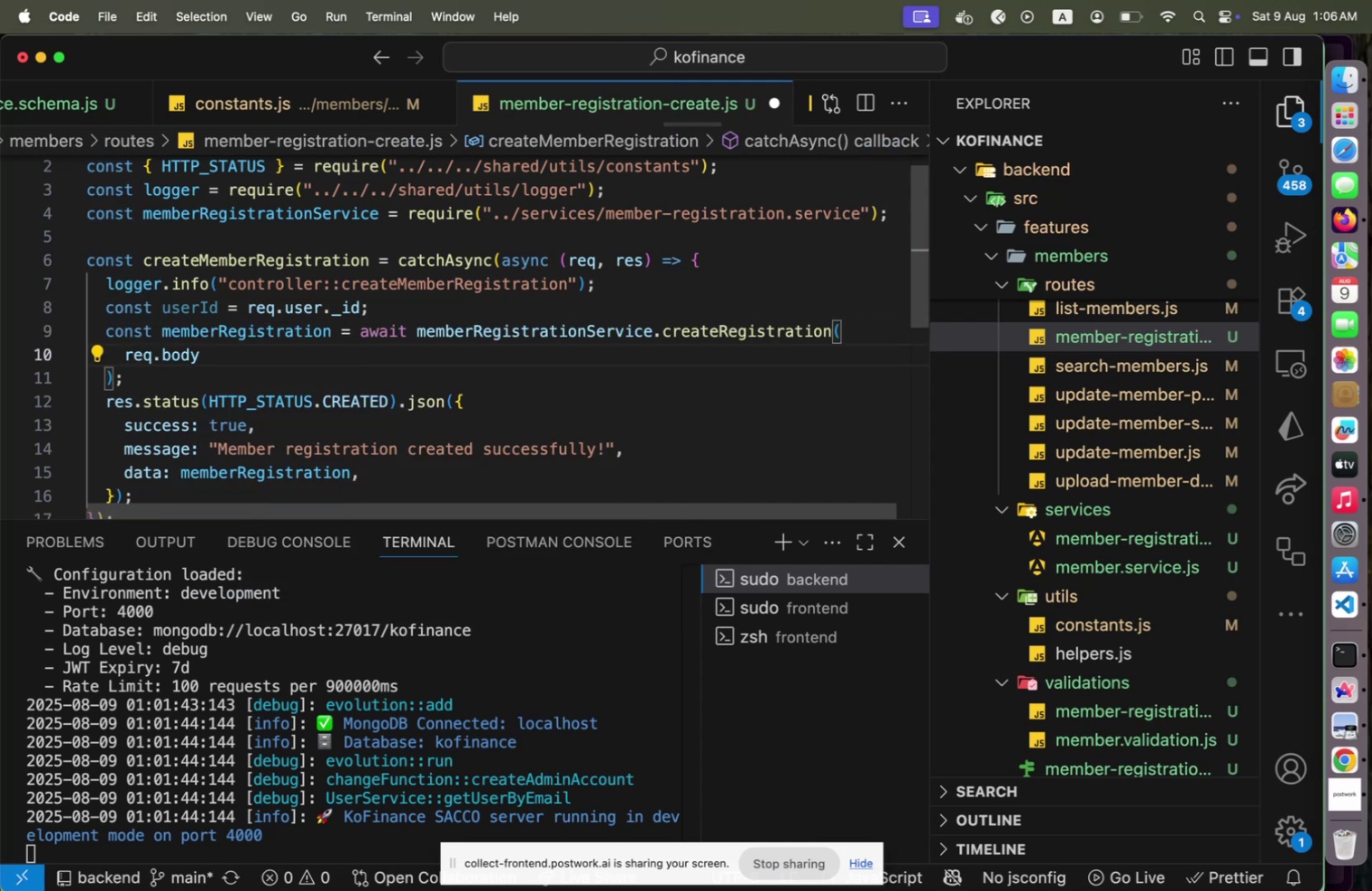 
key(Comma)
 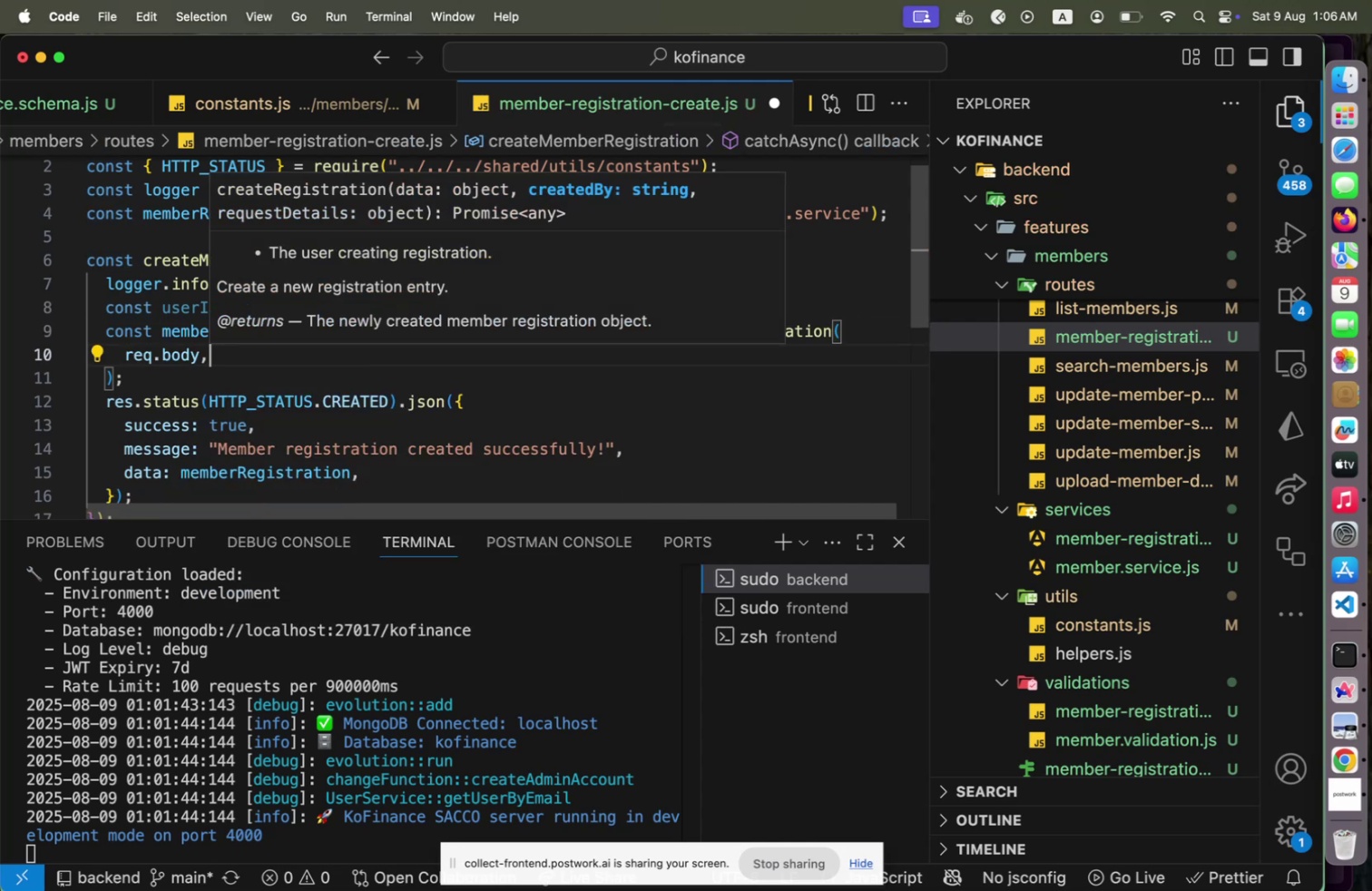 
key(Enter)
 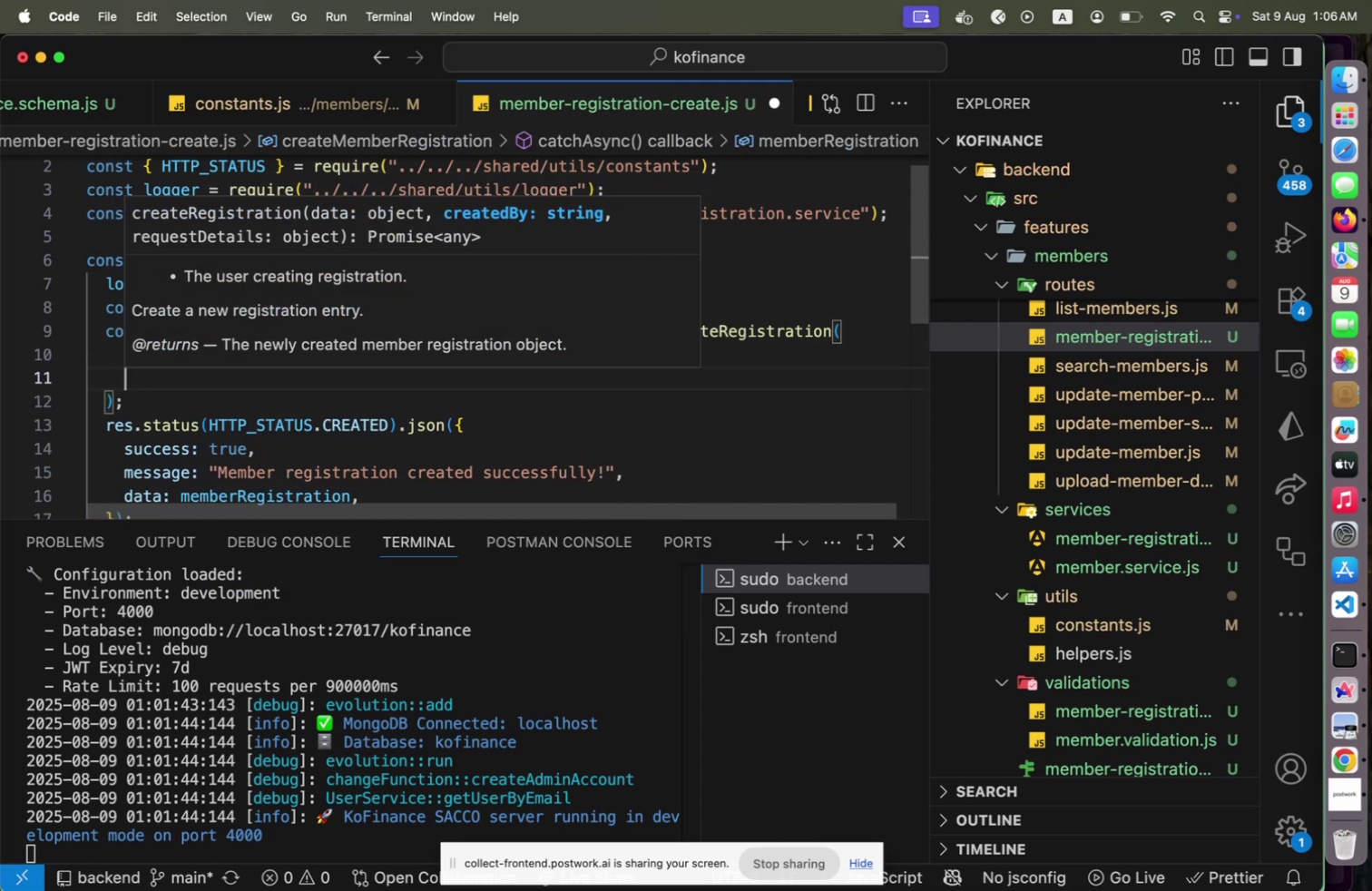 
type(userId,)
 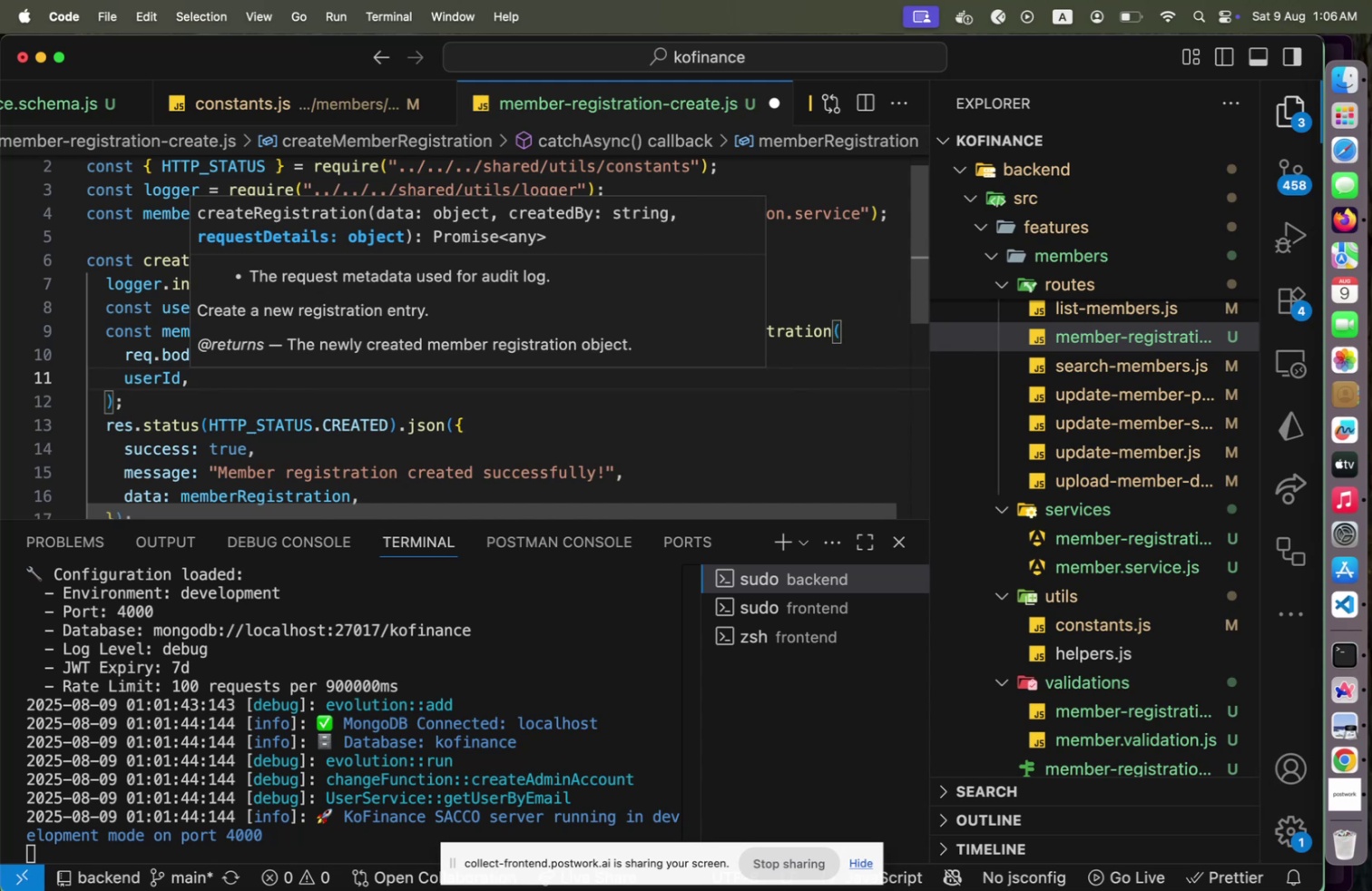 
key(Enter)
 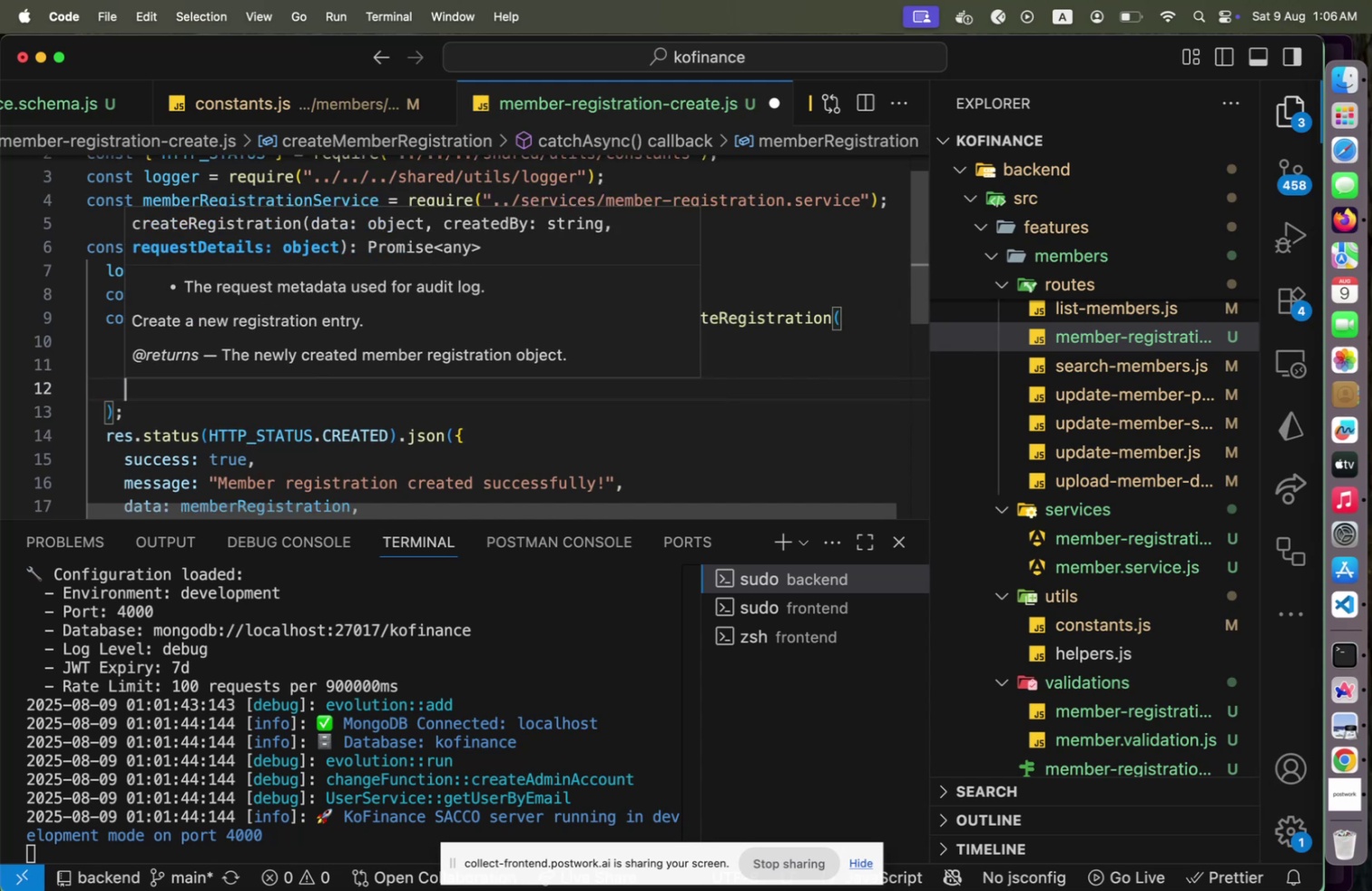 
key(Shift+BracketLeft)
 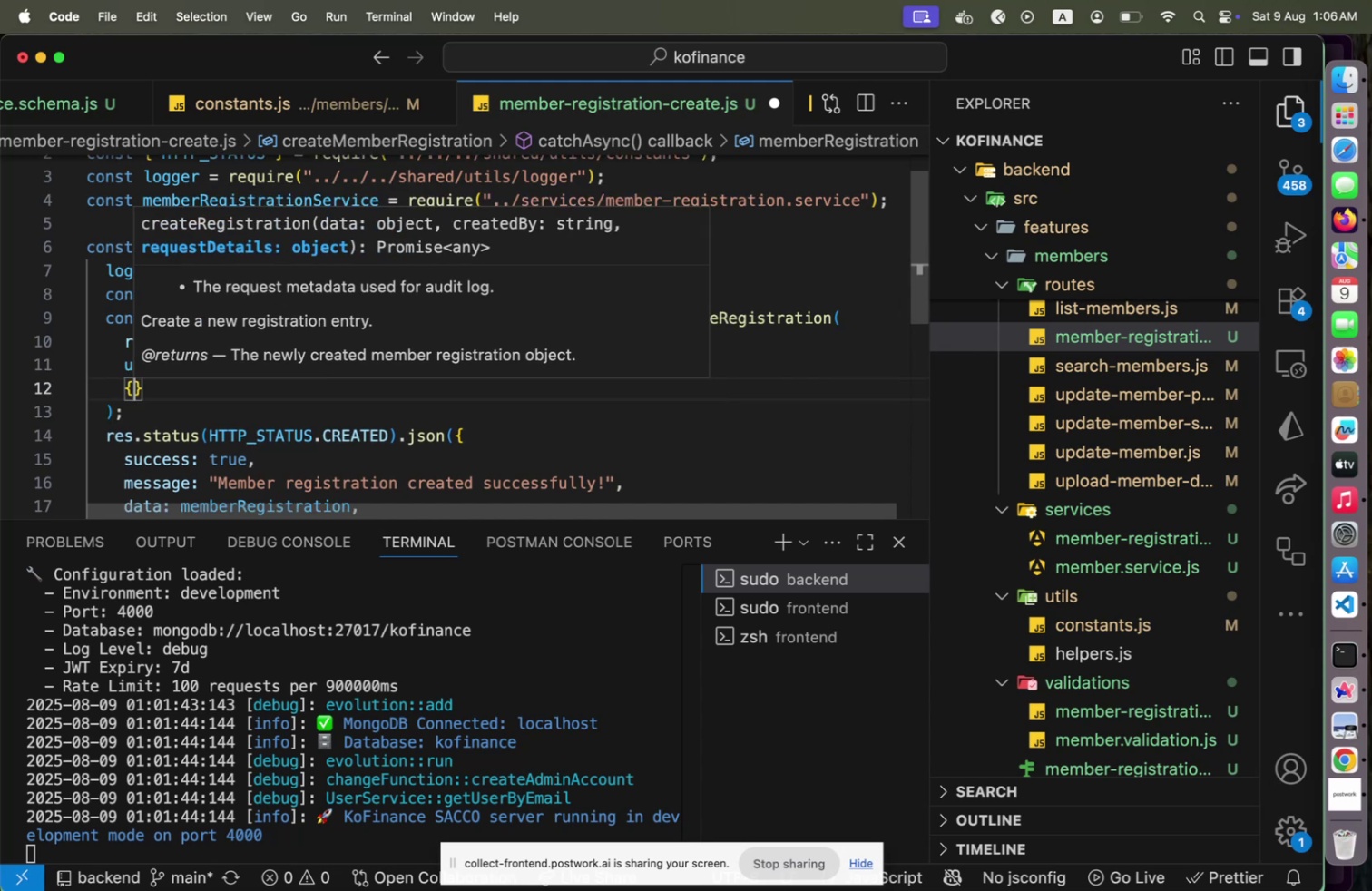 
key(Enter)
 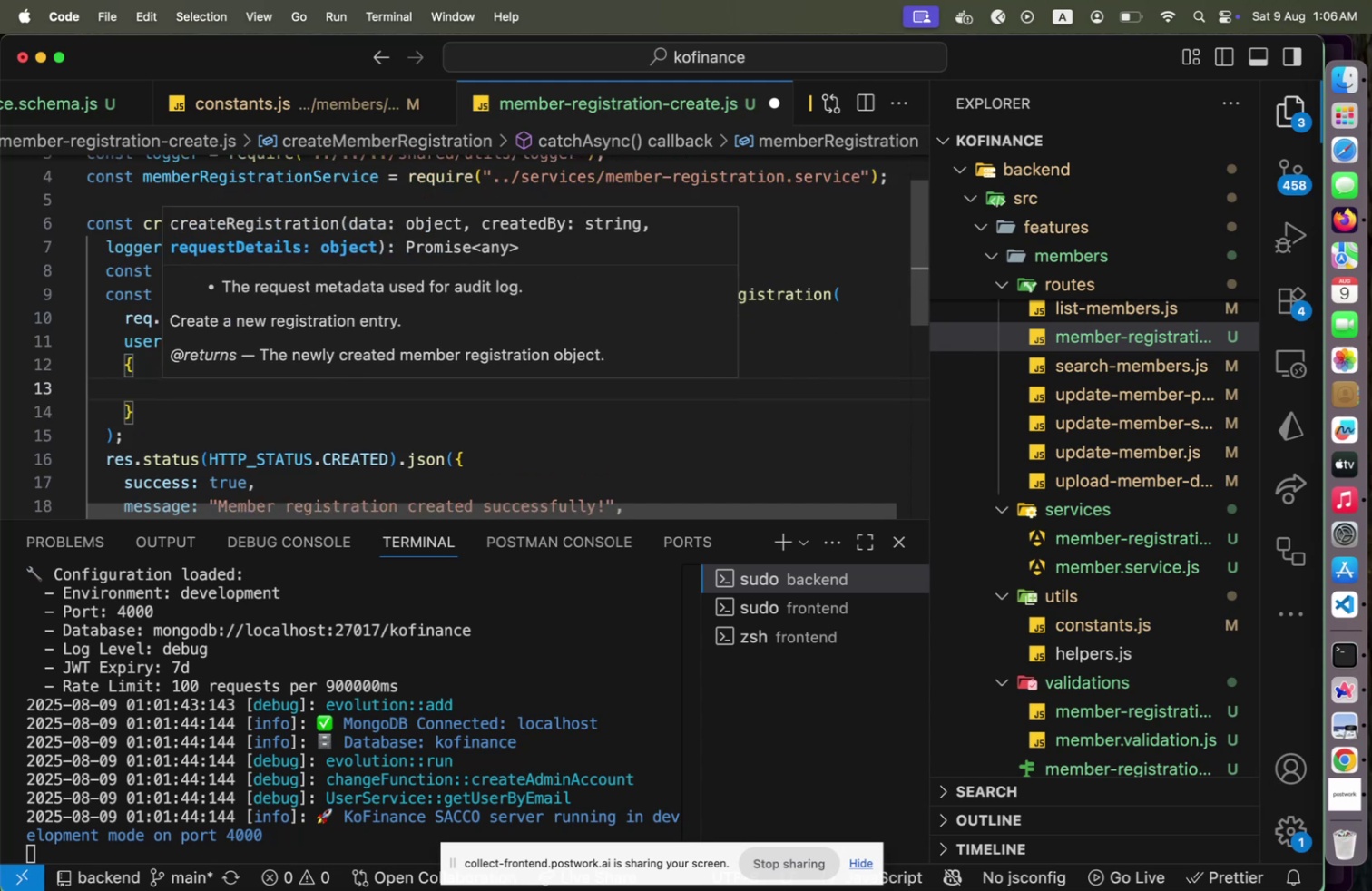 
type(ipAddress: )
 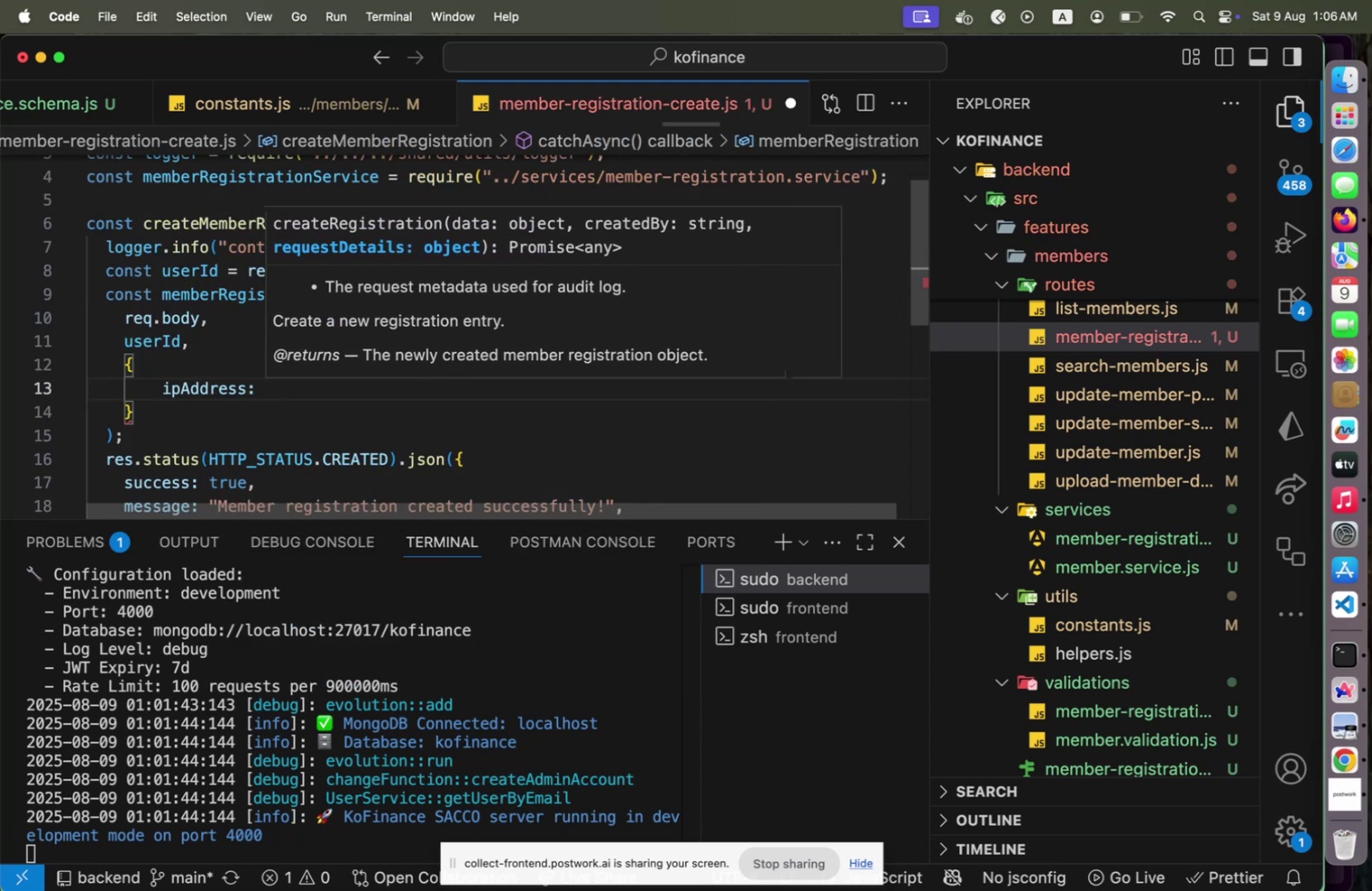 
wait(29.6)
 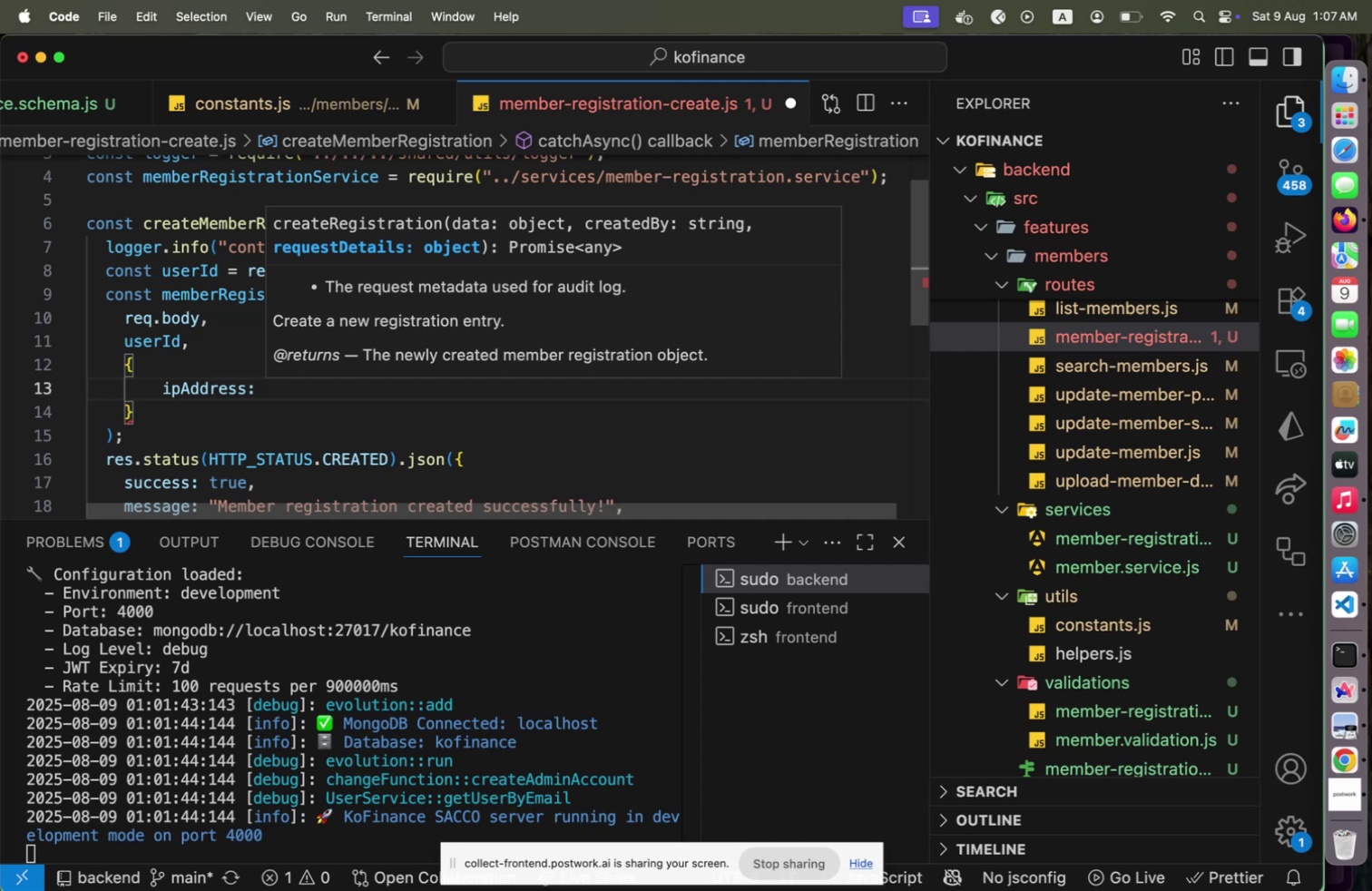 
scroll: coordinate [1040, 483], scroll_direction: down, amount: 16.0
 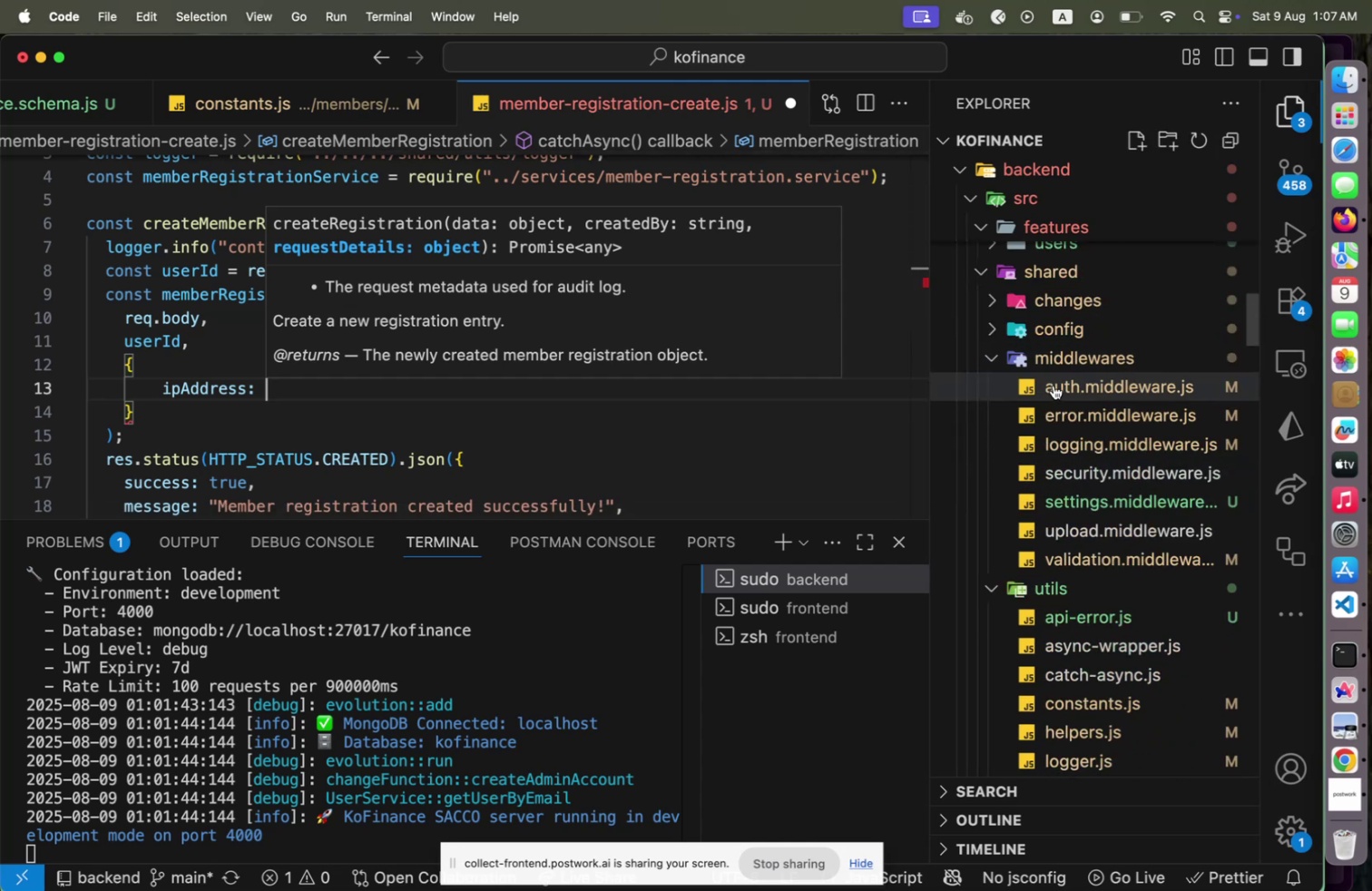 
left_click([1054, 385])
 